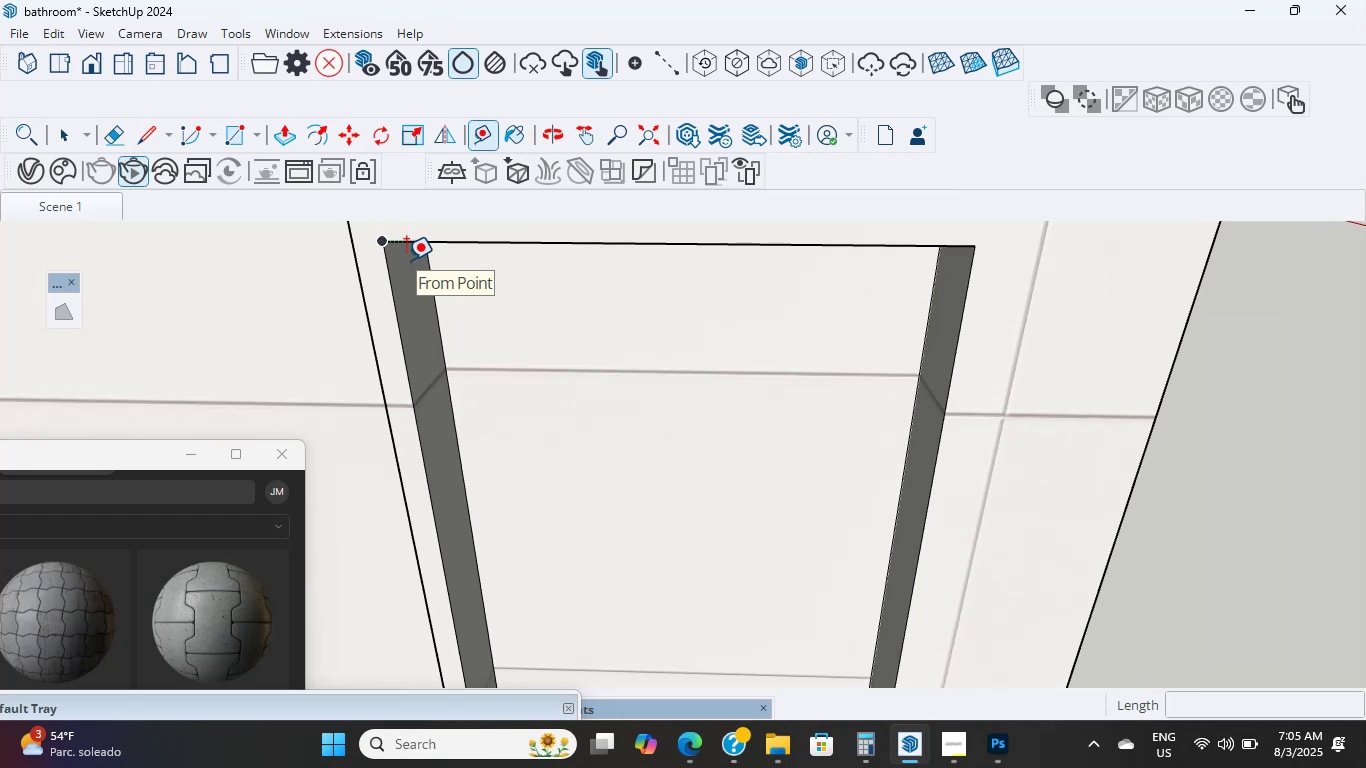 
wait(6.87)
 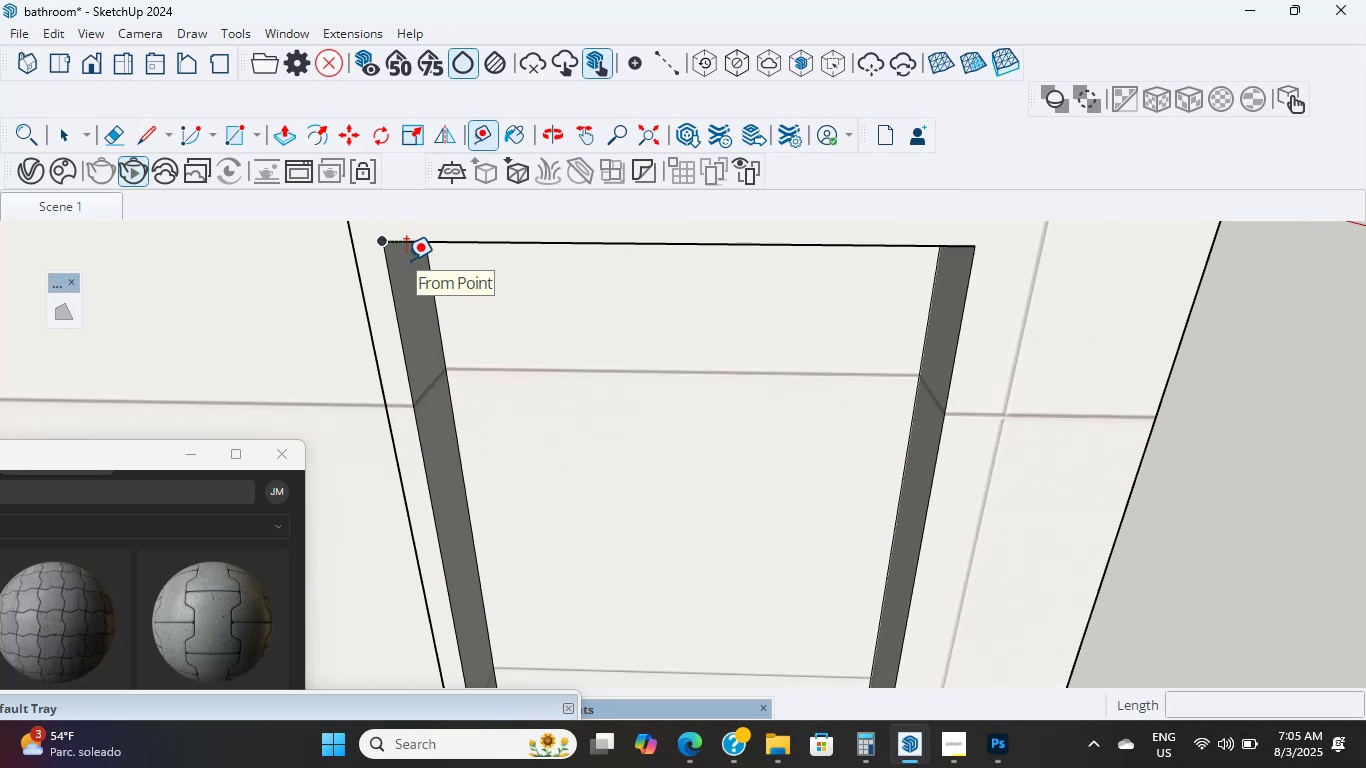 
key(A)
 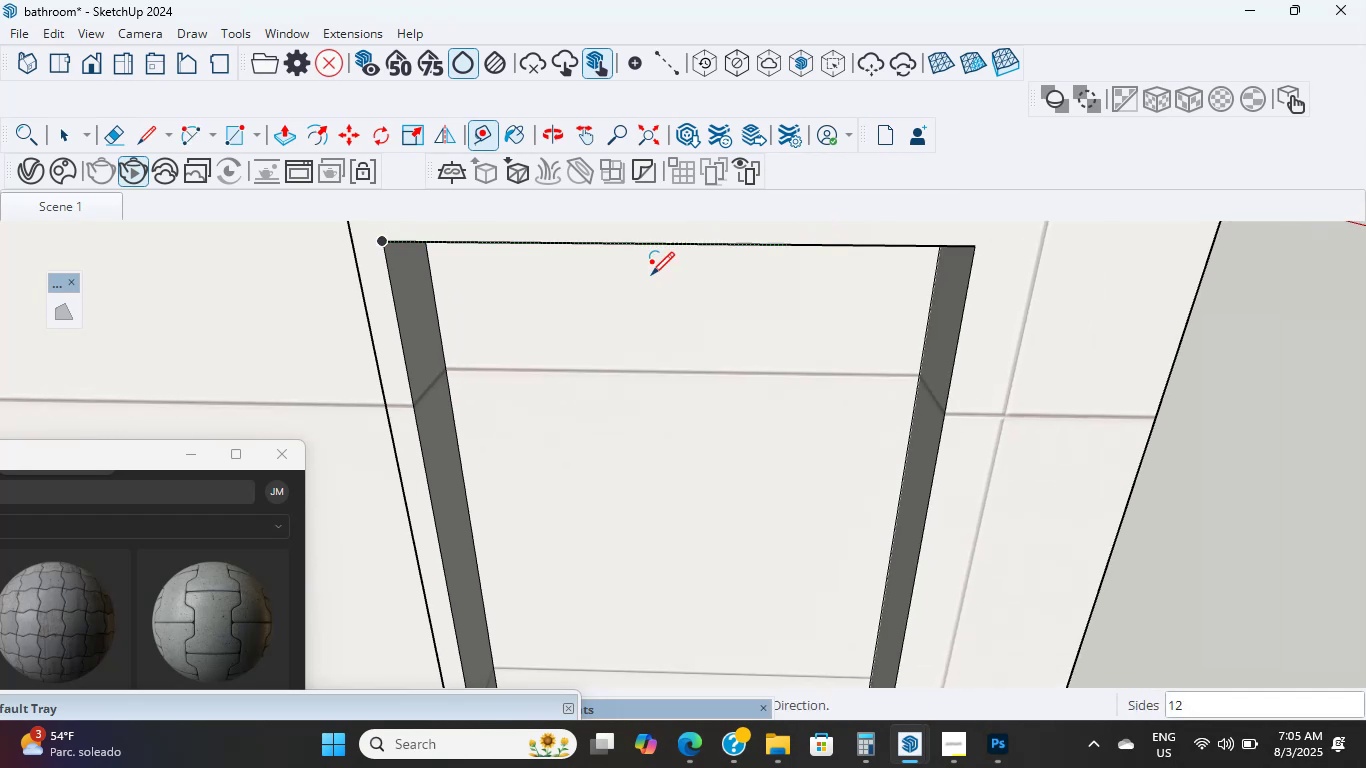 
scroll: coordinate [379, 235], scroll_direction: up, amount: 4.0
 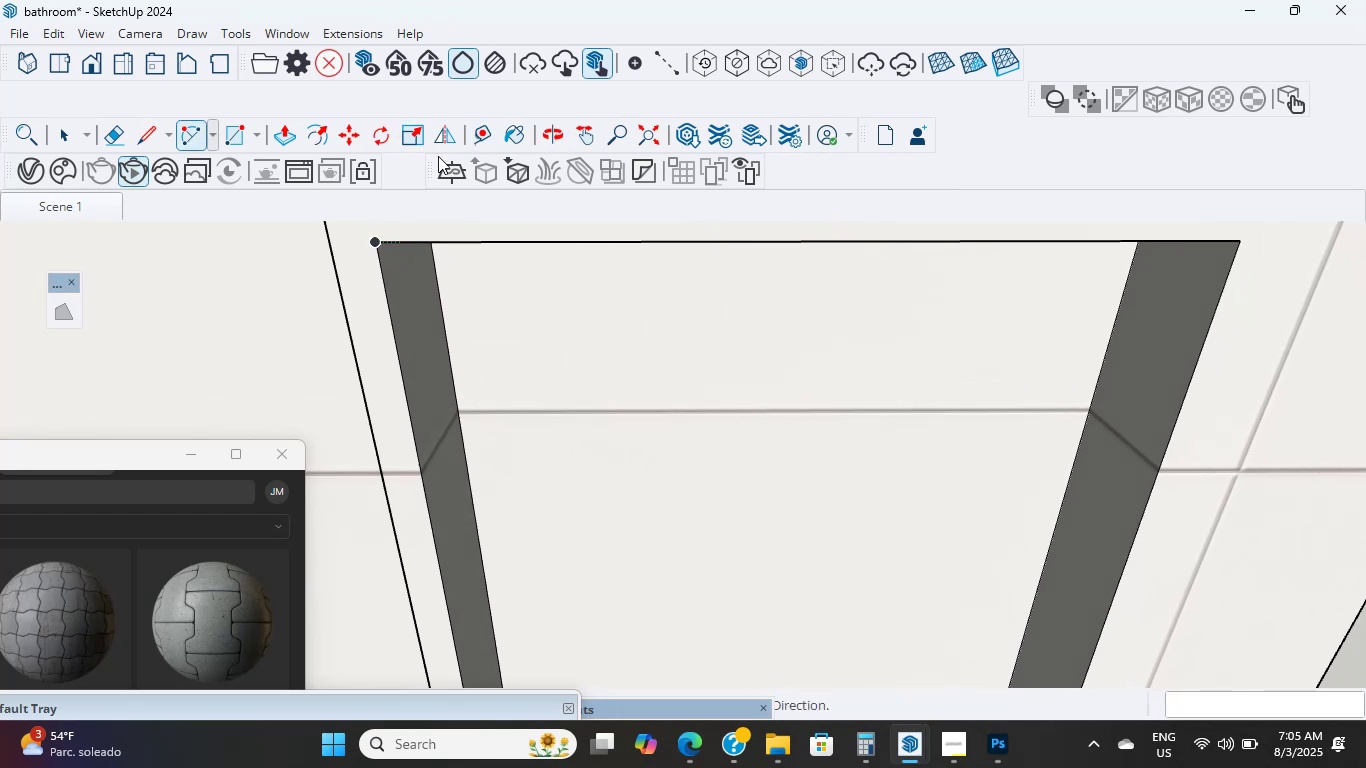 
left_click([474, 129])
 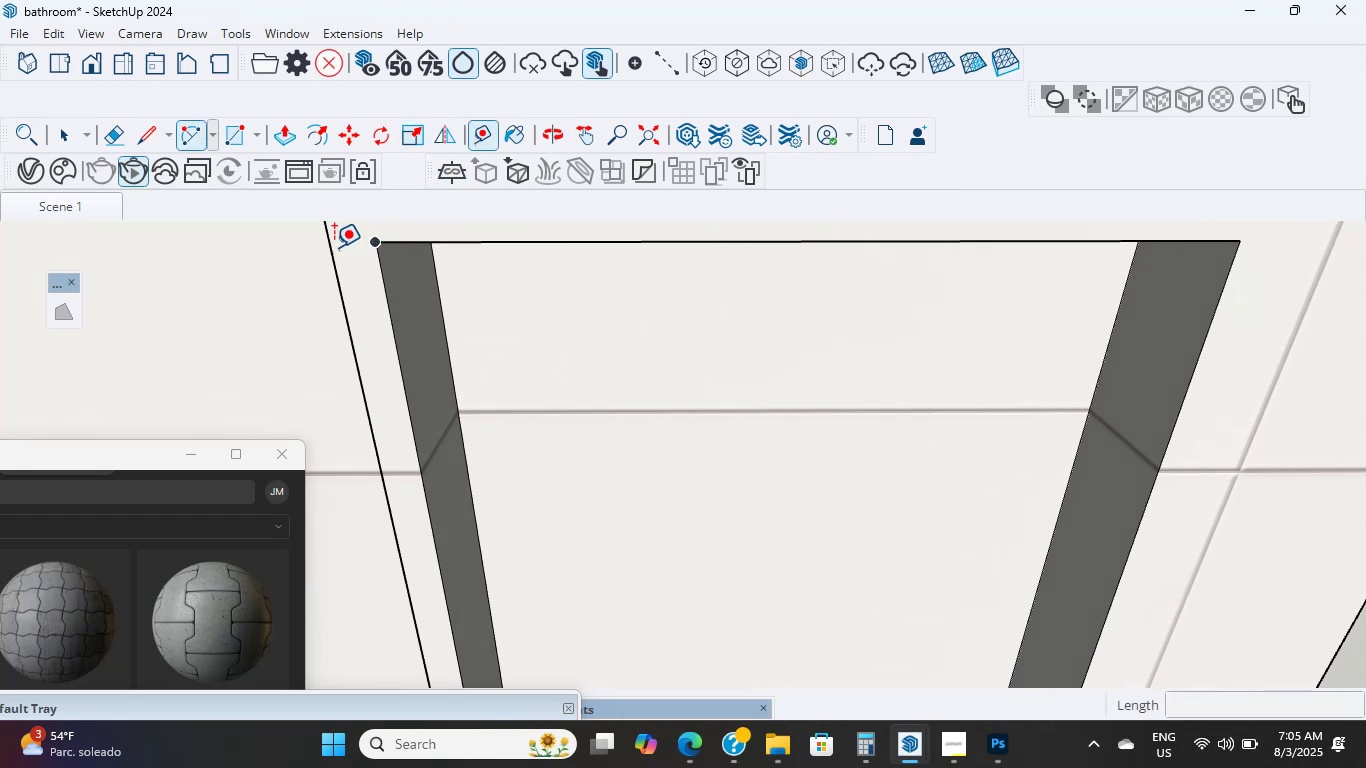 
scroll: coordinate [368, 210], scroll_direction: up, amount: 2.0
 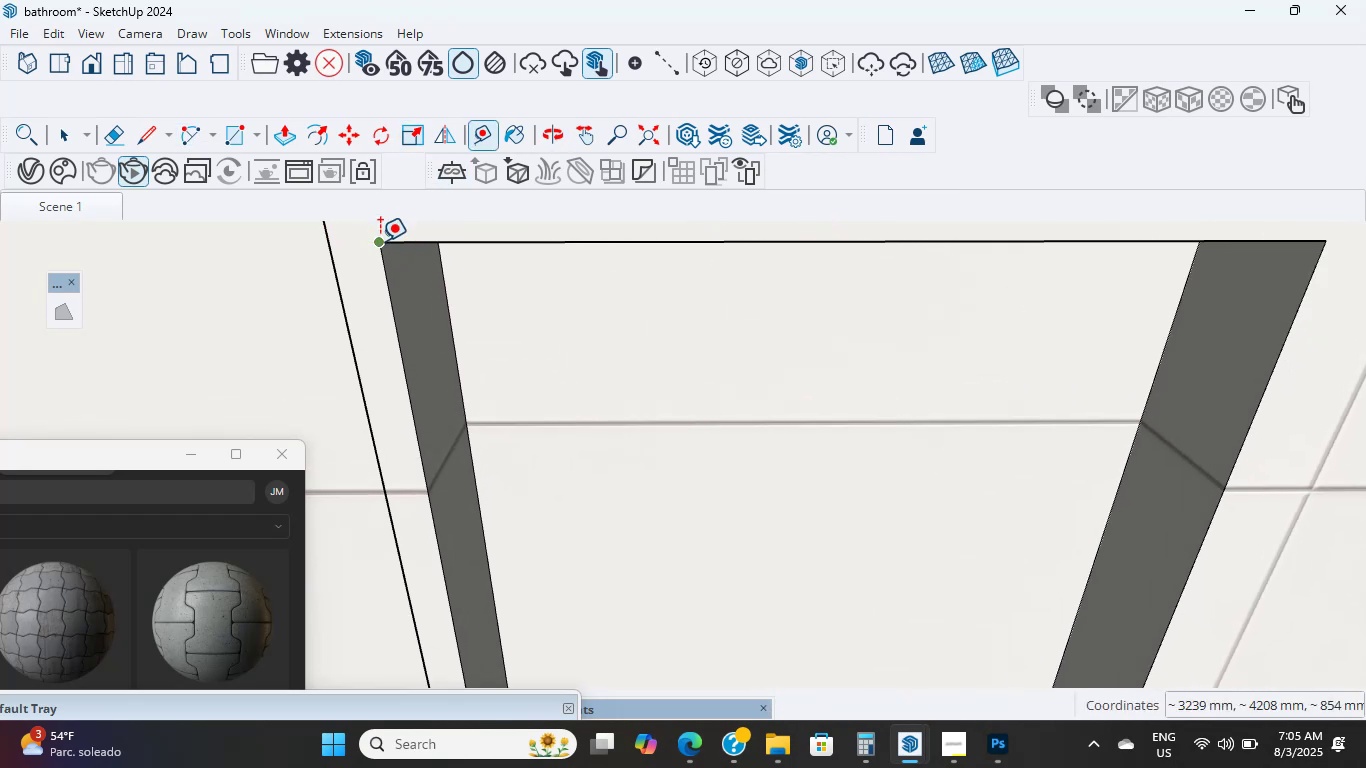 
left_click([379, 236])
 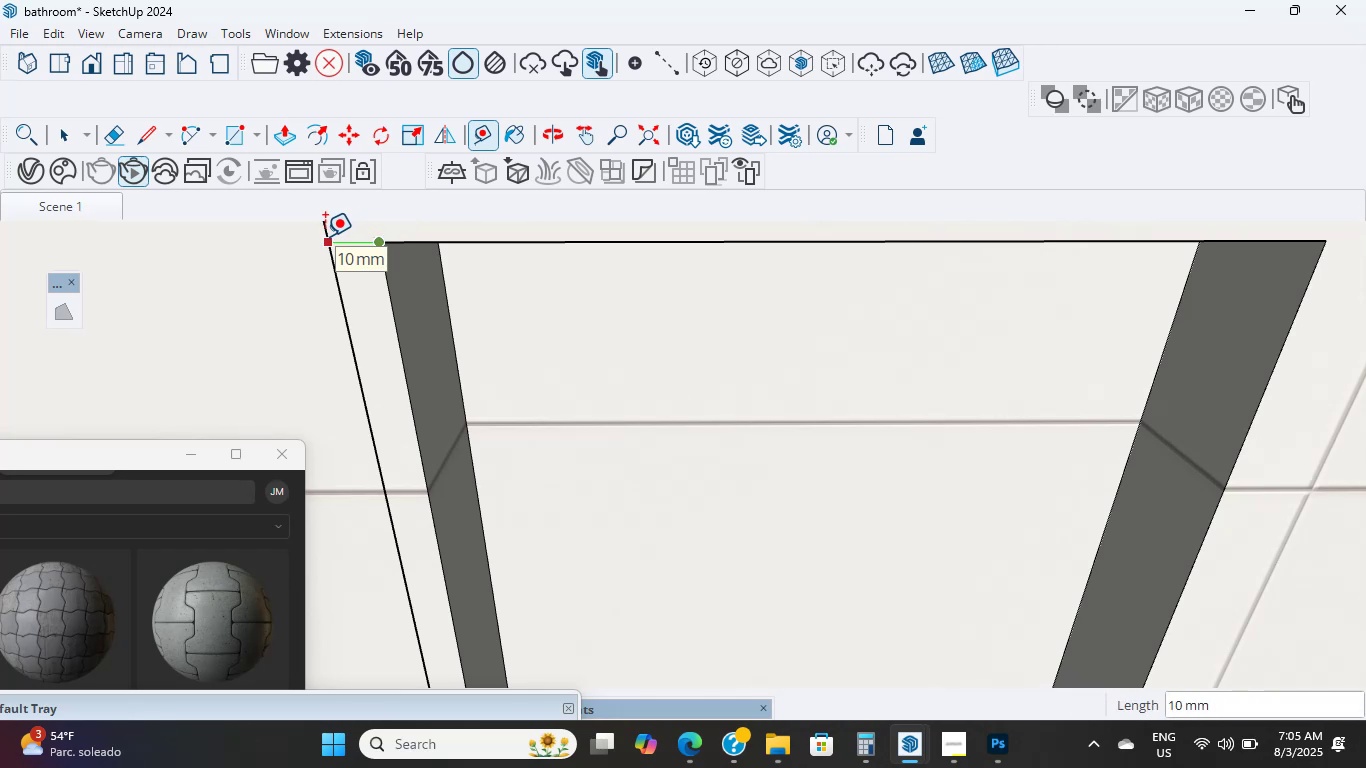 
key(Escape)
 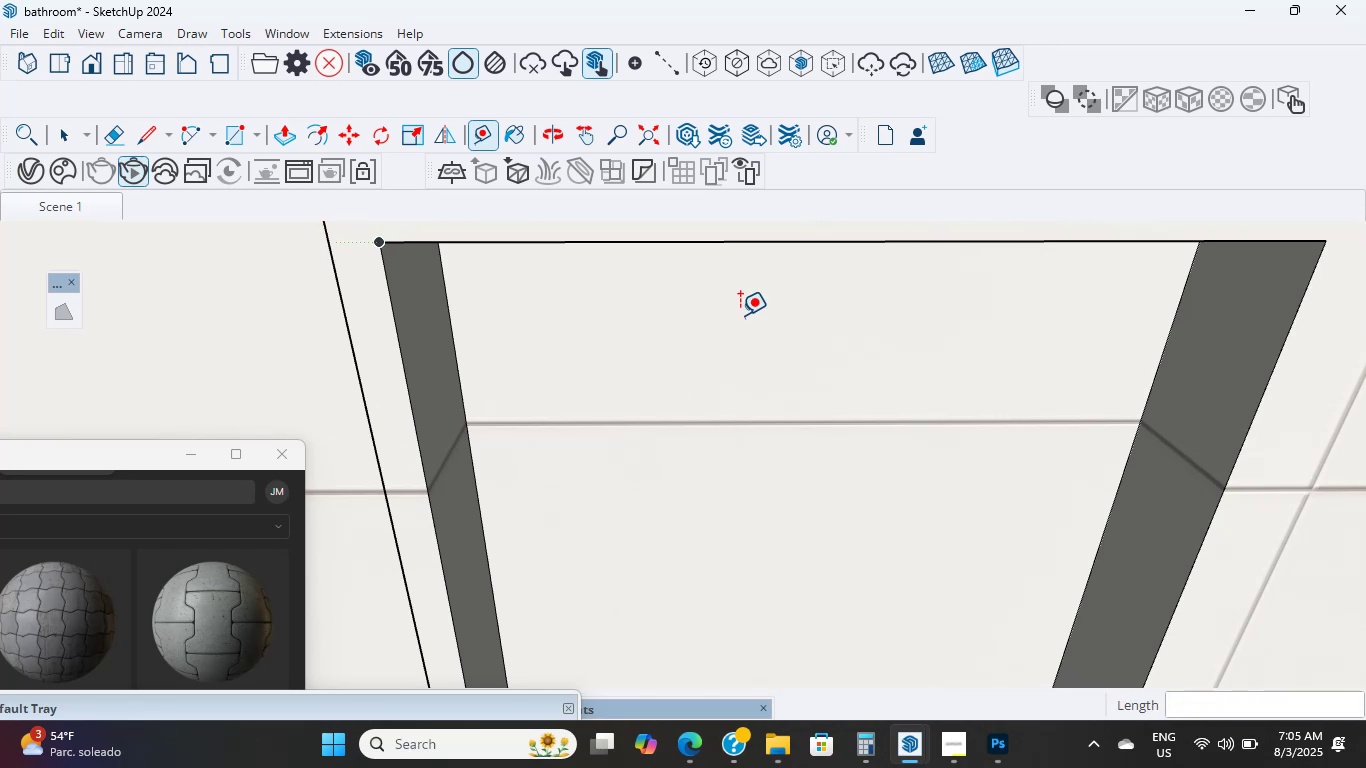 
scroll: coordinate [944, 329], scroll_direction: down, amount: 11.0
 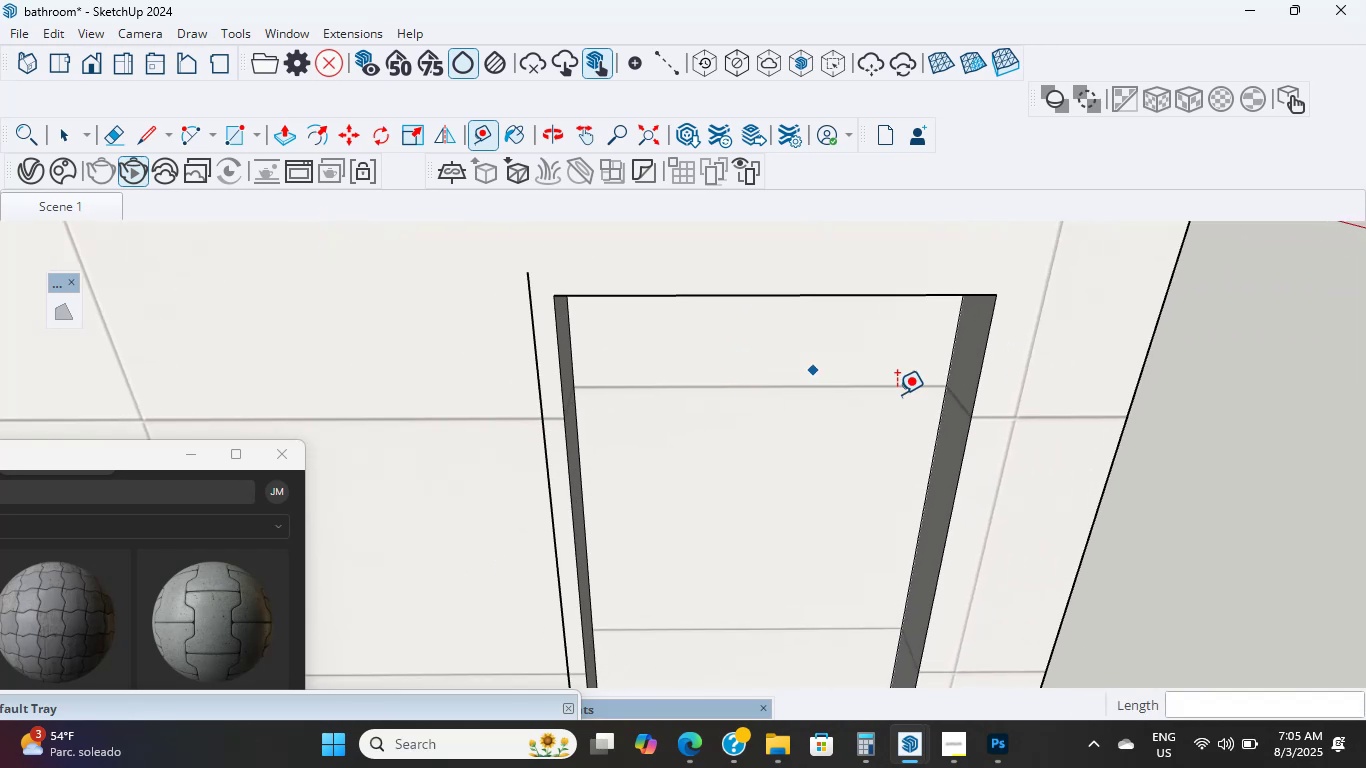 
key(CapsLock)
 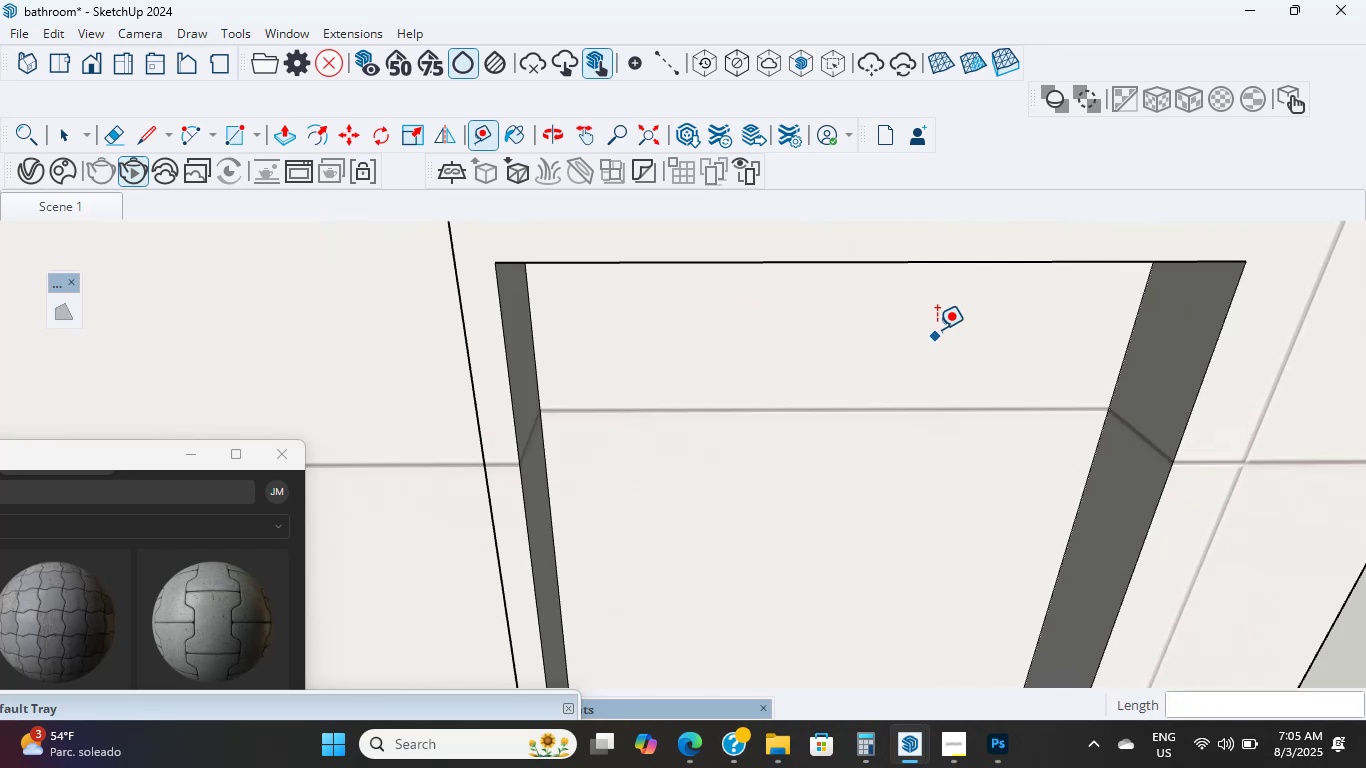 
key(Shift+ShiftLeft)
 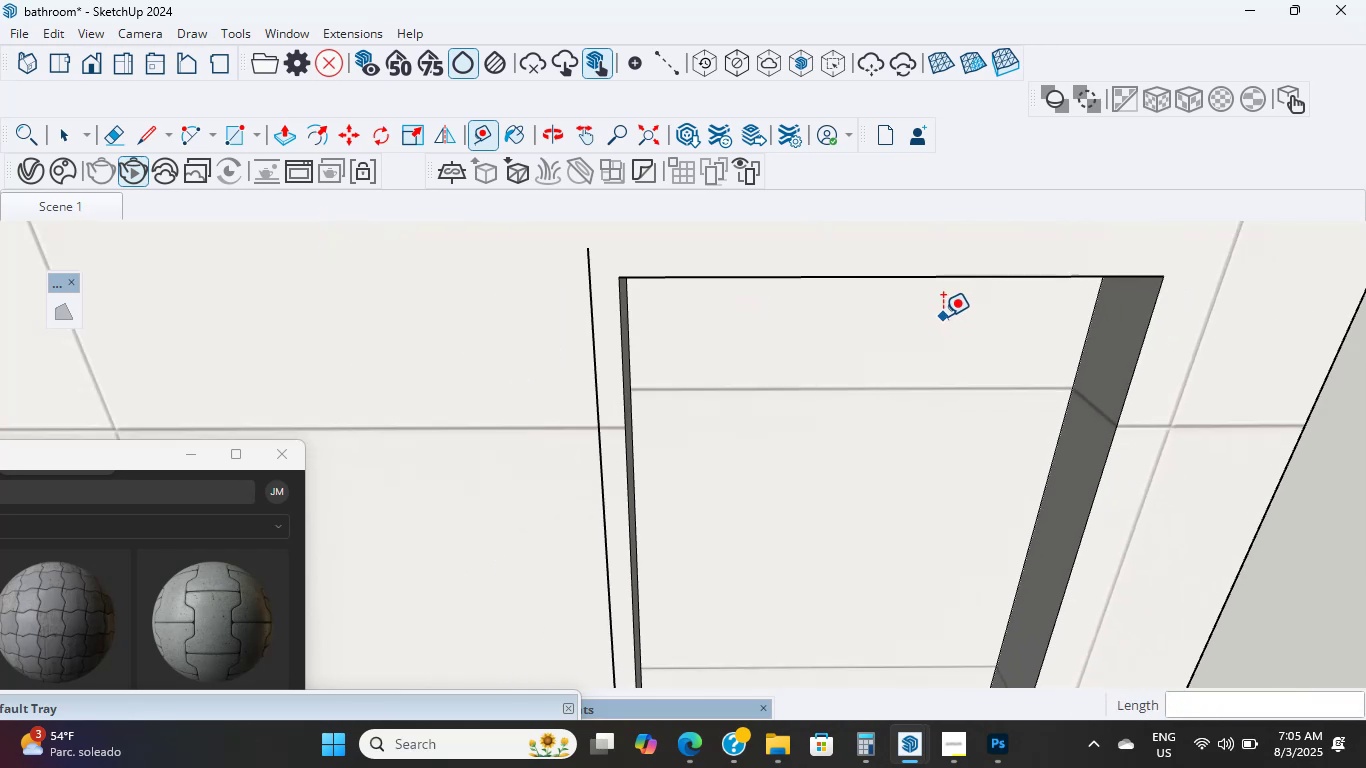 
hold_key(key=ShiftLeft, duration=0.63)
scroll: coordinate [957, 305], scroll_direction: up, amount: 10.0
 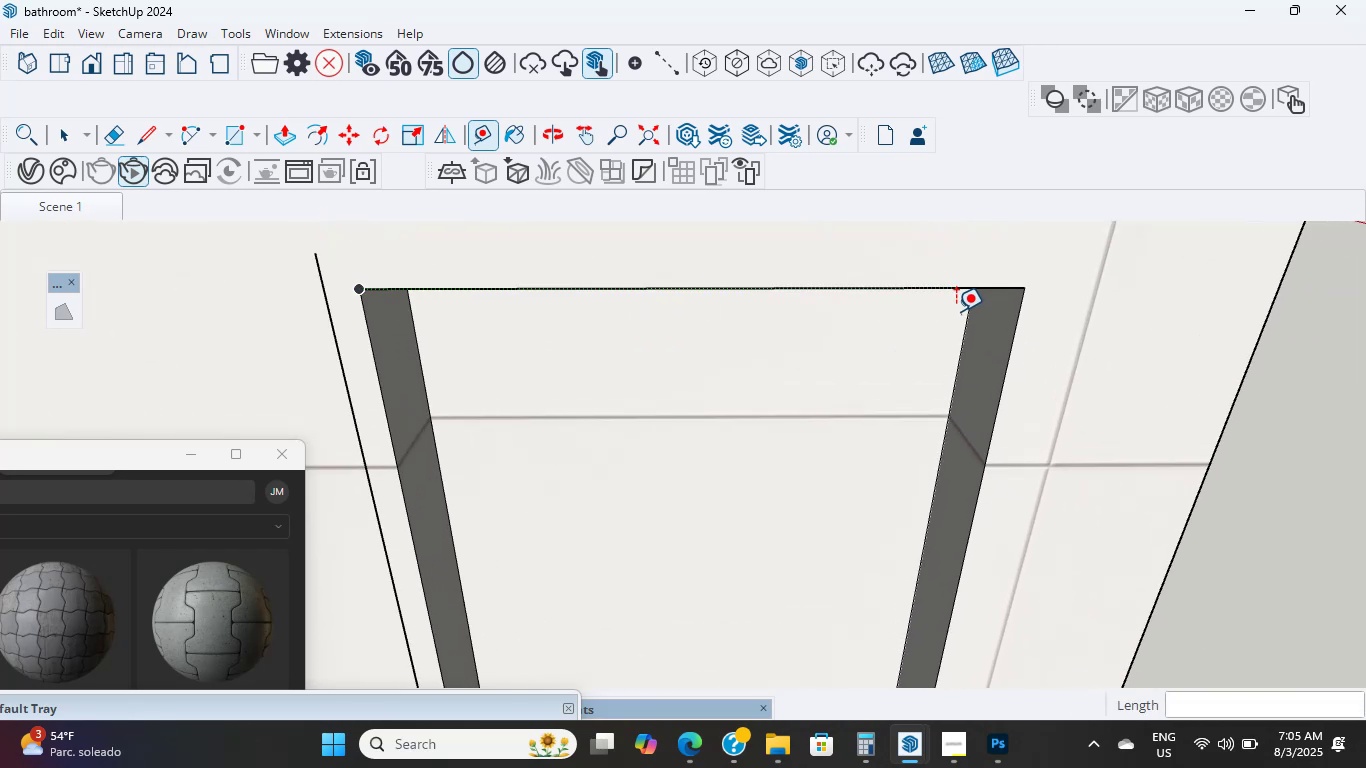 
key(L)
 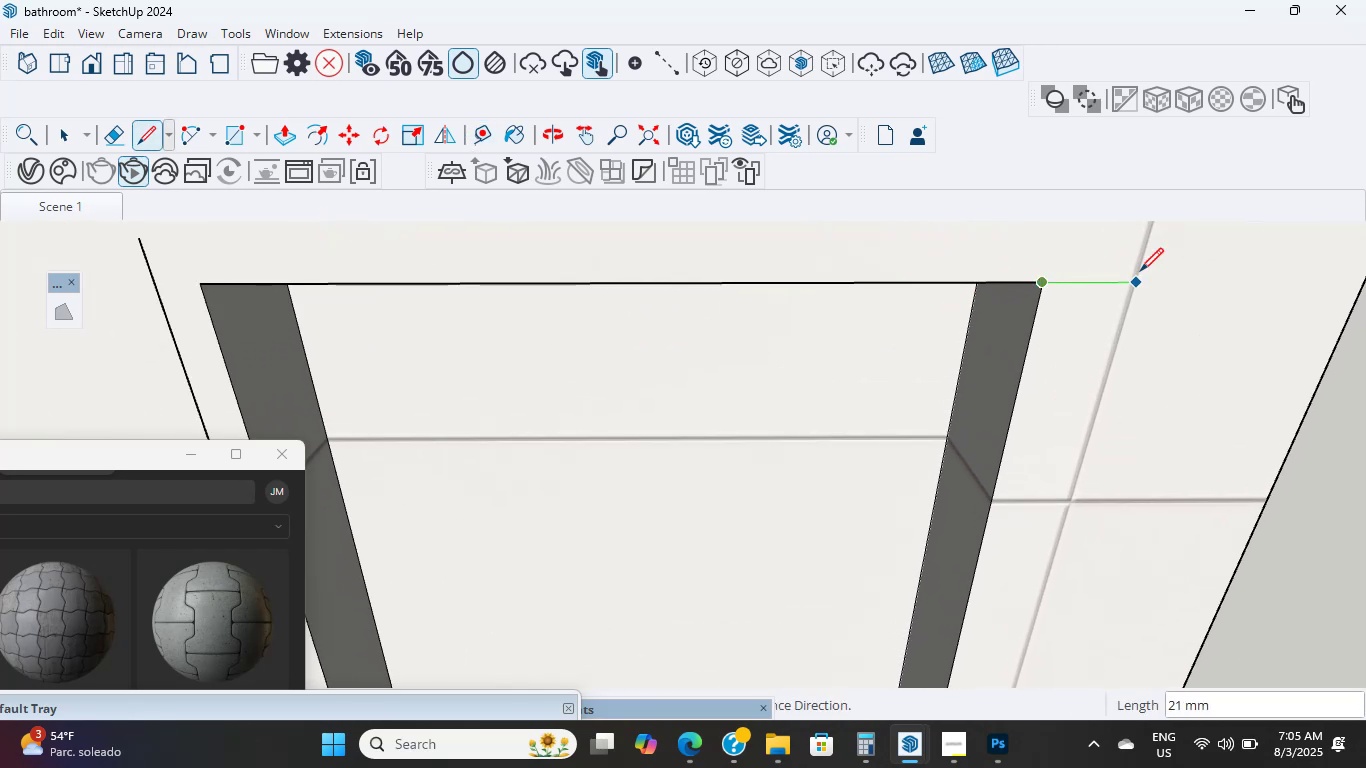 
key(Numpad1)
 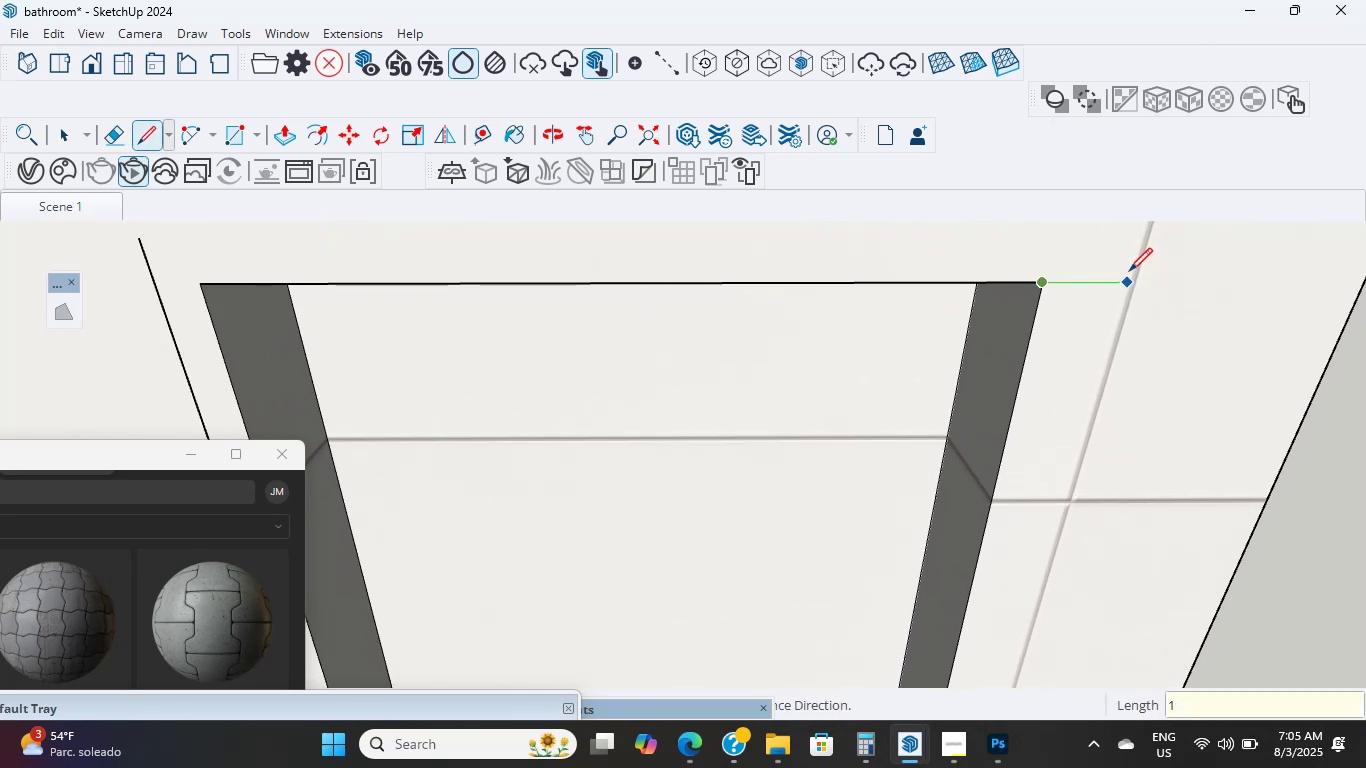 
key(Numpad0)
 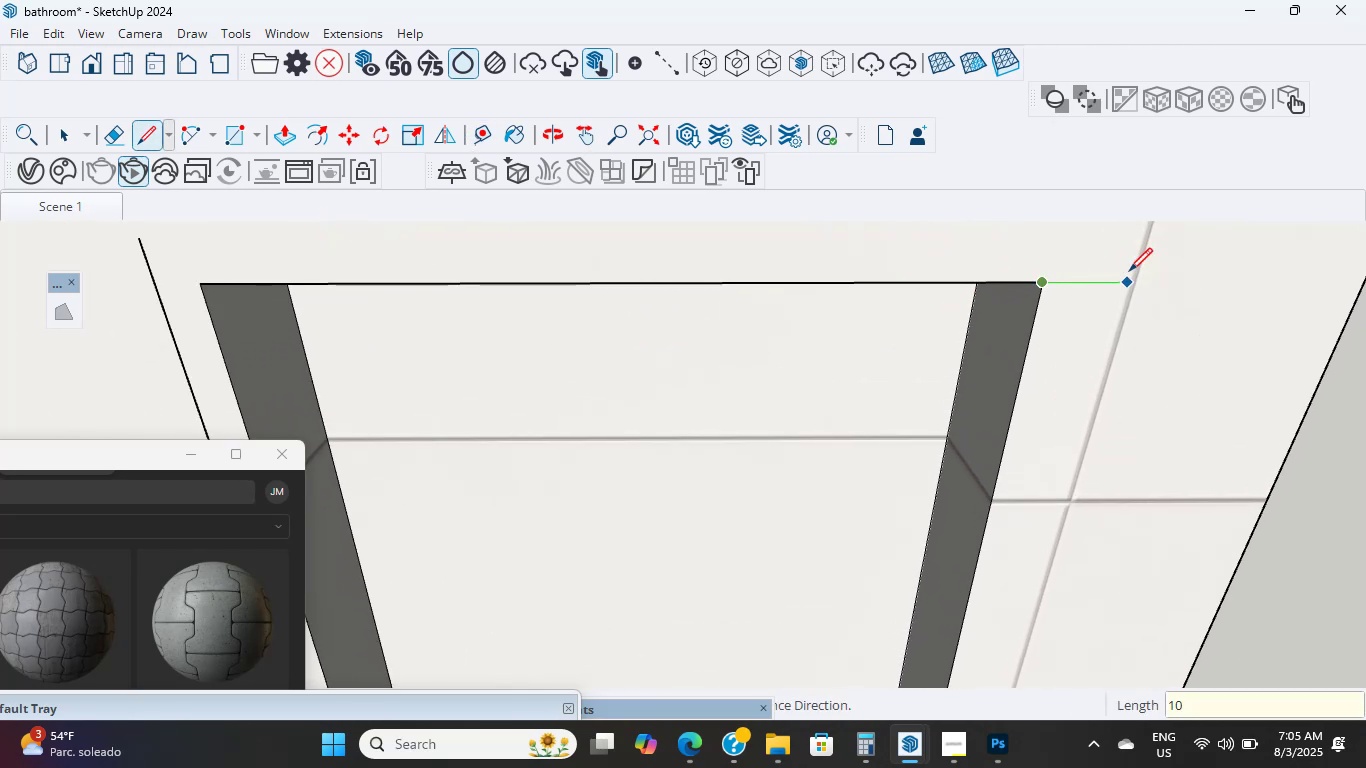 
key(NumpadEnter)
 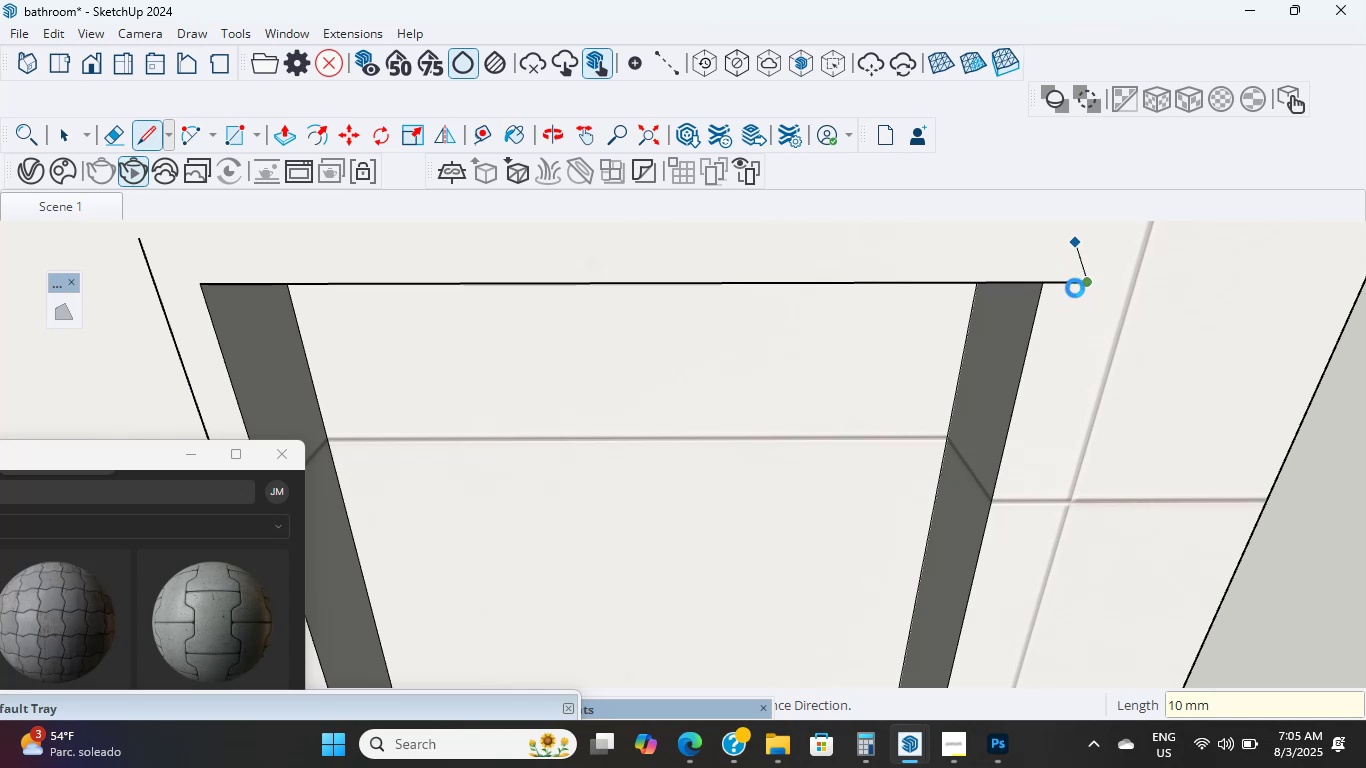 
wait(9.82)
 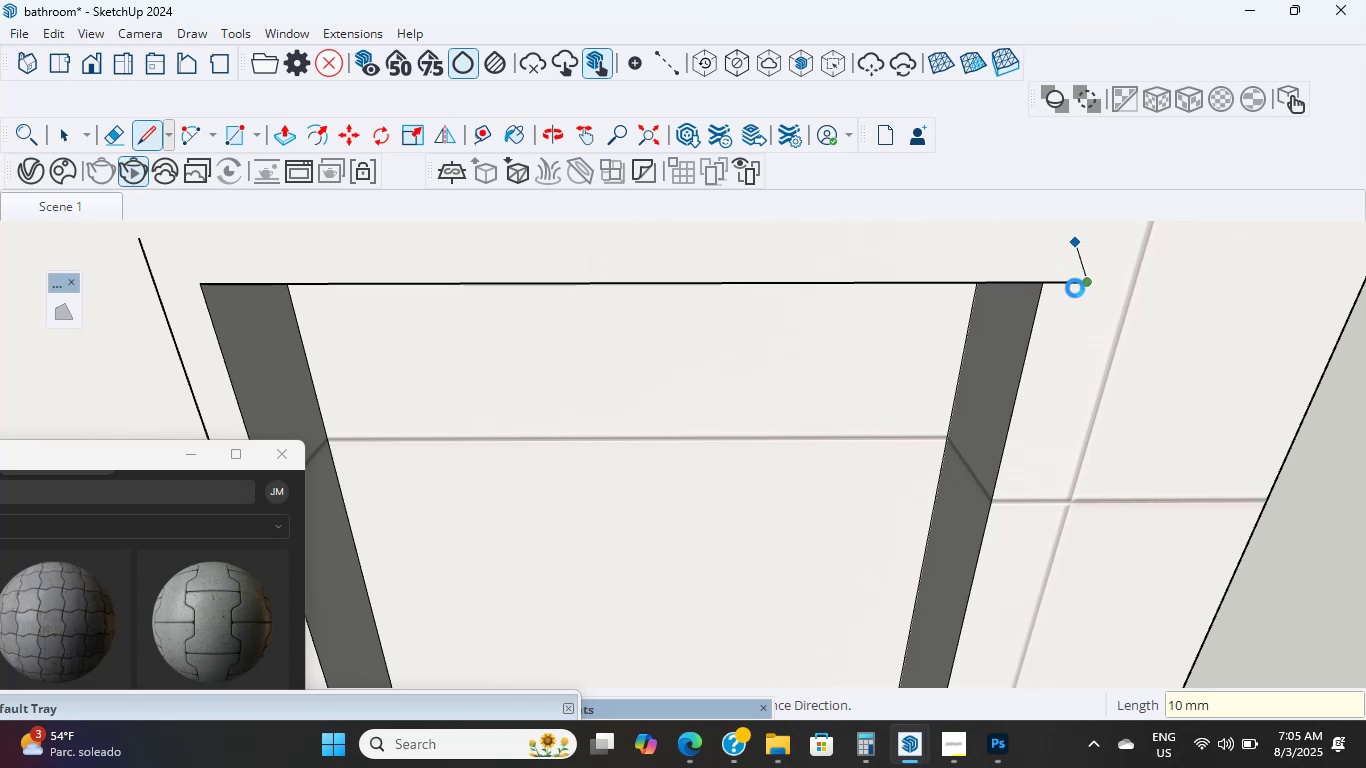 
scroll: coordinate [1071, 237], scroll_direction: down, amount: 5.0
 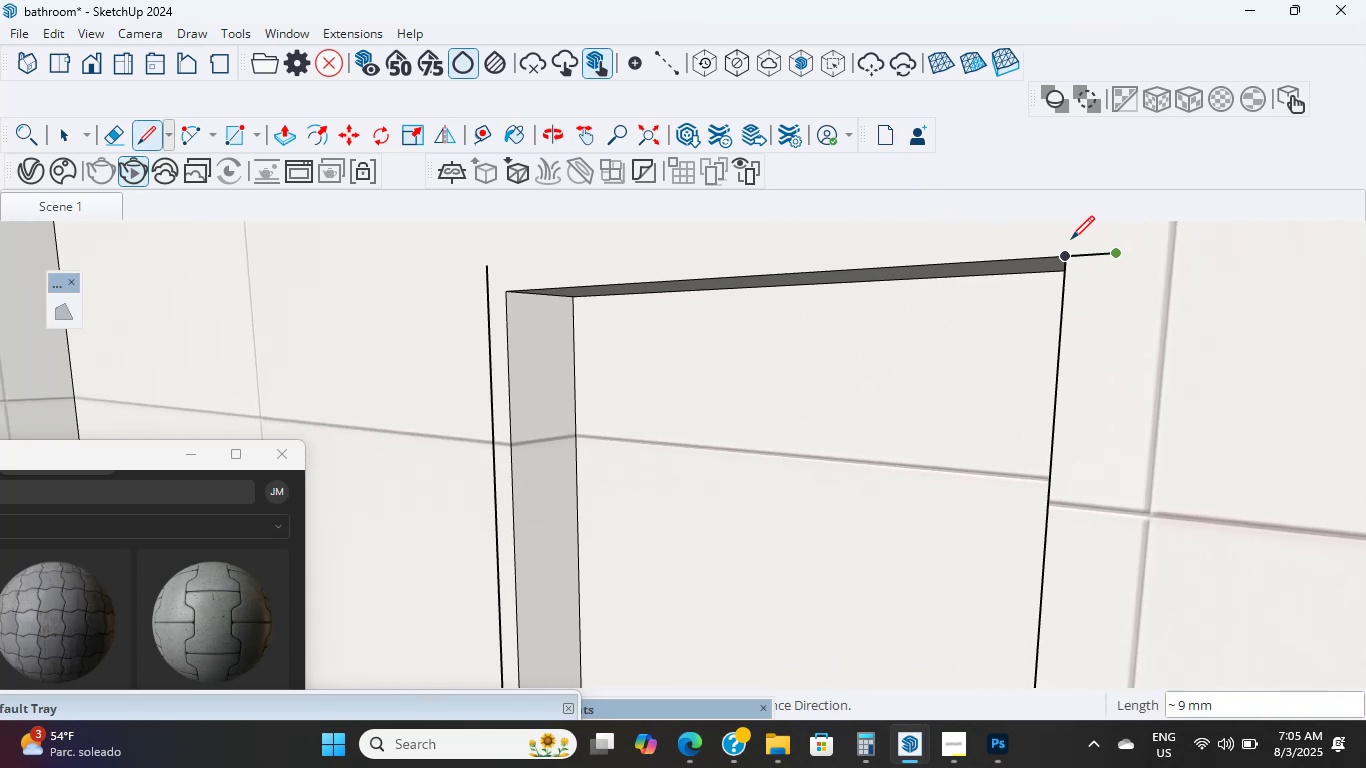 
hold_key(key=ShiftLeft, duration=0.36)
 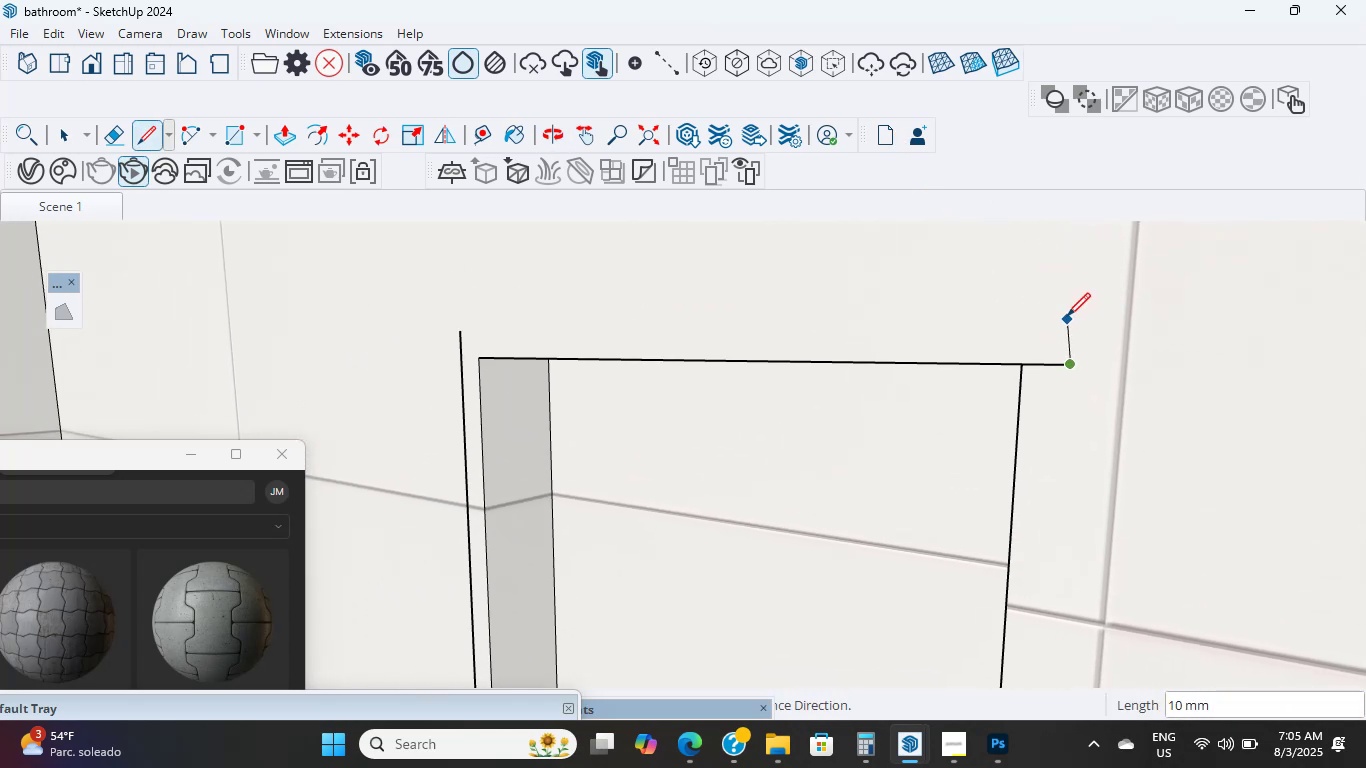 
hold_key(key=ShiftLeft, duration=0.54)
 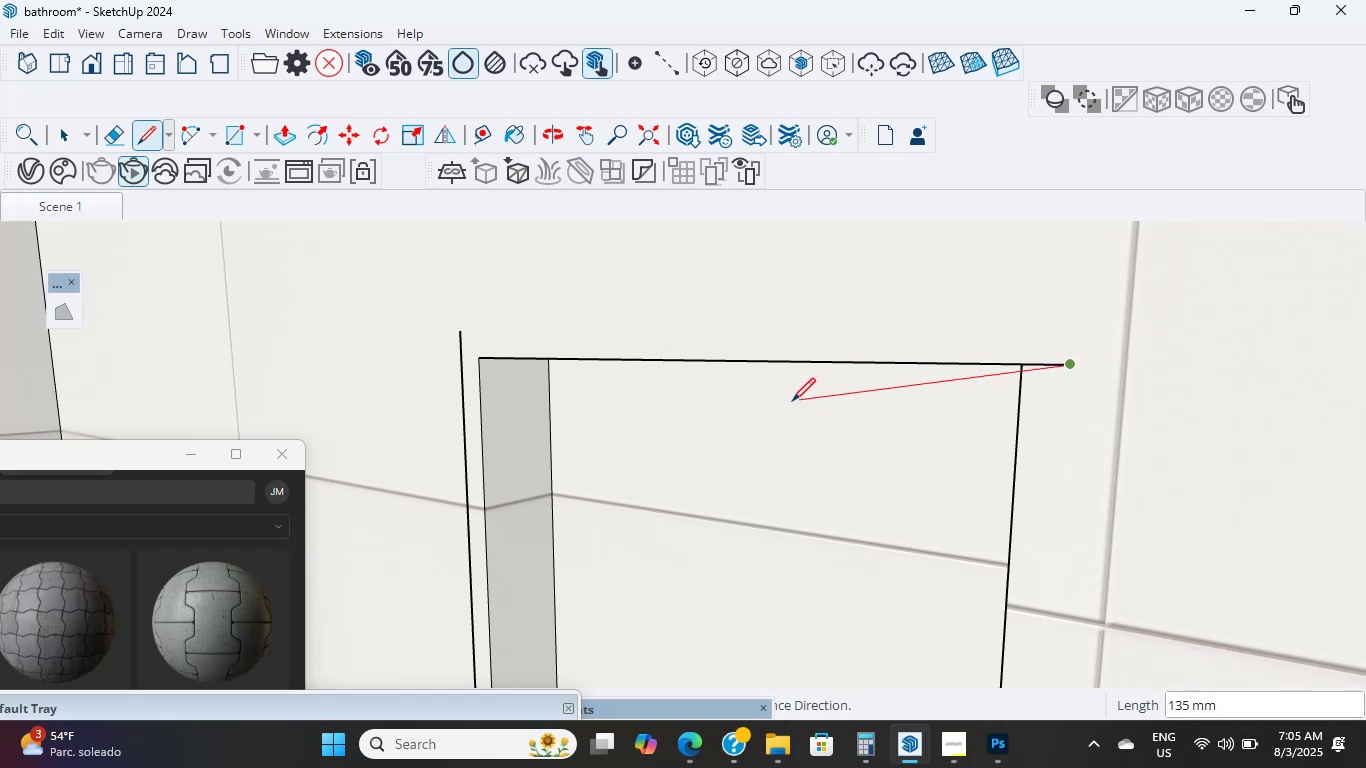 
key(Escape)
 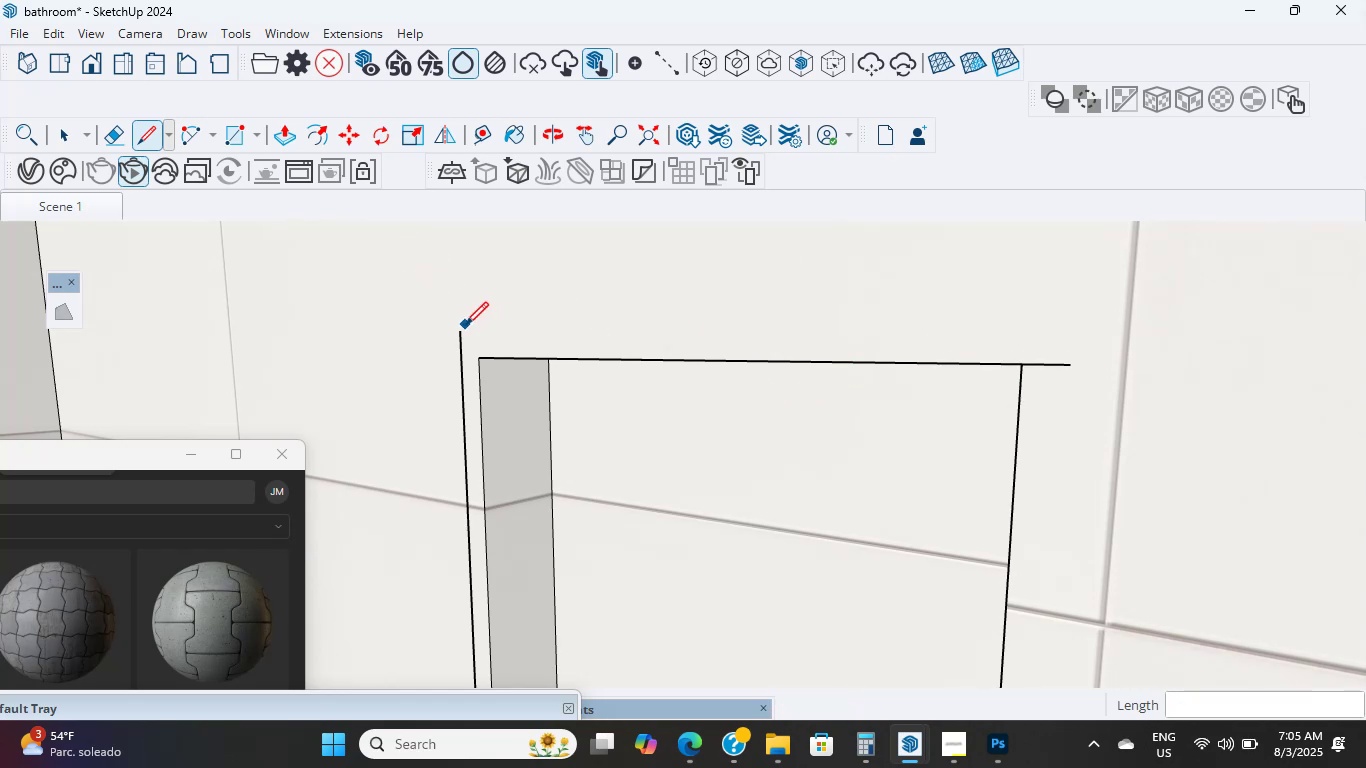 
left_click([462, 329])
 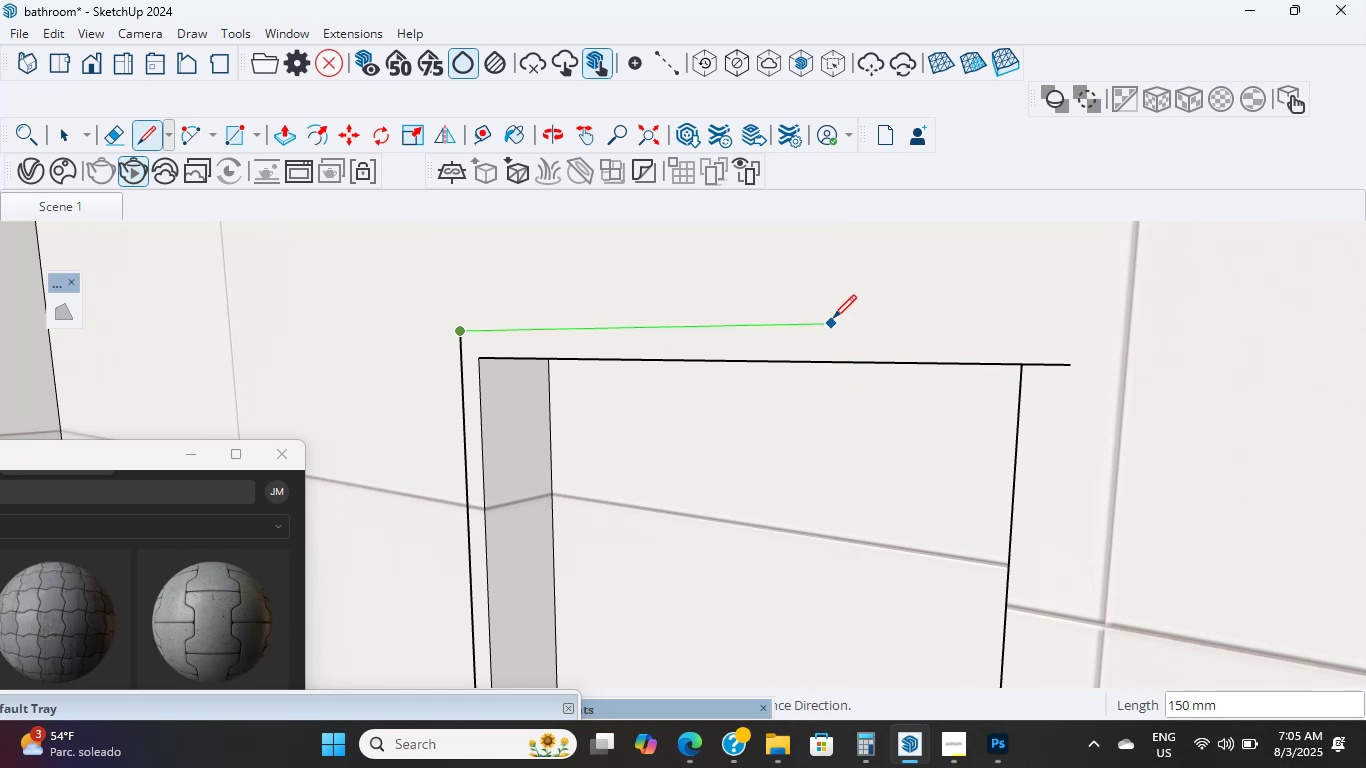 
hold_key(key=ShiftLeft, duration=3.01)
left_click([1070, 367])
 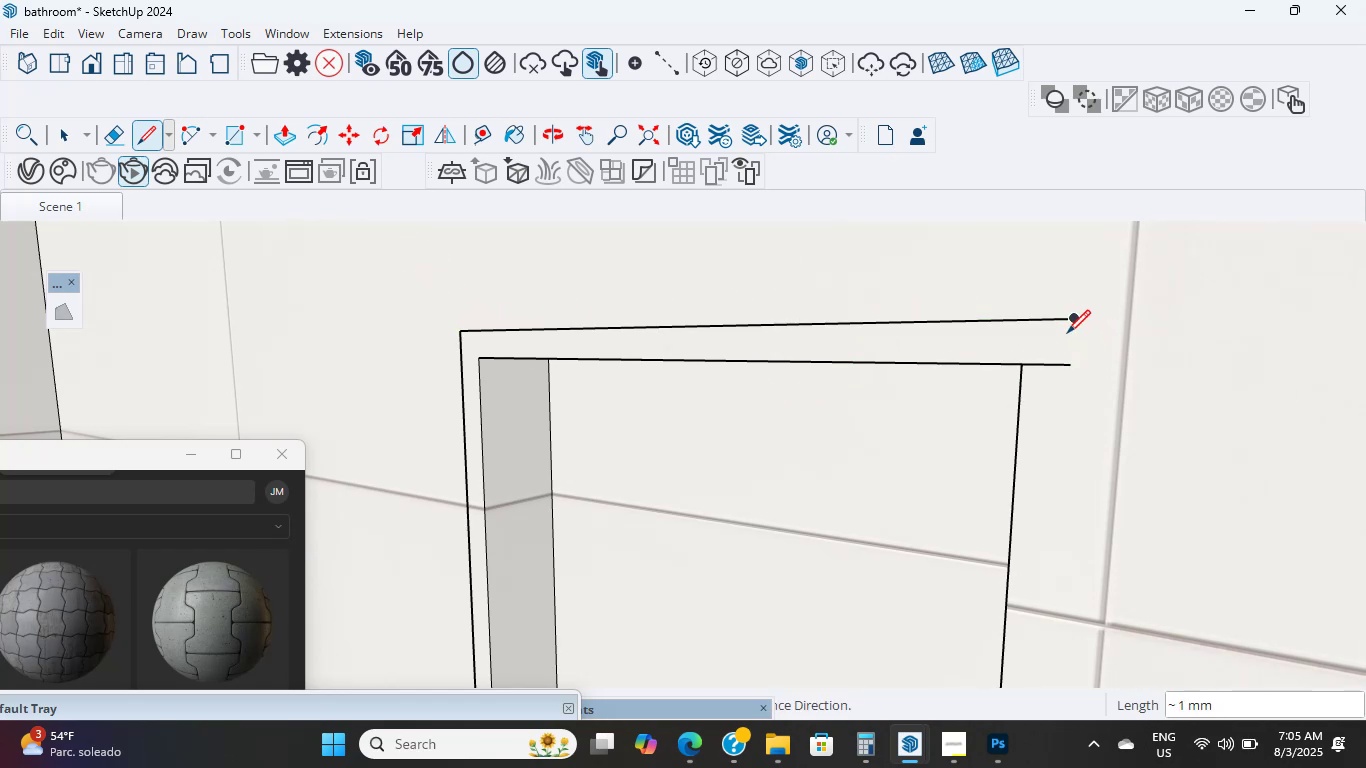 
hold_key(key=ShiftLeft, duration=0.74)
scroll: coordinate [1051, 532], scroll_direction: down, amount: 2.0
 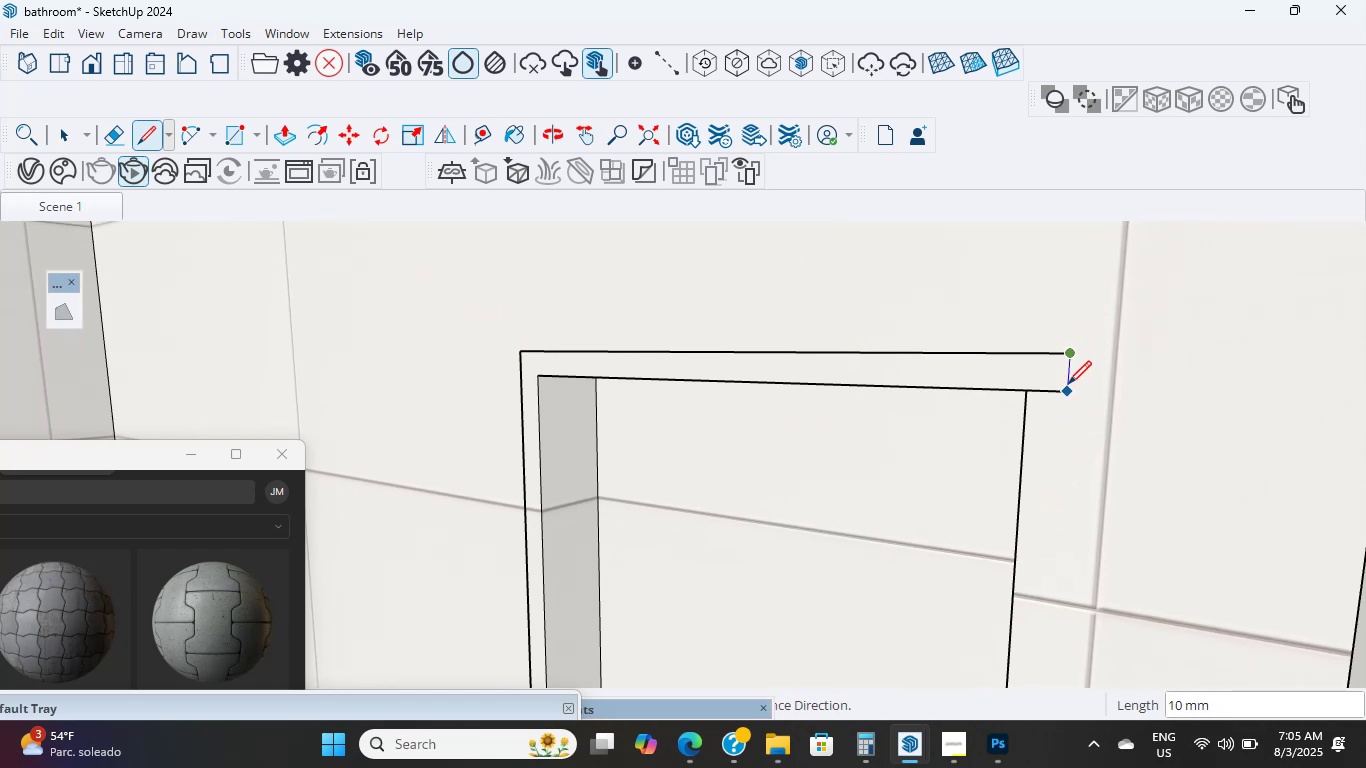 
hold_key(key=ShiftLeft, duration=4.64)
scroll: coordinate [1016, 534], scroll_direction: down, amount: 6.0
 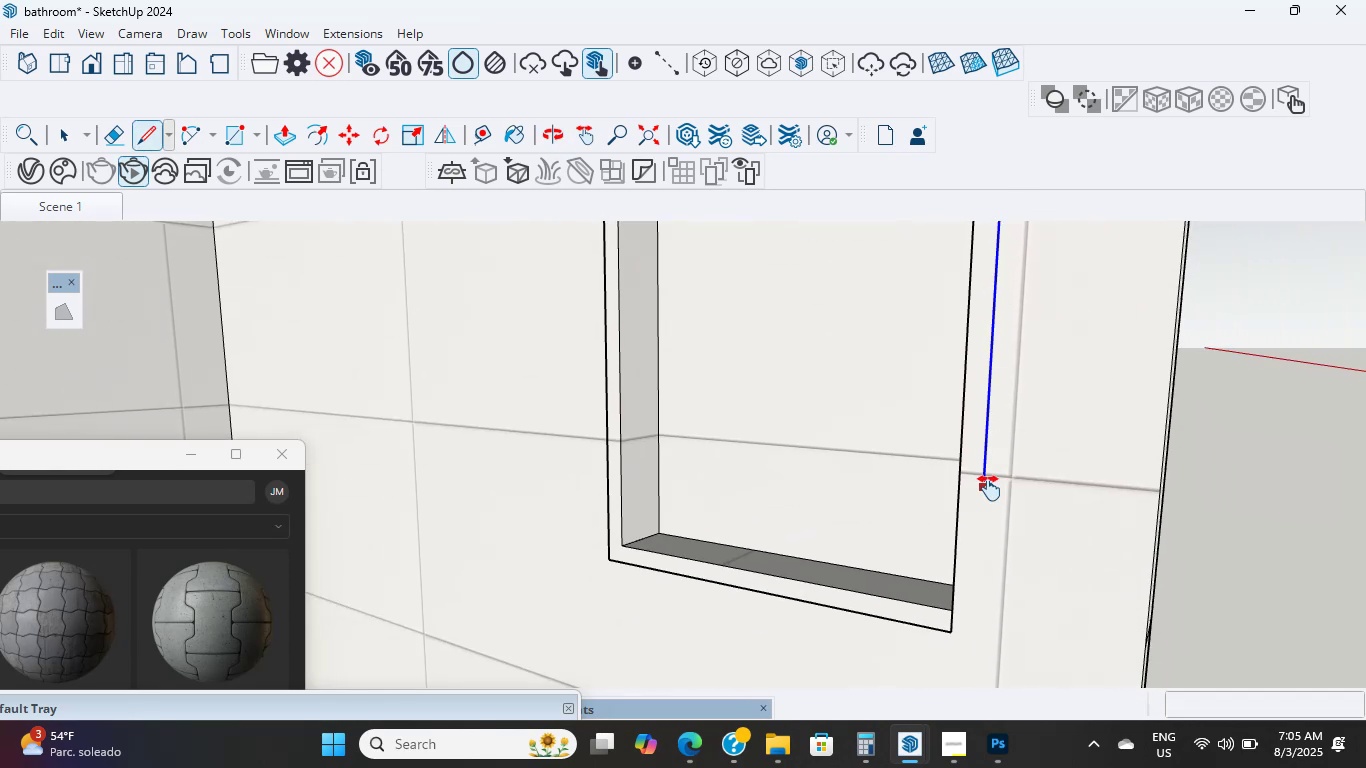 
scroll: coordinate [987, 533], scroll_direction: up, amount: 4.0
 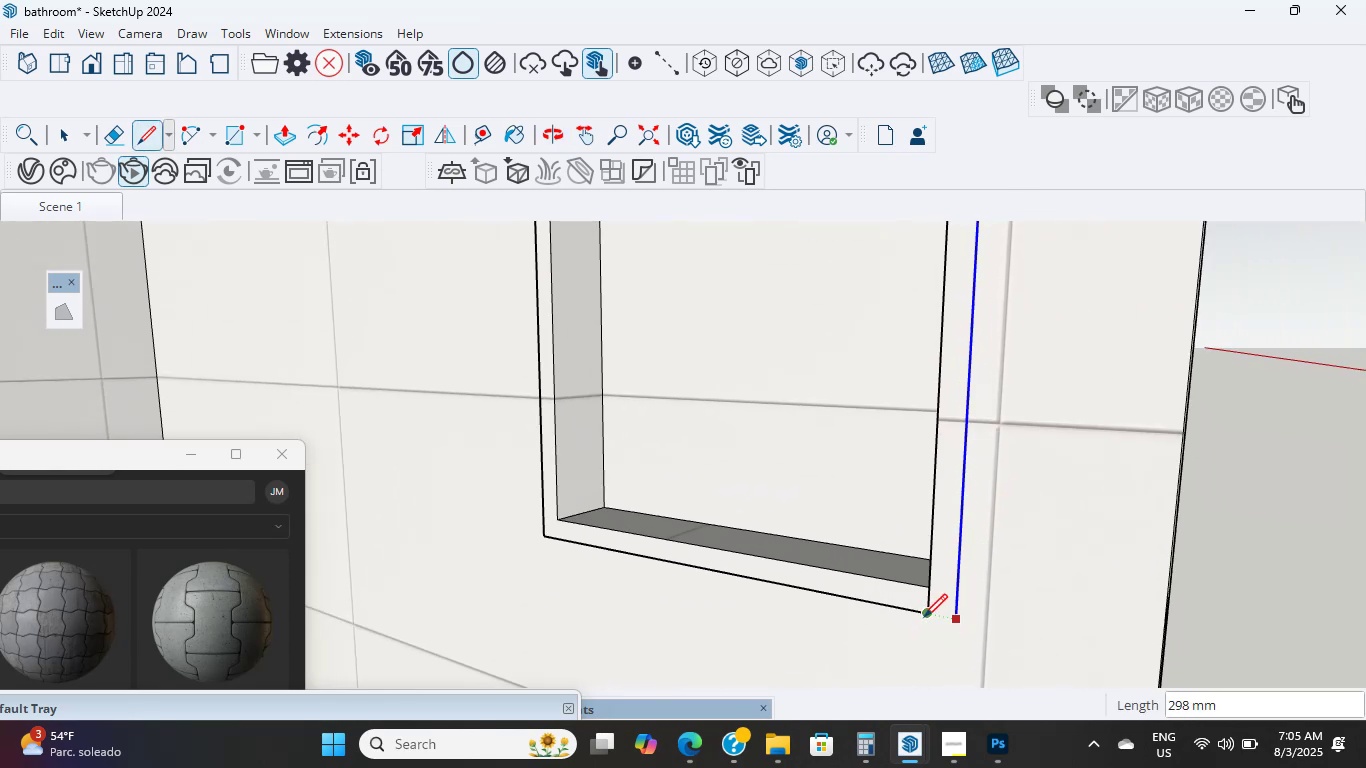 
left_click([927, 617])
 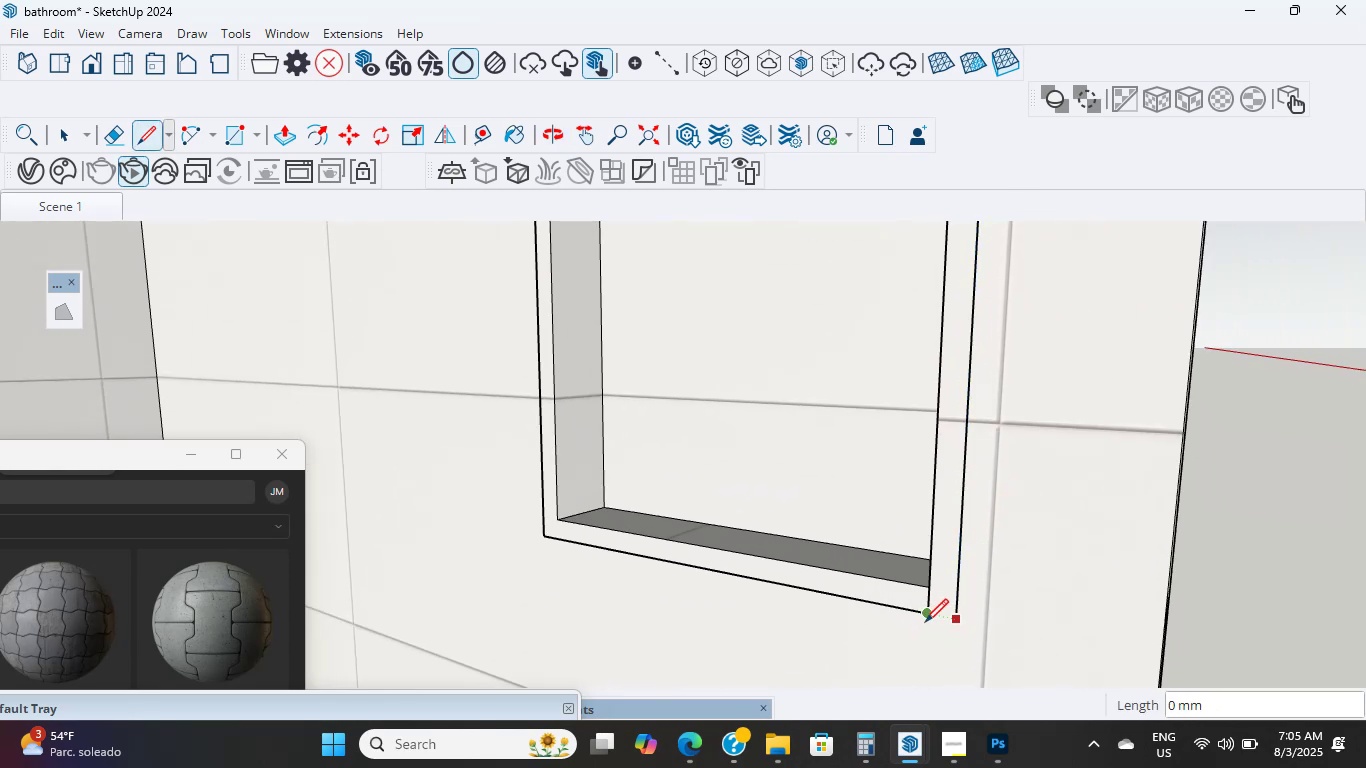 
scroll: coordinate [919, 617], scroll_direction: up, amount: 3.0
 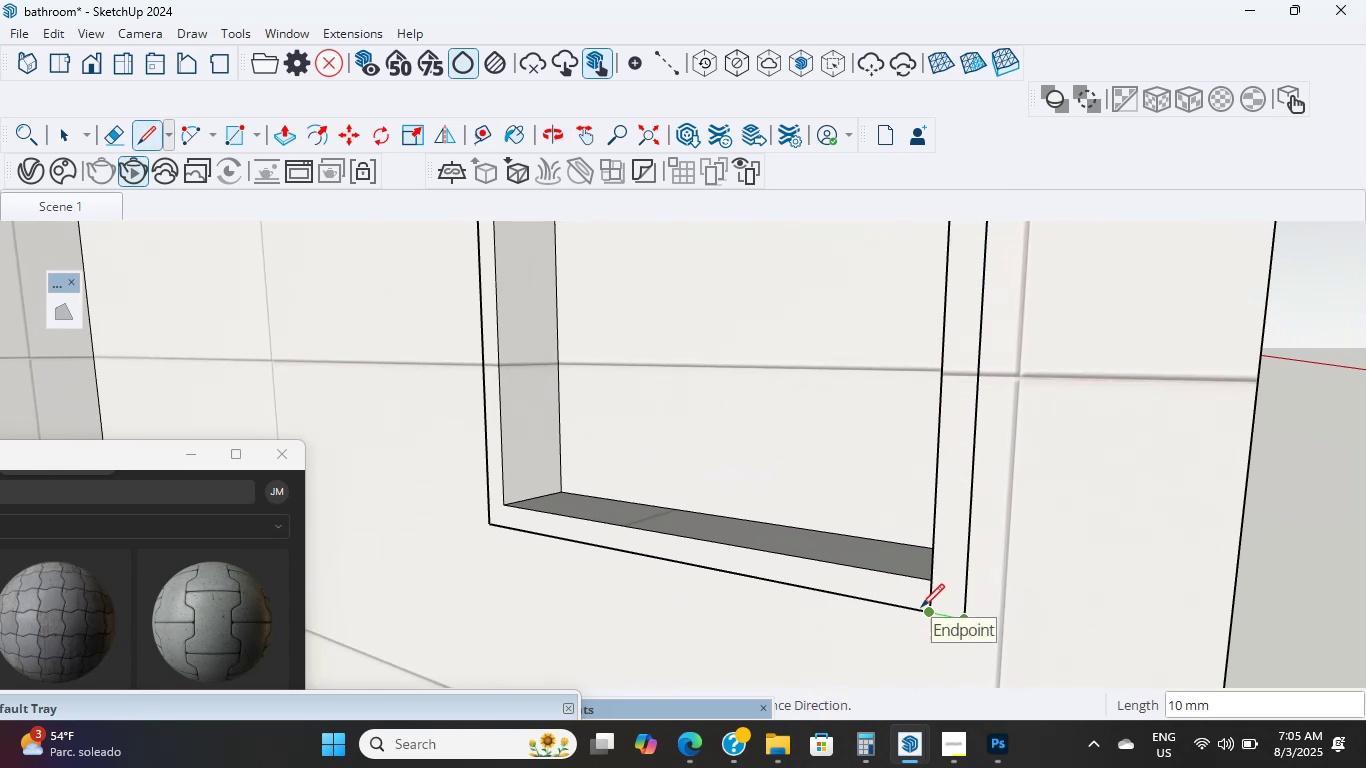 
left_click([921, 607])
 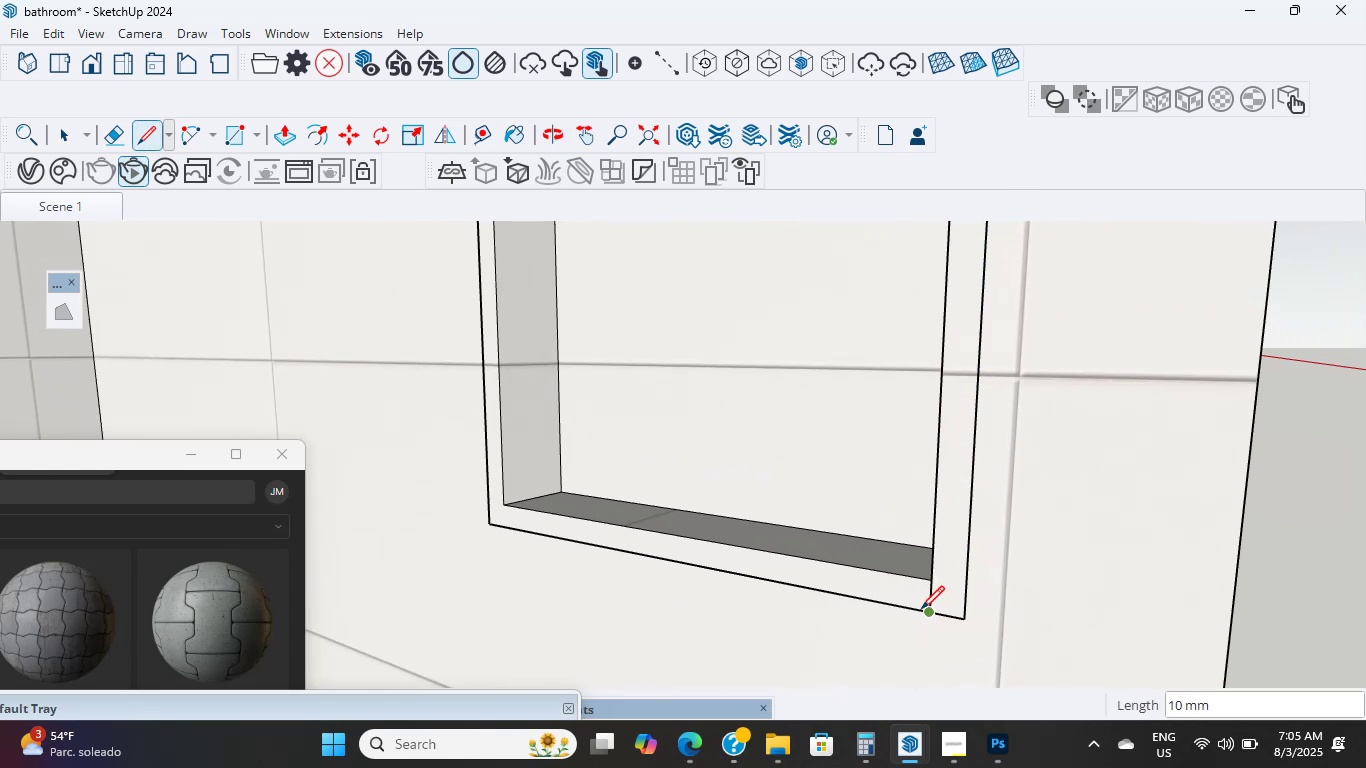 
scroll: coordinate [925, 610], scroll_direction: up, amount: 3.0
 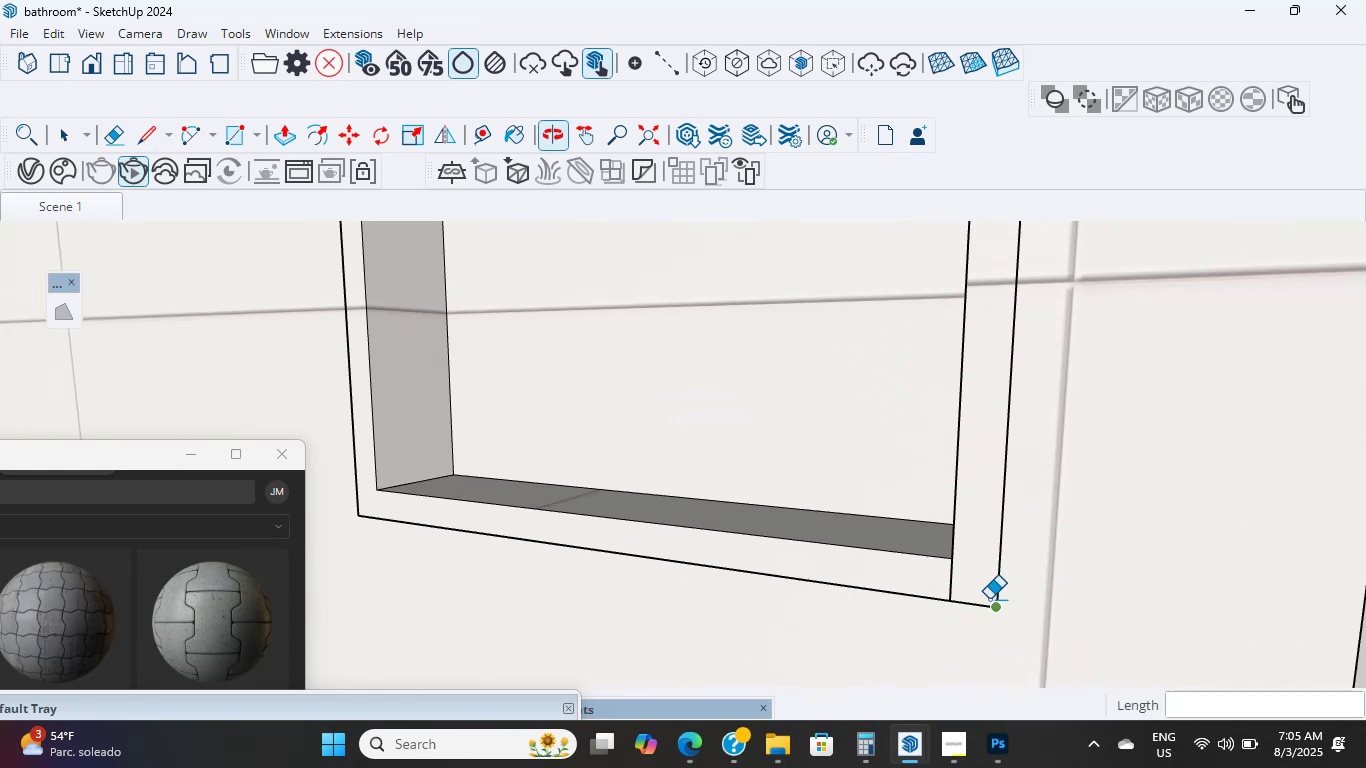 
key(Escape)
 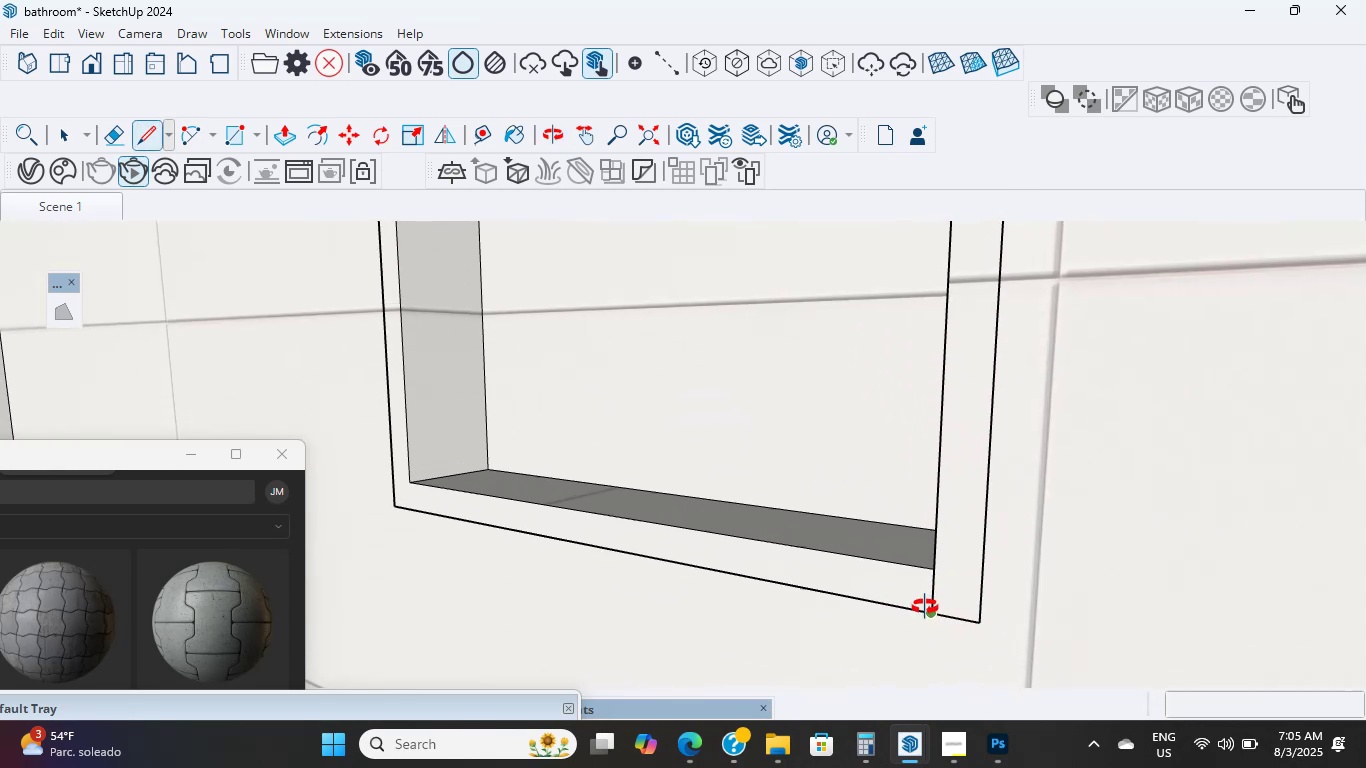 
key(E)
 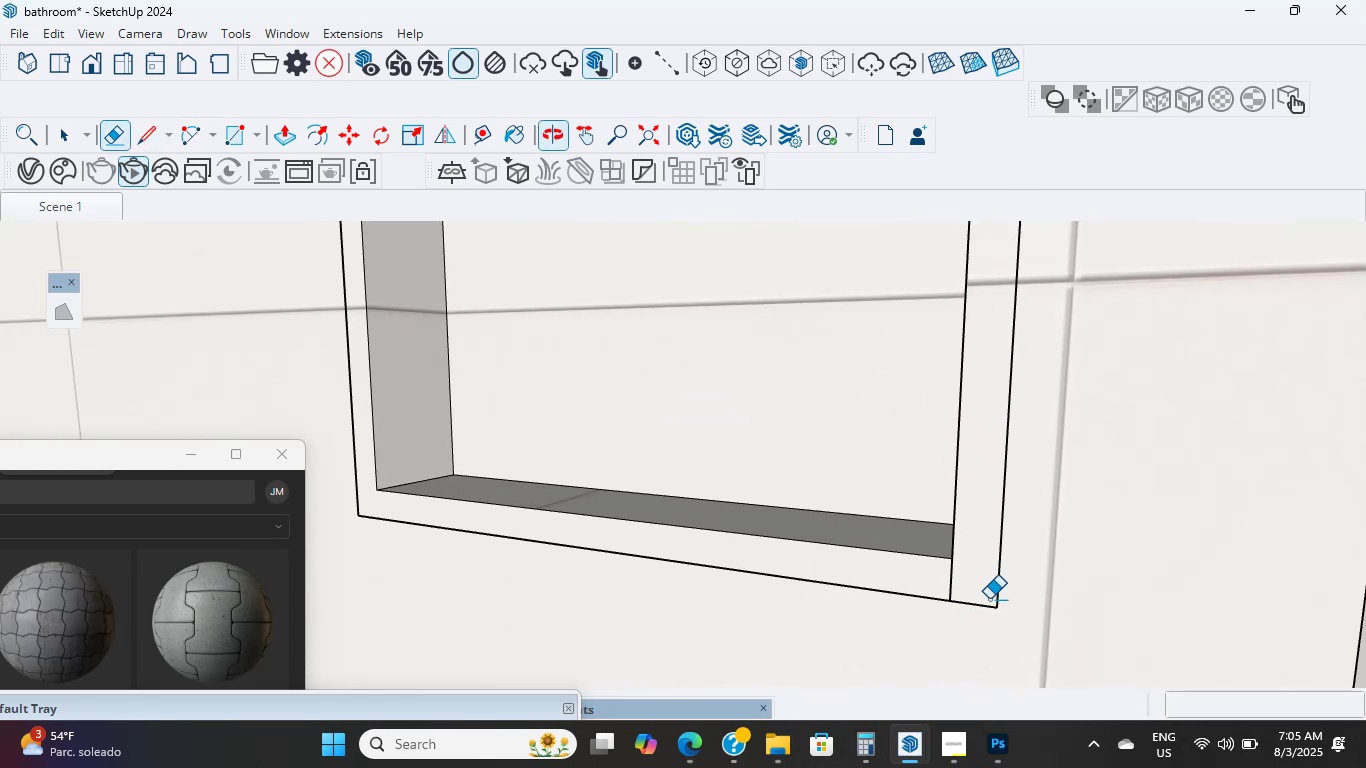 
scroll: coordinate [958, 583], scroll_direction: up, amount: 4.0
 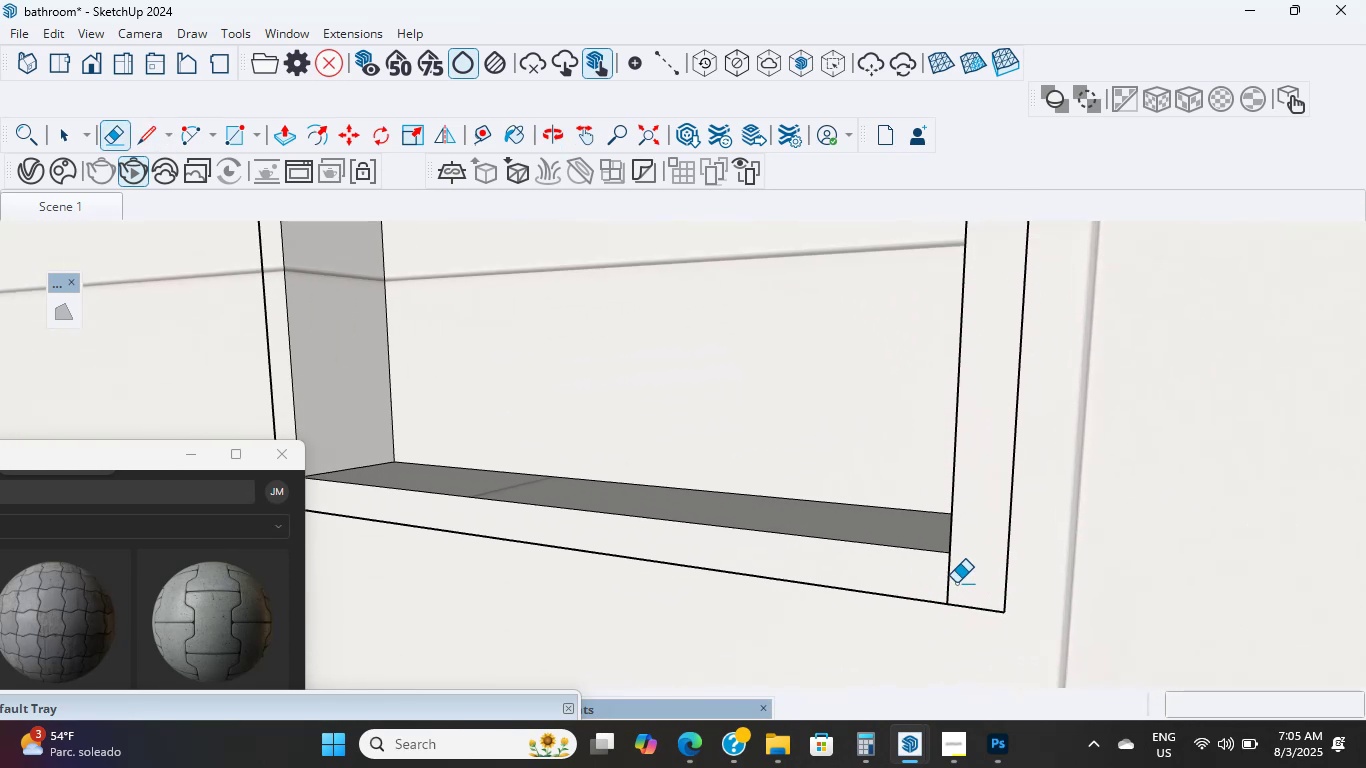 
left_click_drag(start_coordinate=[956, 583], to_coordinate=[936, 579])
 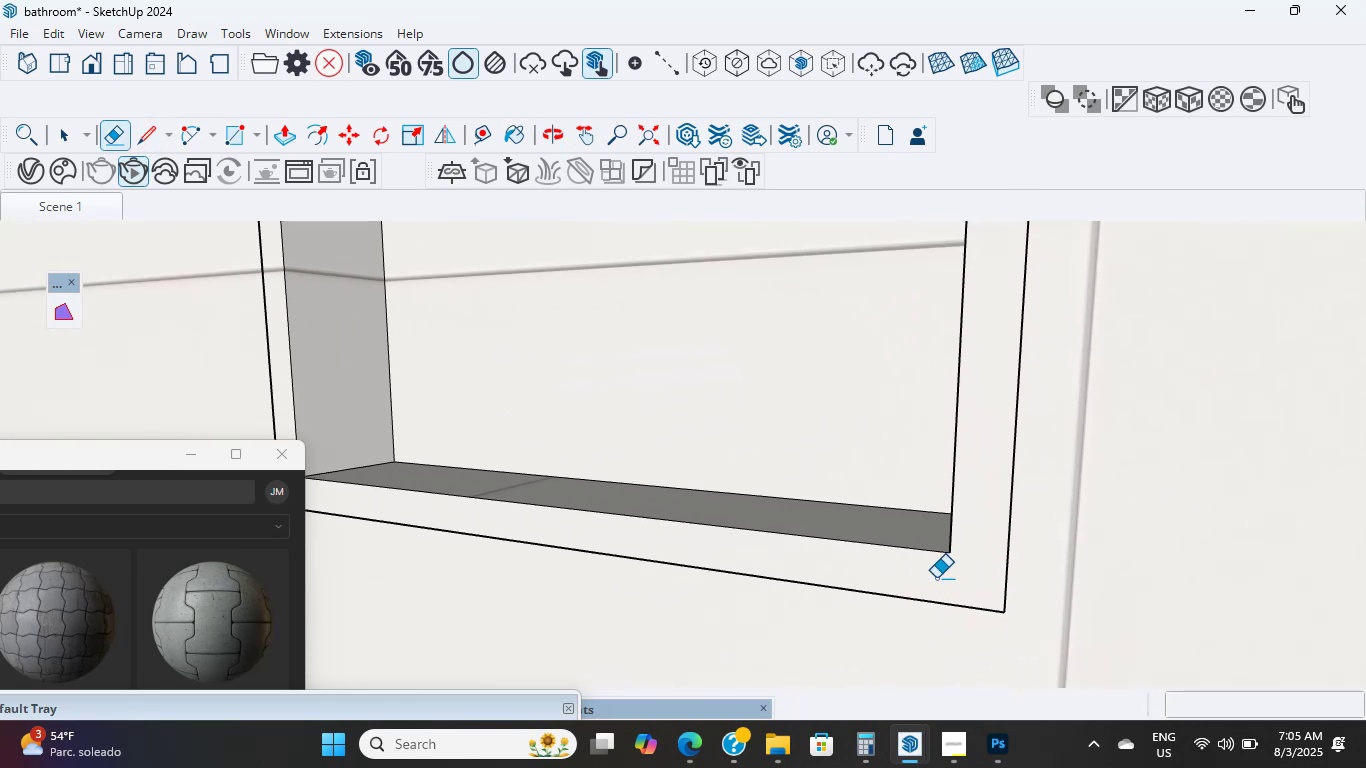 
scroll: coordinate [934, 358], scroll_direction: down, amount: 24.0
 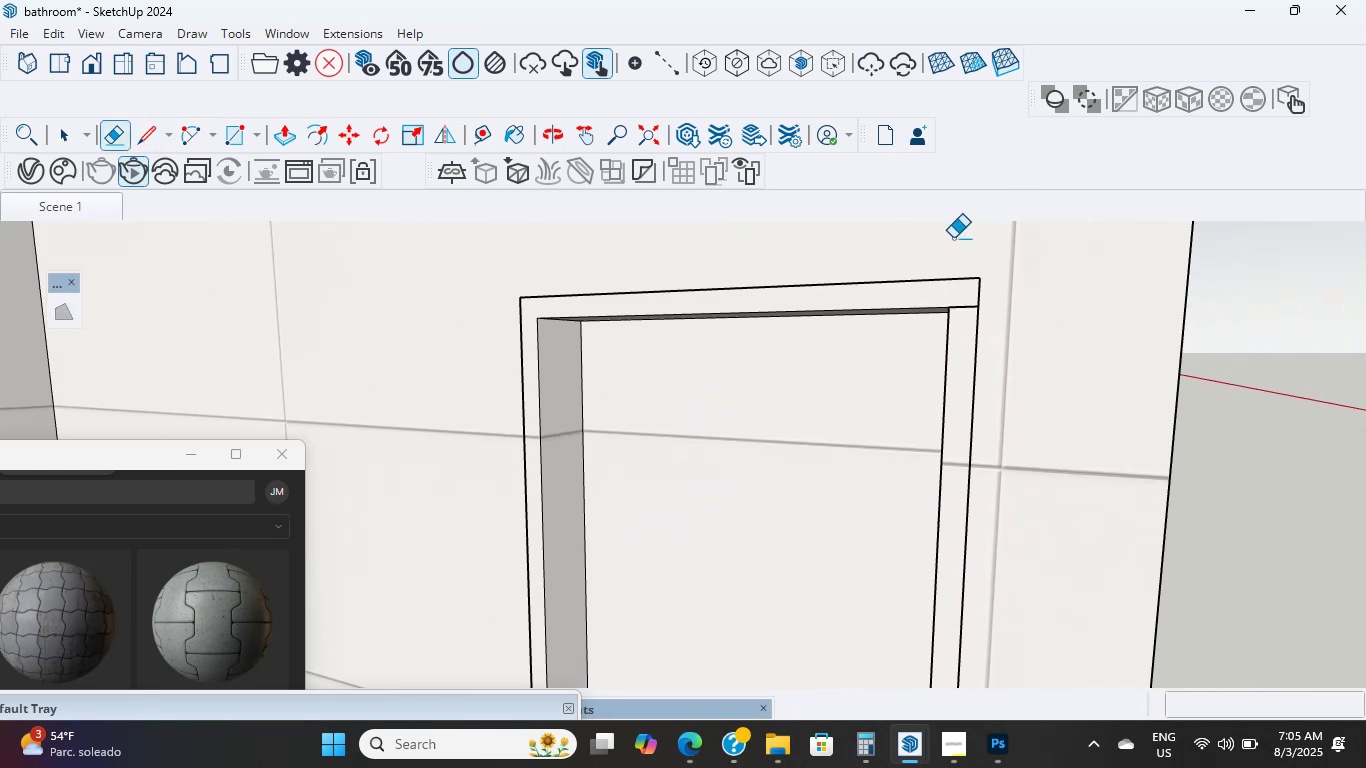 
hold_key(key=ShiftLeft, duration=4.59)
scroll: coordinate [958, 361], scroll_direction: up, amount: 40.0
 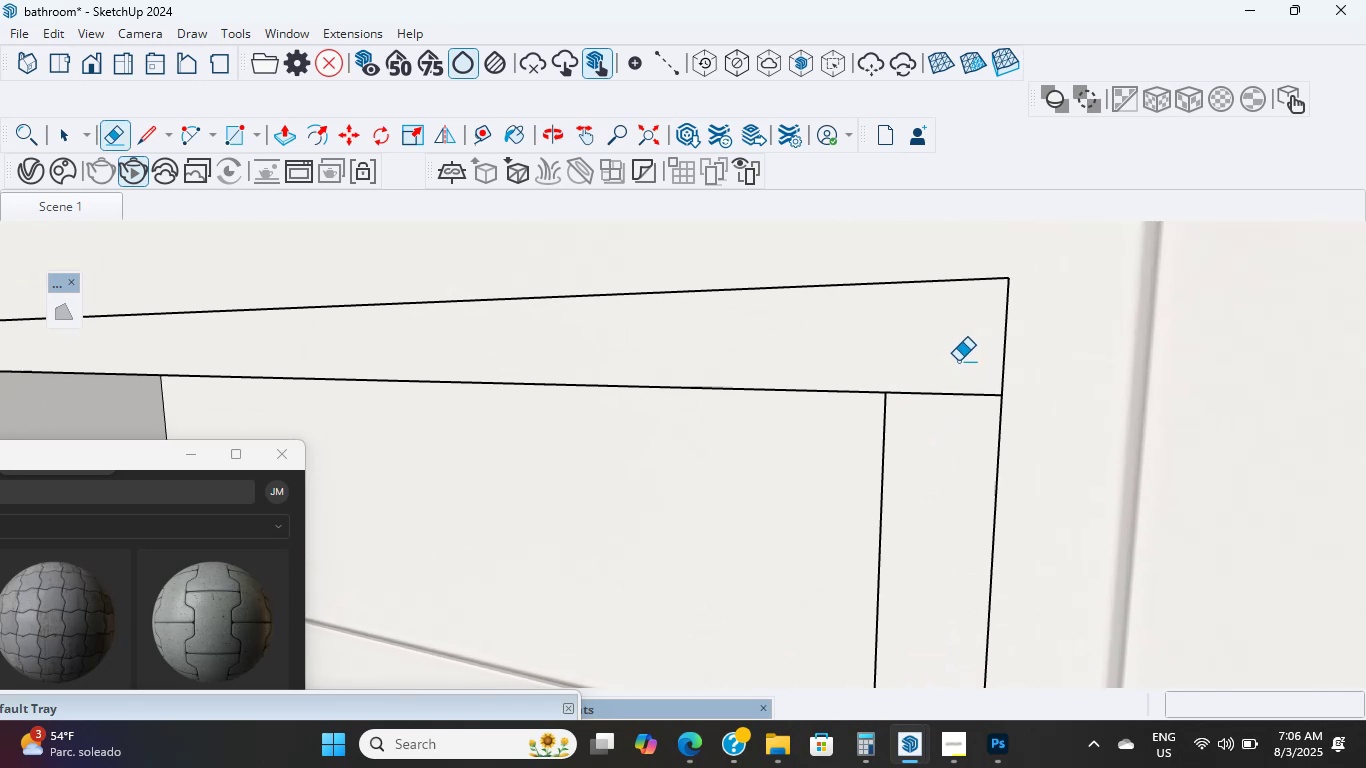 
left_click_drag(start_coordinate=[958, 361], to_coordinate=[958, 486])
 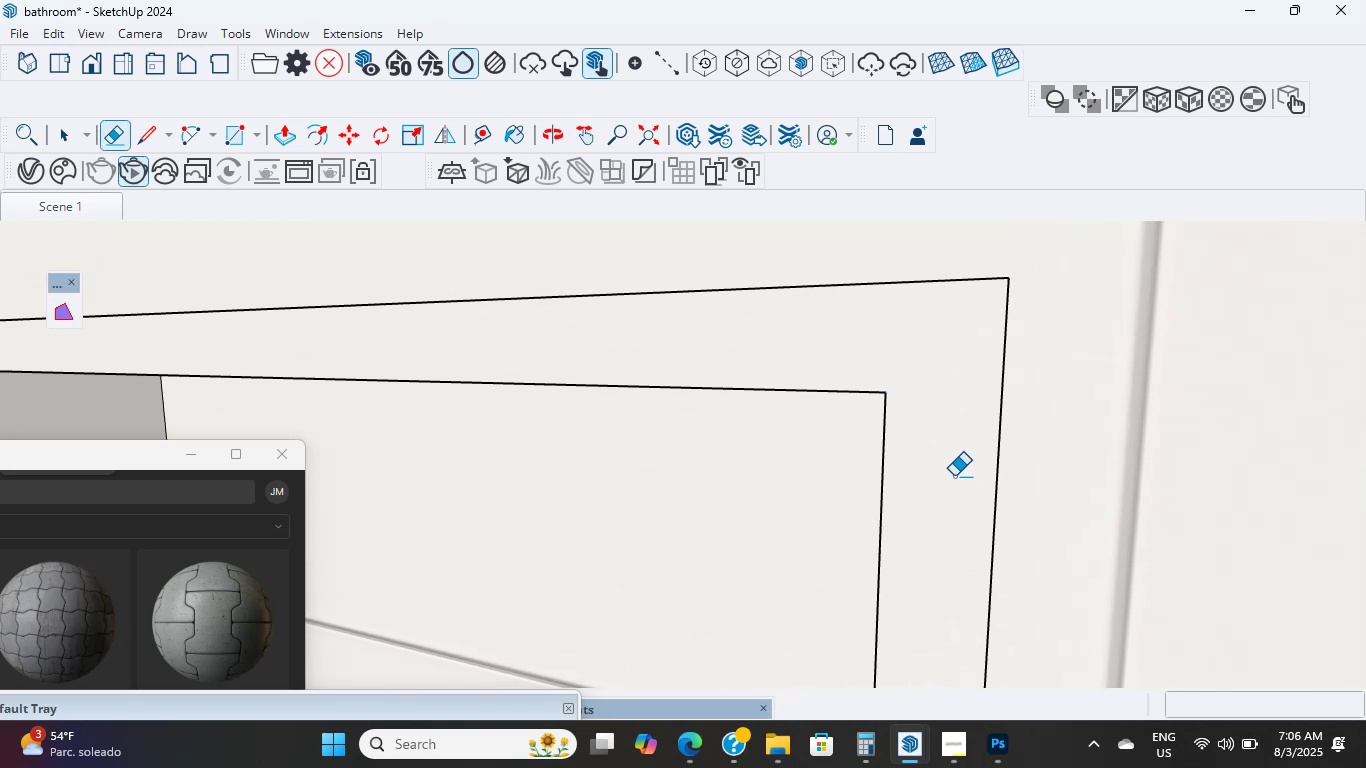 
scroll: coordinate [800, 498], scroll_direction: down, amount: 59.0
 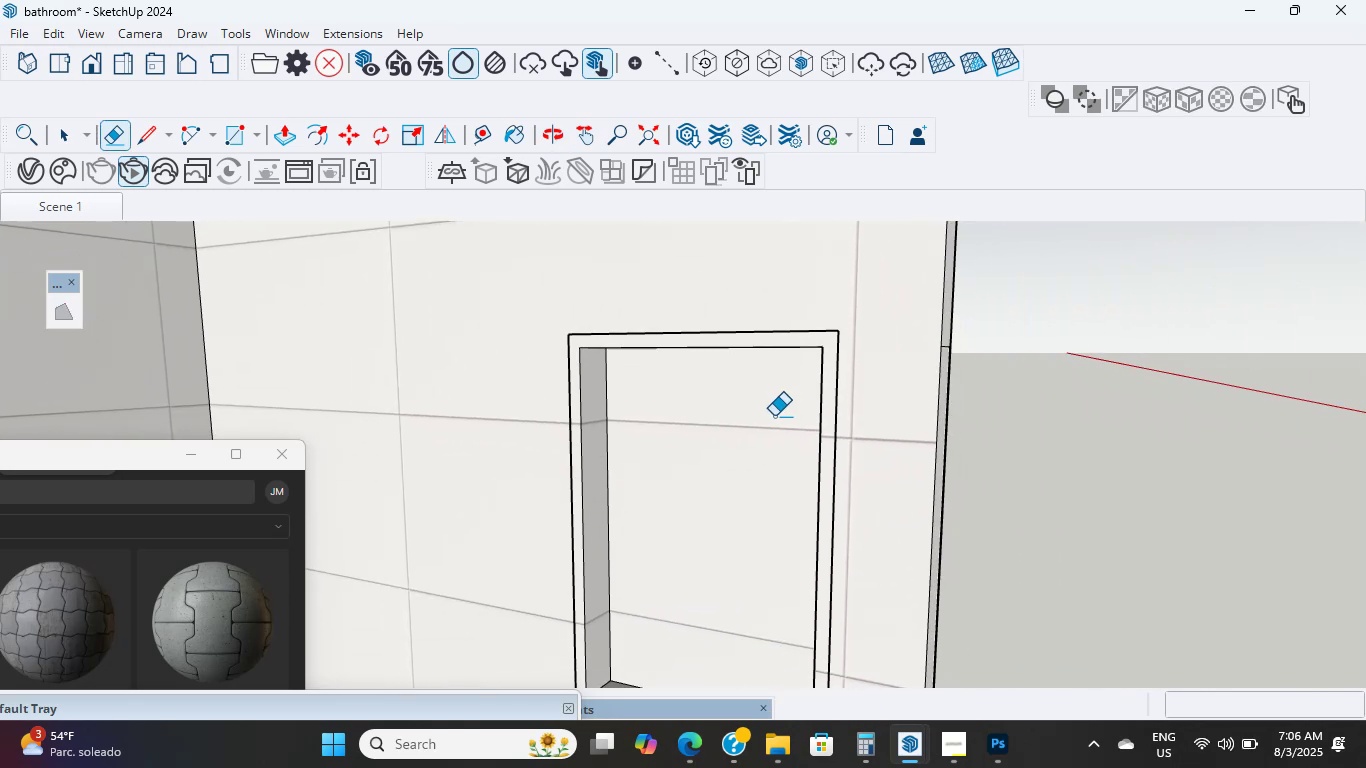 
hold_key(key=ShiftLeft, duration=4.32)
scroll: coordinate [743, 433], scroll_direction: down, amount: 13.0
 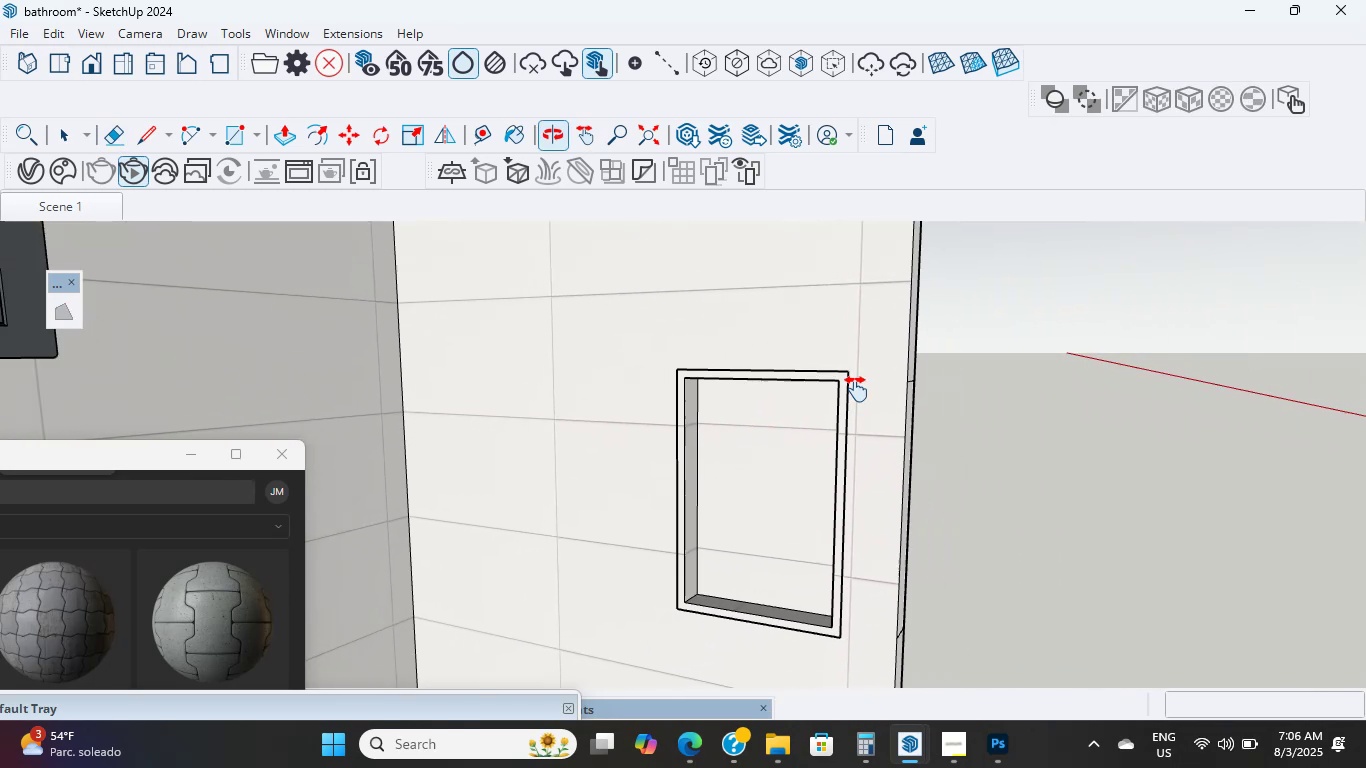 
scroll: coordinate [805, 401], scroll_direction: up, amount: 4.0
 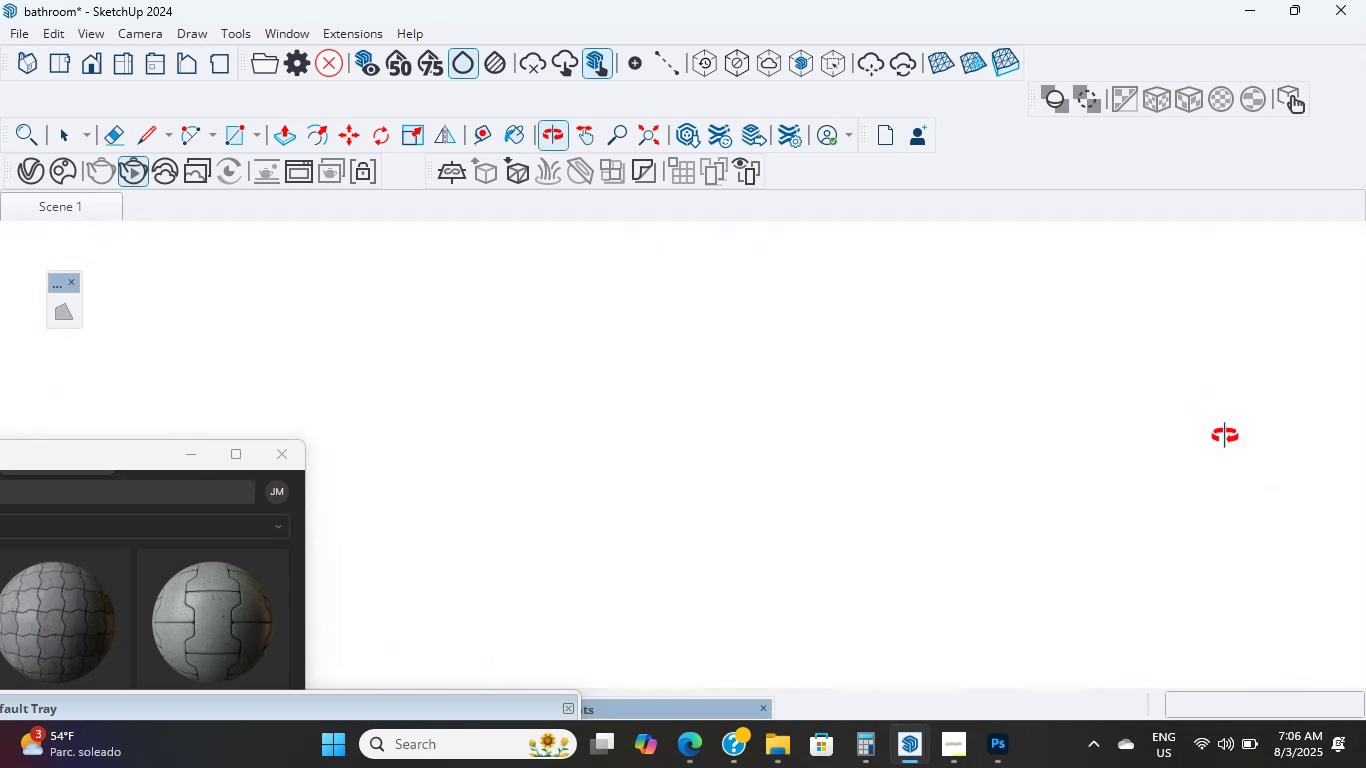 
hold_key(key=ShiftLeft, duration=1.39)
scroll: coordinate [661, 416], scroll_direction: down, amount: 11.0
 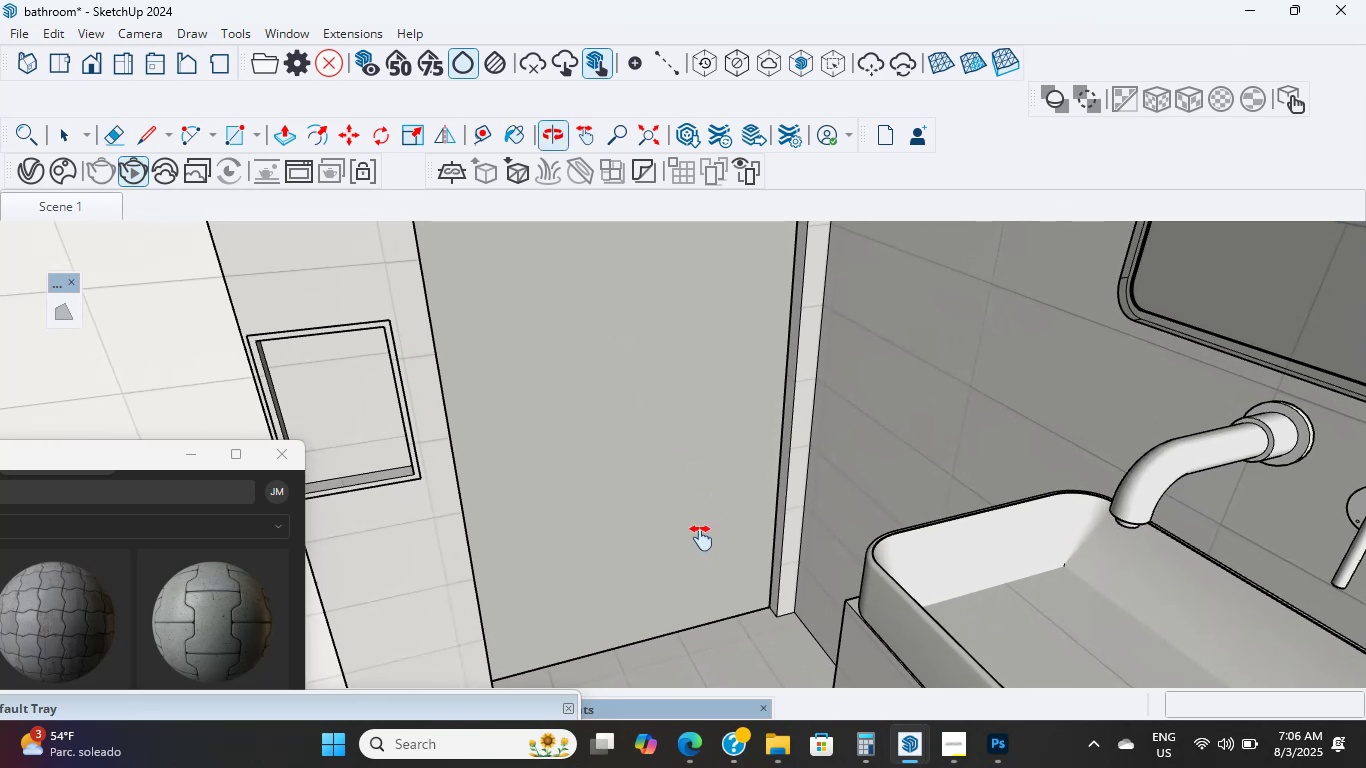 
hold_key(key=ShiftLeft, duration=1.69)
 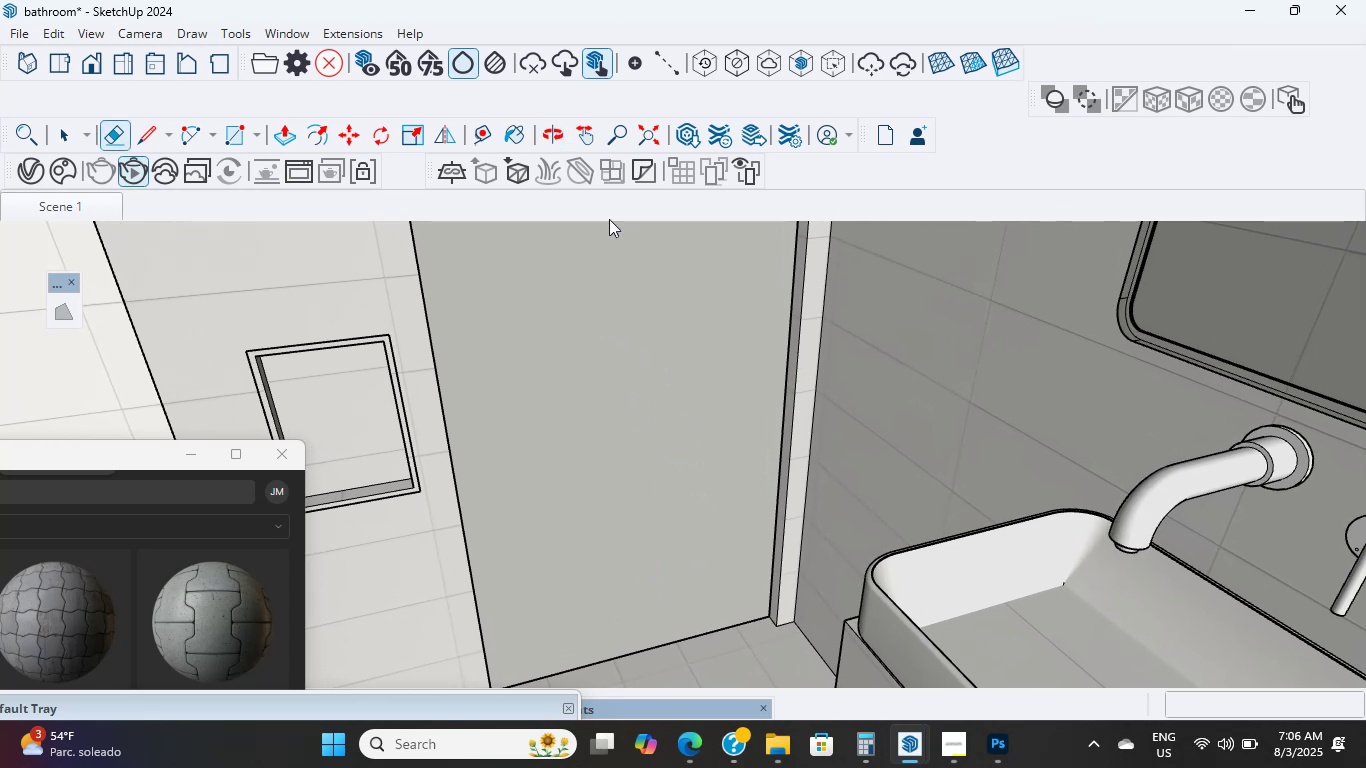 
scroll: coordinate [306, 422], scroll_direction: down, amount: 5.0
 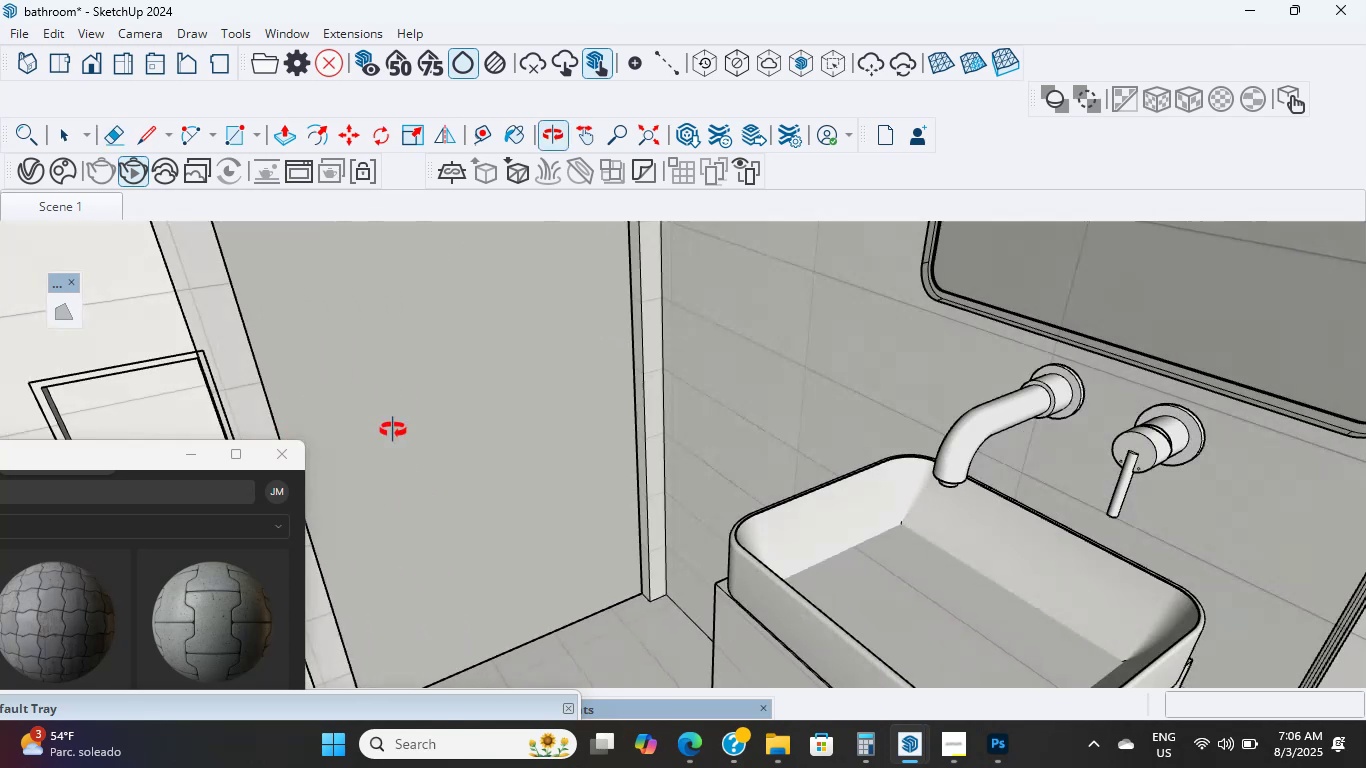 
hold_key(key=ShiftLeft, duration=2.79)
scroll: coordinate [376, 386], scroll_direction: down, amount: 1.0
 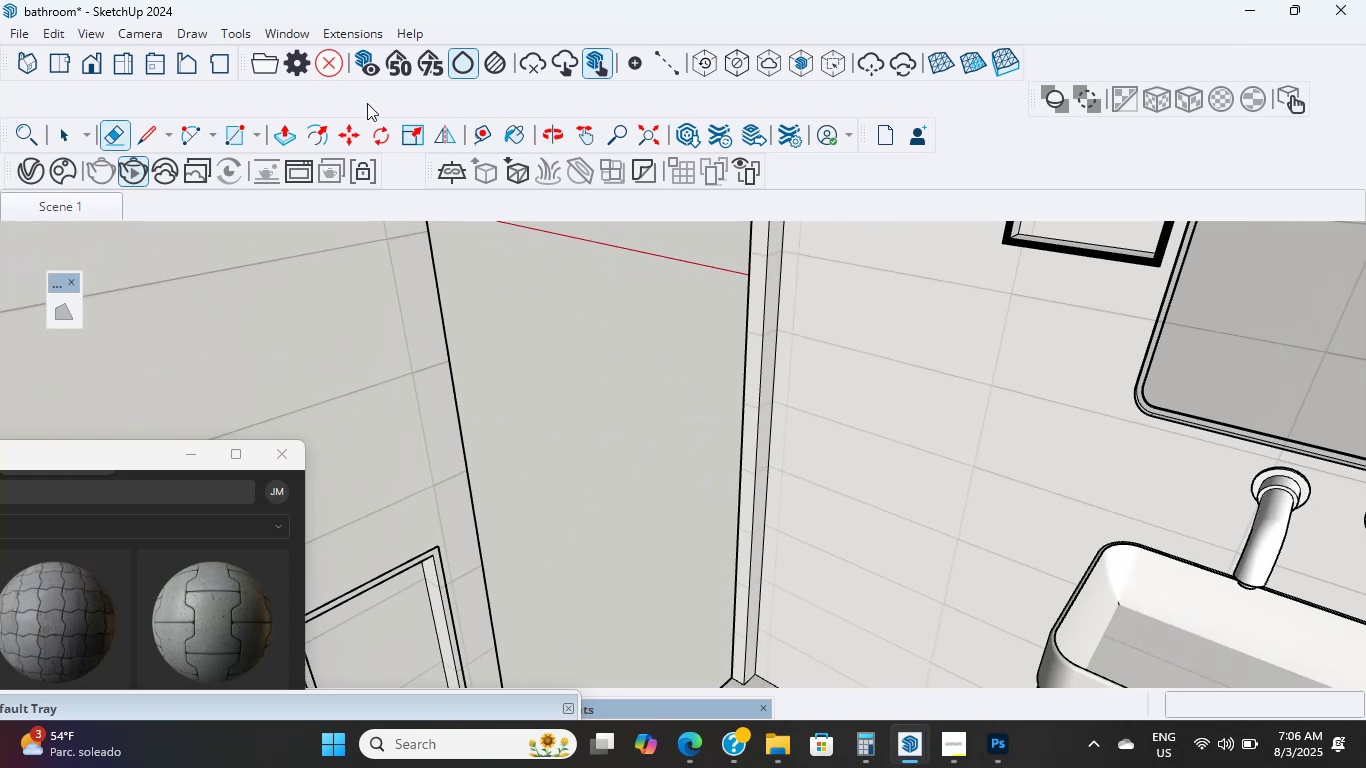 
left_click([506, 125])
 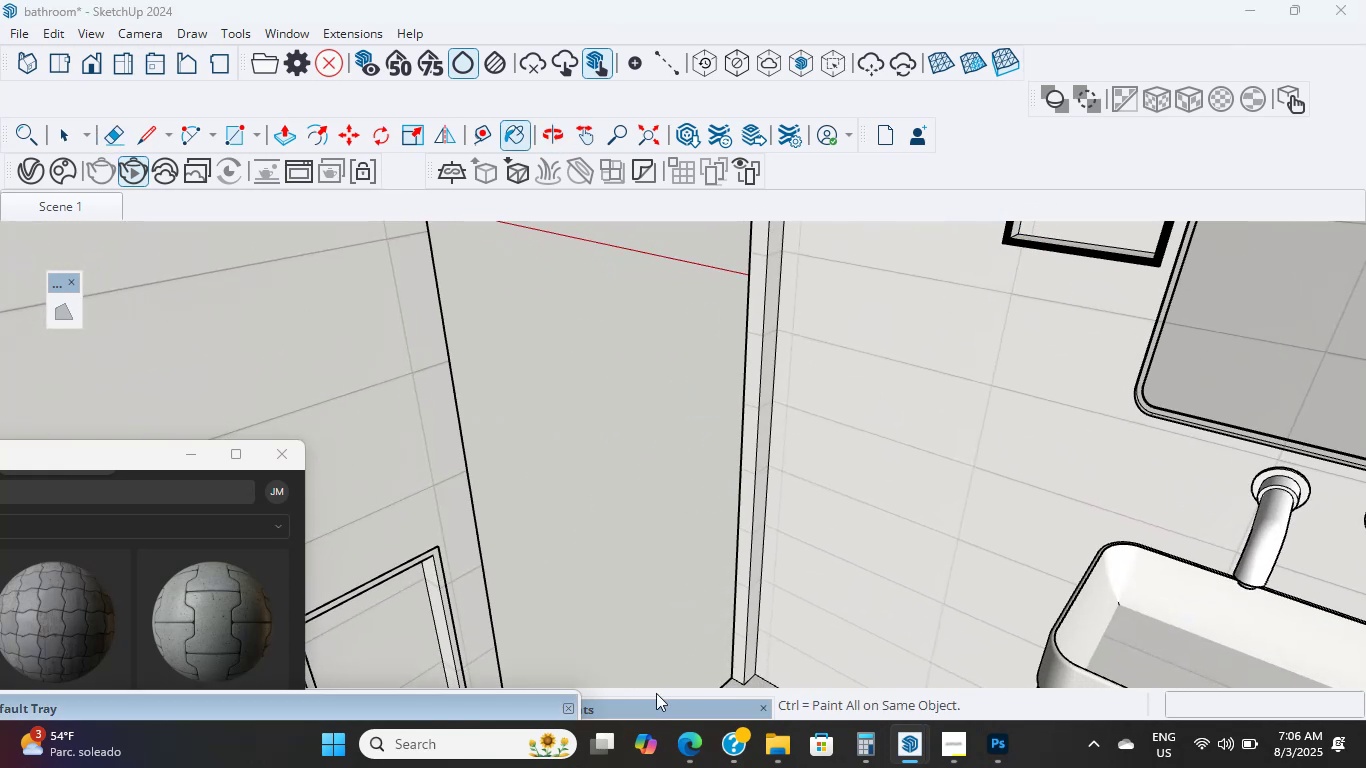 
left_click_drag(start_coordinate=[528, 703], to_coordinate=[491, 238])
 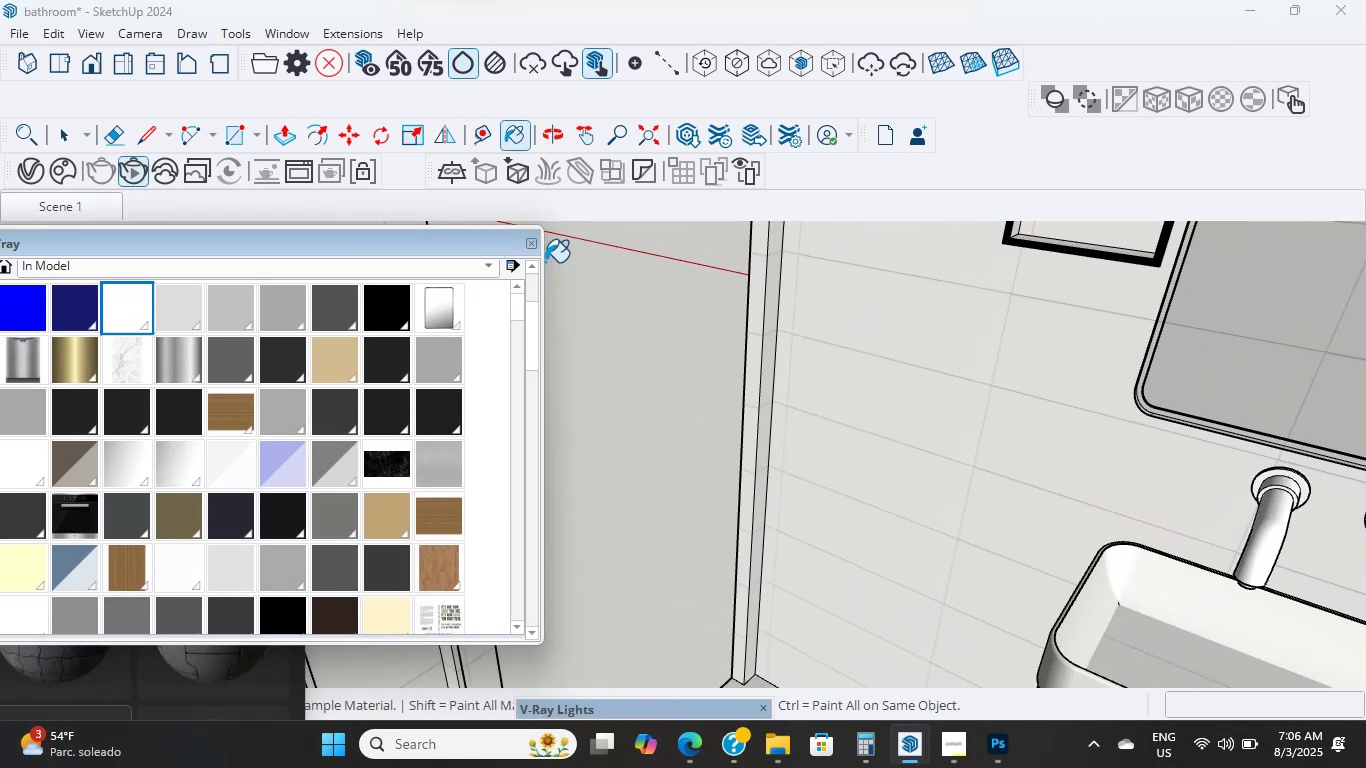 
scroll: coordinate [1028, 235], scroll_direction: up, amount: 34.0
 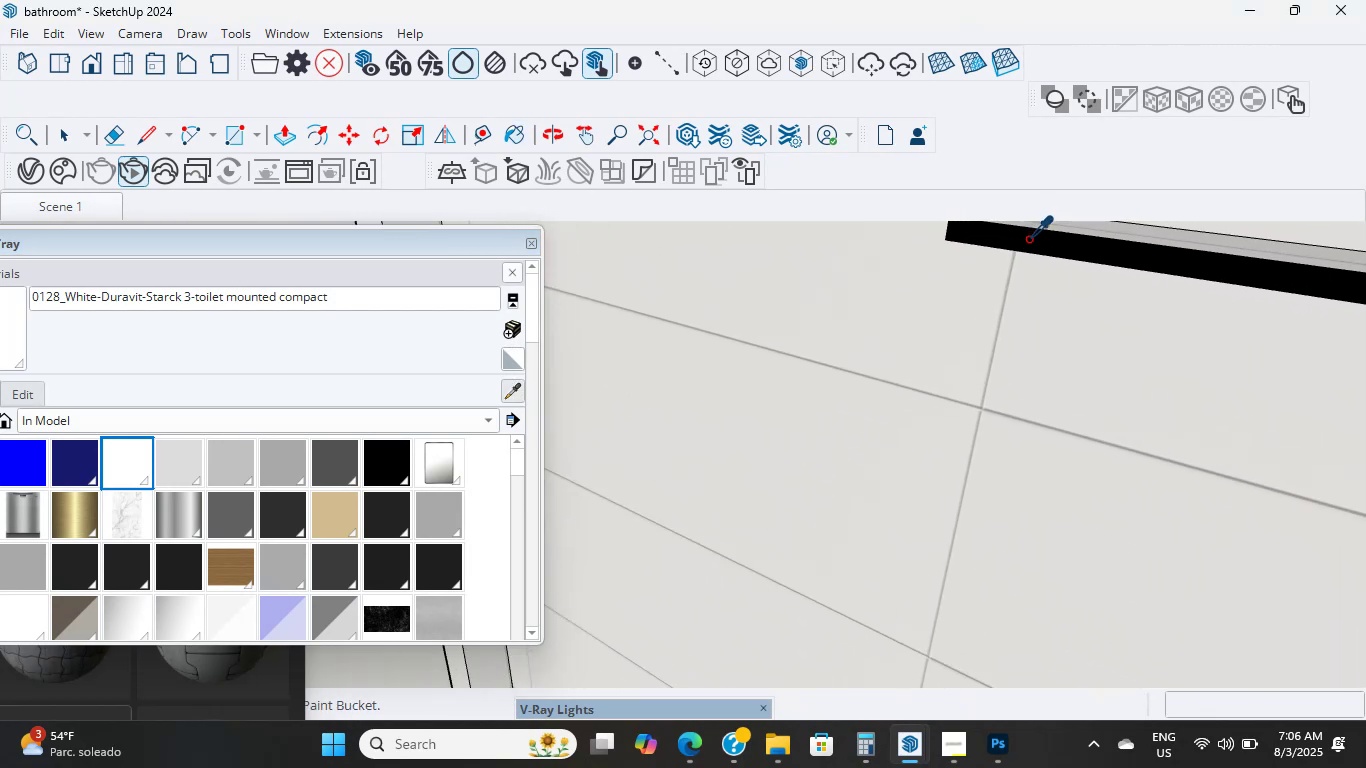 
left_click([1028, 240])
 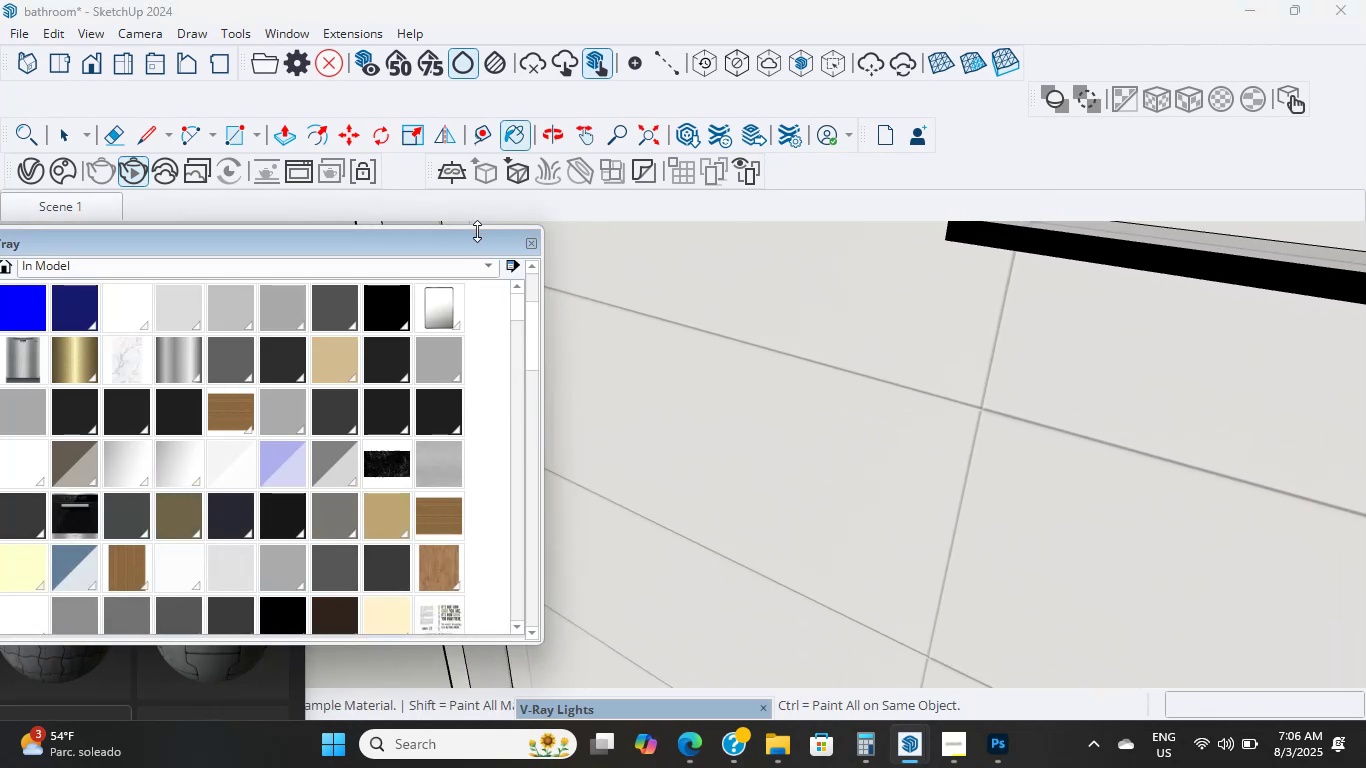 
left_click_drag(start_coordinate=[477, 238], to_coordinate=[539, 648])
 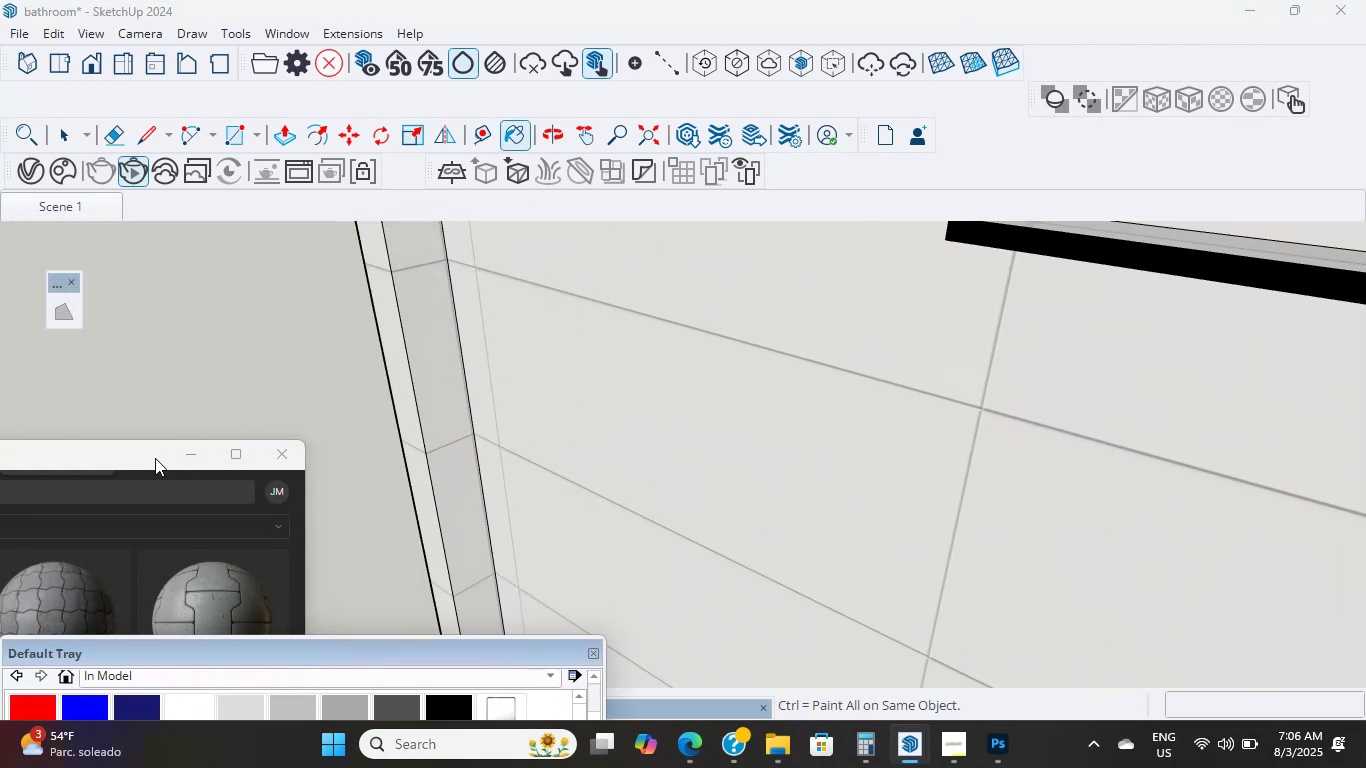 
left_click([178, 458])
 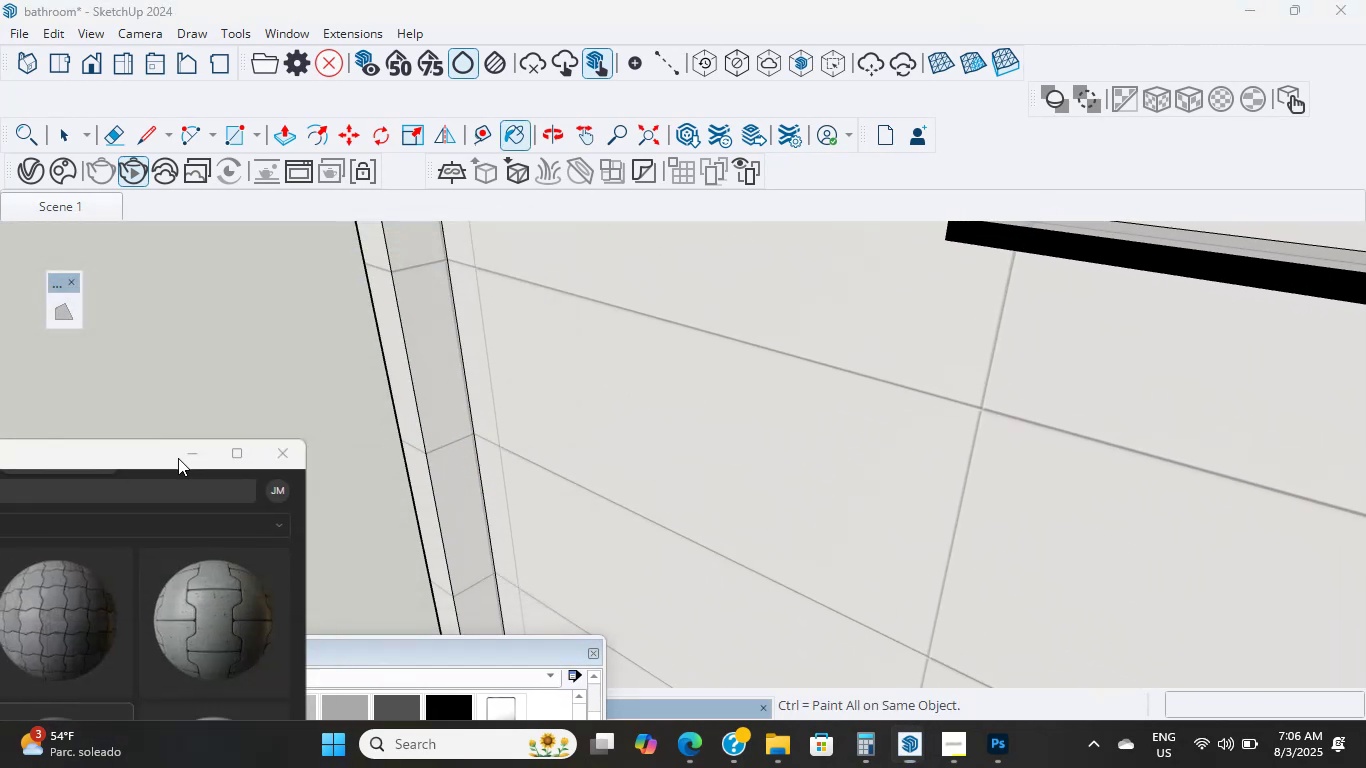 
hold_key(key=ShiftLeft, duration=3.67)
scroll: coordinate [230, 528], scroll_direction: down, amount: 22.0
 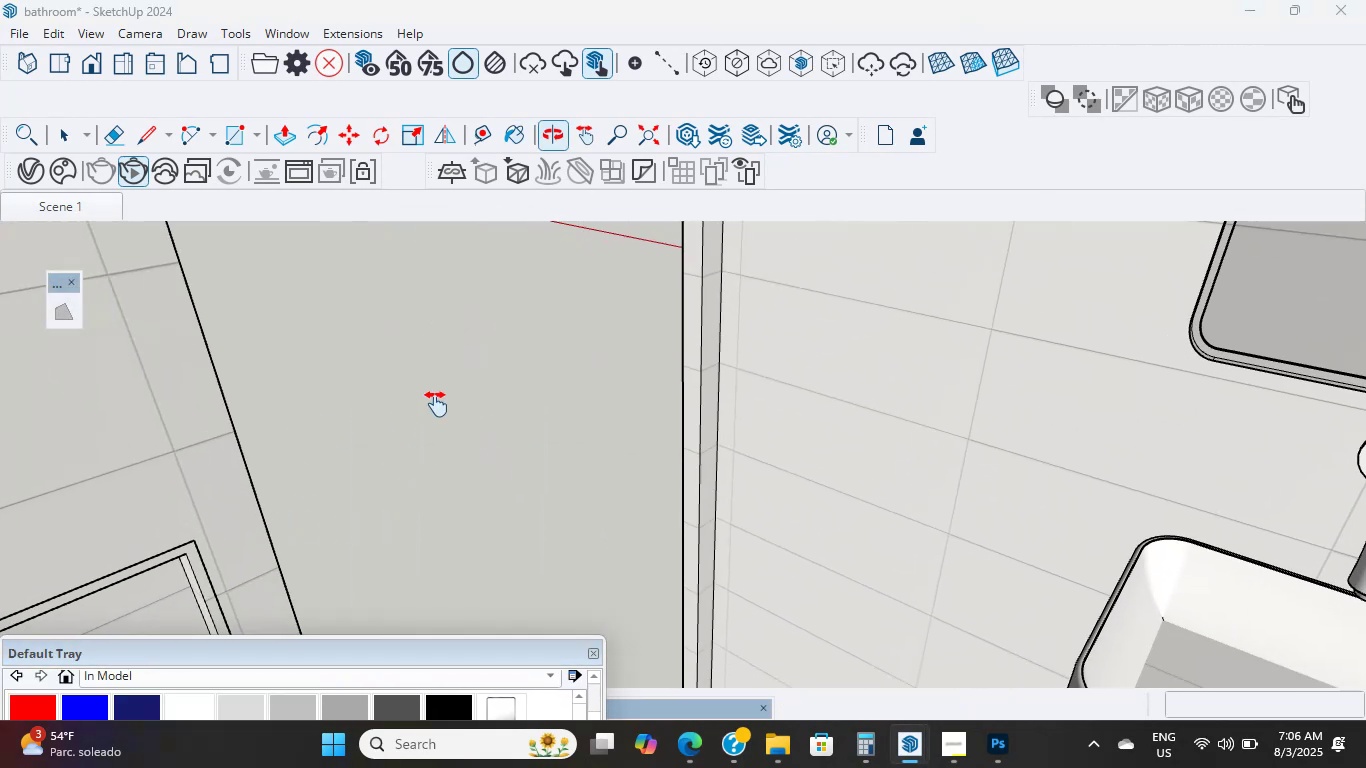 
scroll: coordinate [193, 539], scroll_direction: up, amount: 23.0
 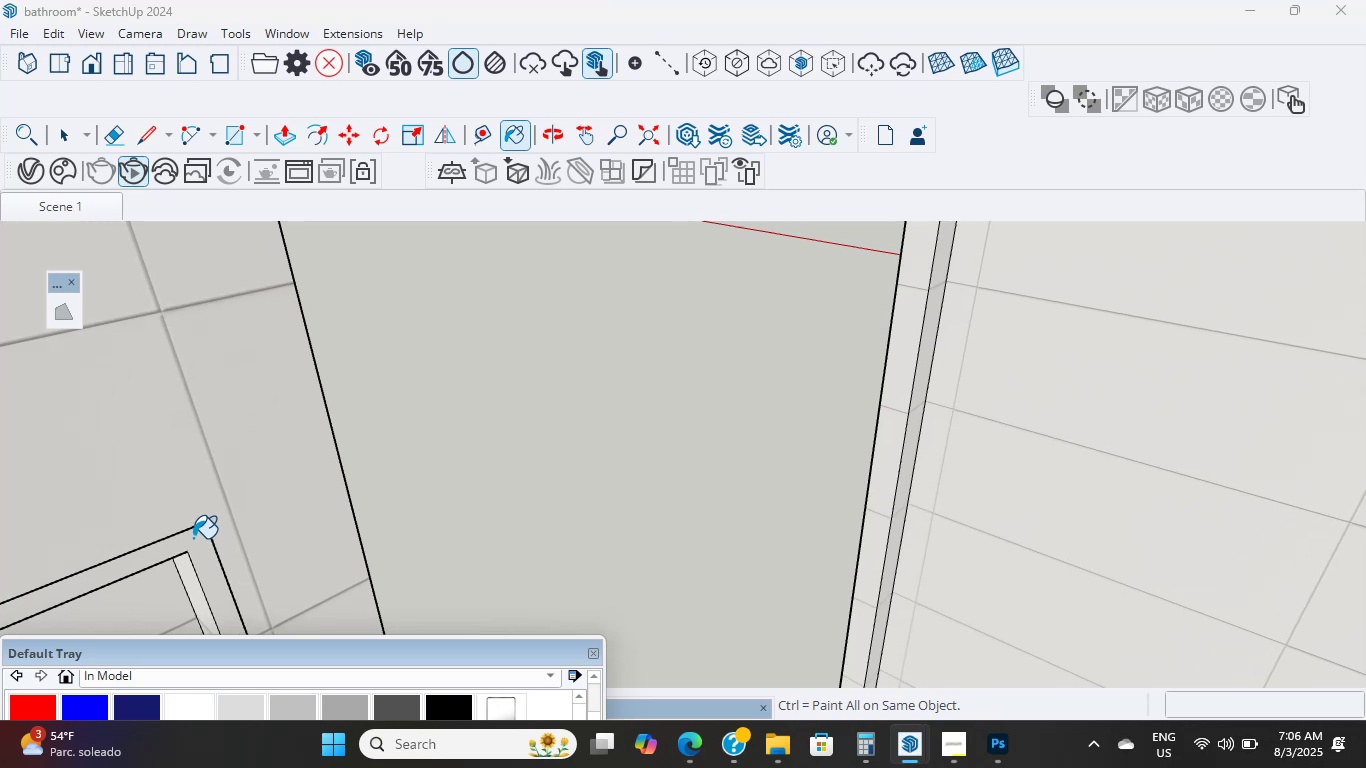 
left_click([193, 538])
 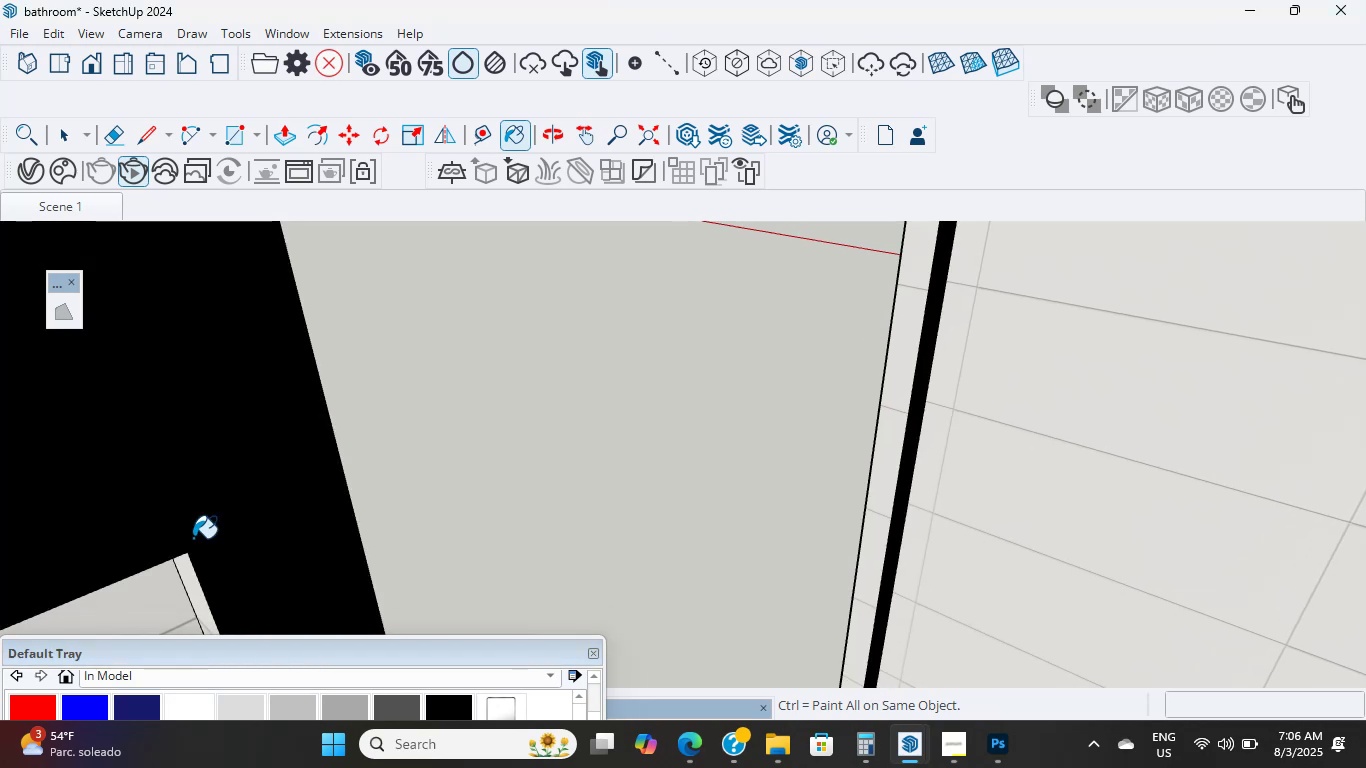 
key(Control+Z)
 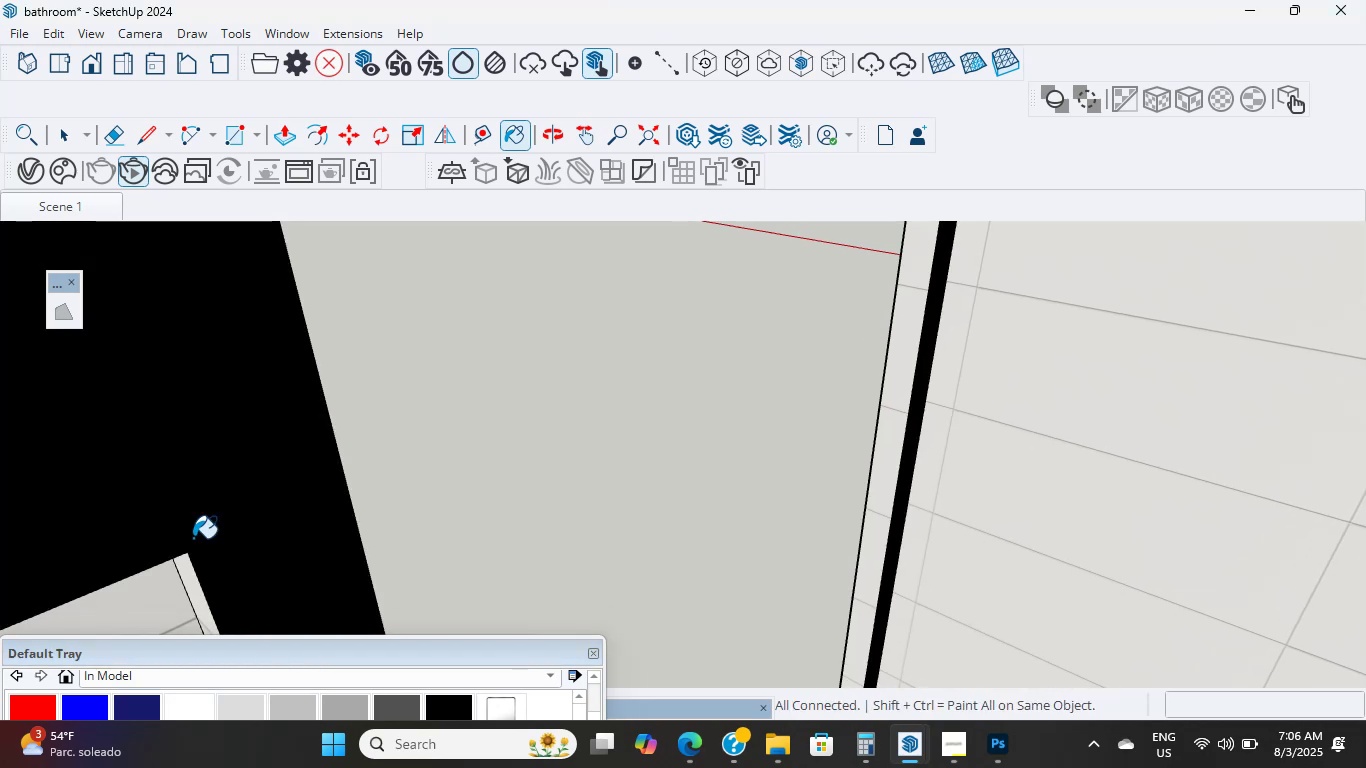 
scroll: coordinate [194, 543], scroll_direction: up, amount: 1.0
 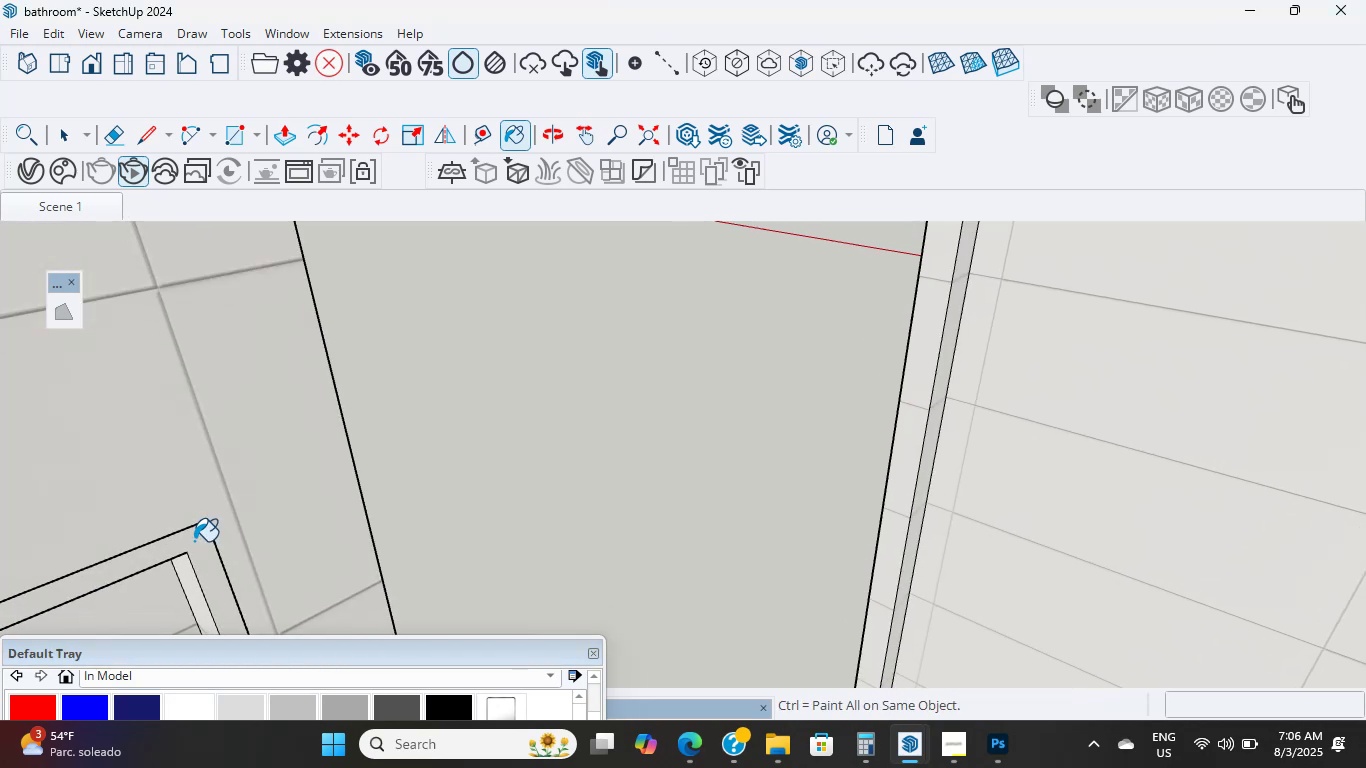 
left_click([194, 541])
 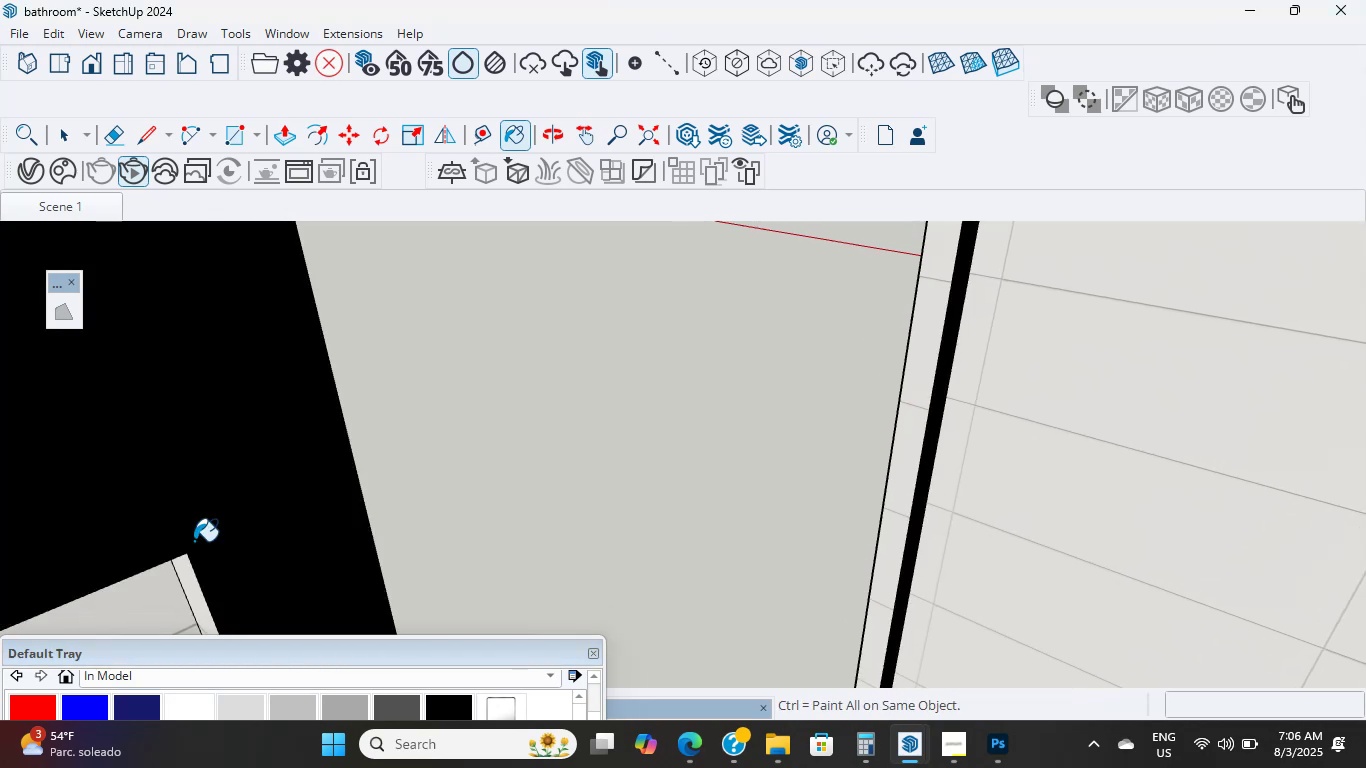 
key(Control+Z)
 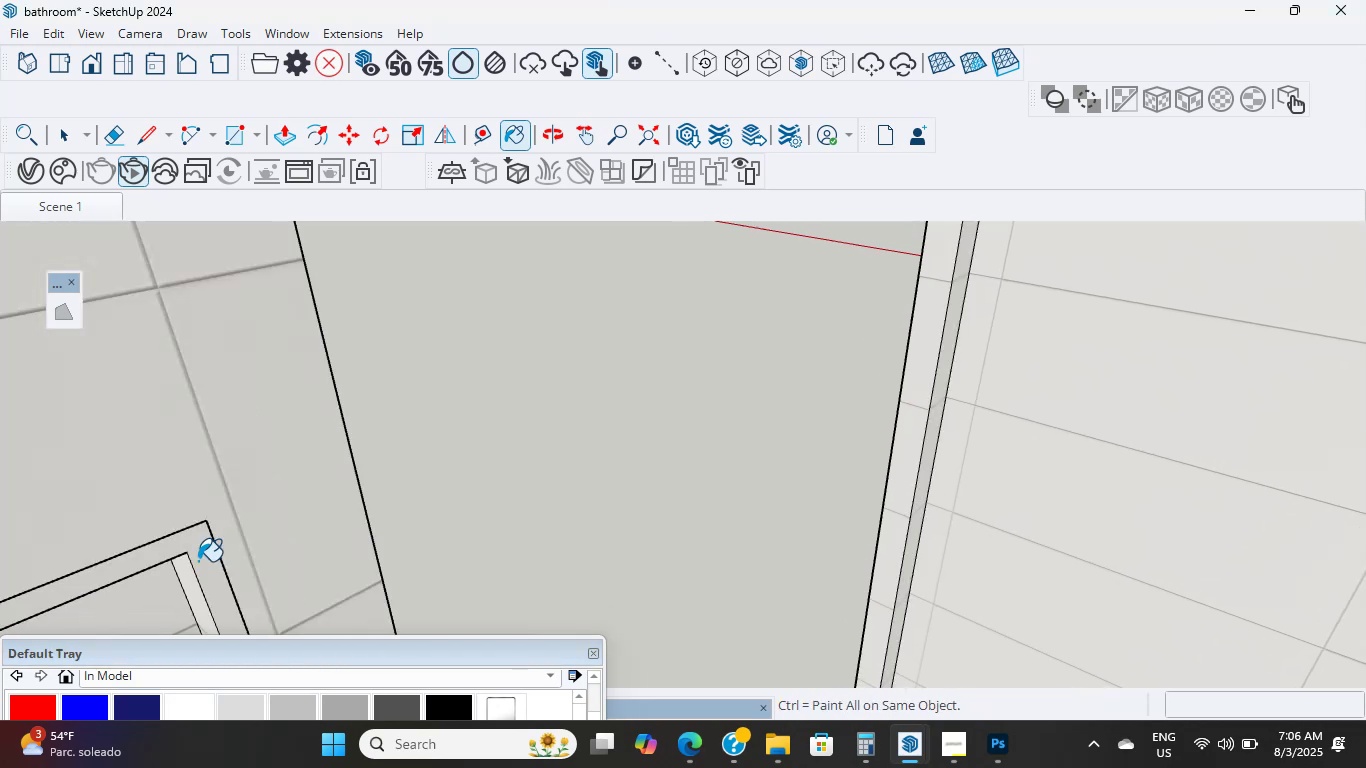 
hold_key(key=ShiftLeft, duration=1.88)
scroll: coordinate [382, 403], scroll_direction: down, amount: 8.0
 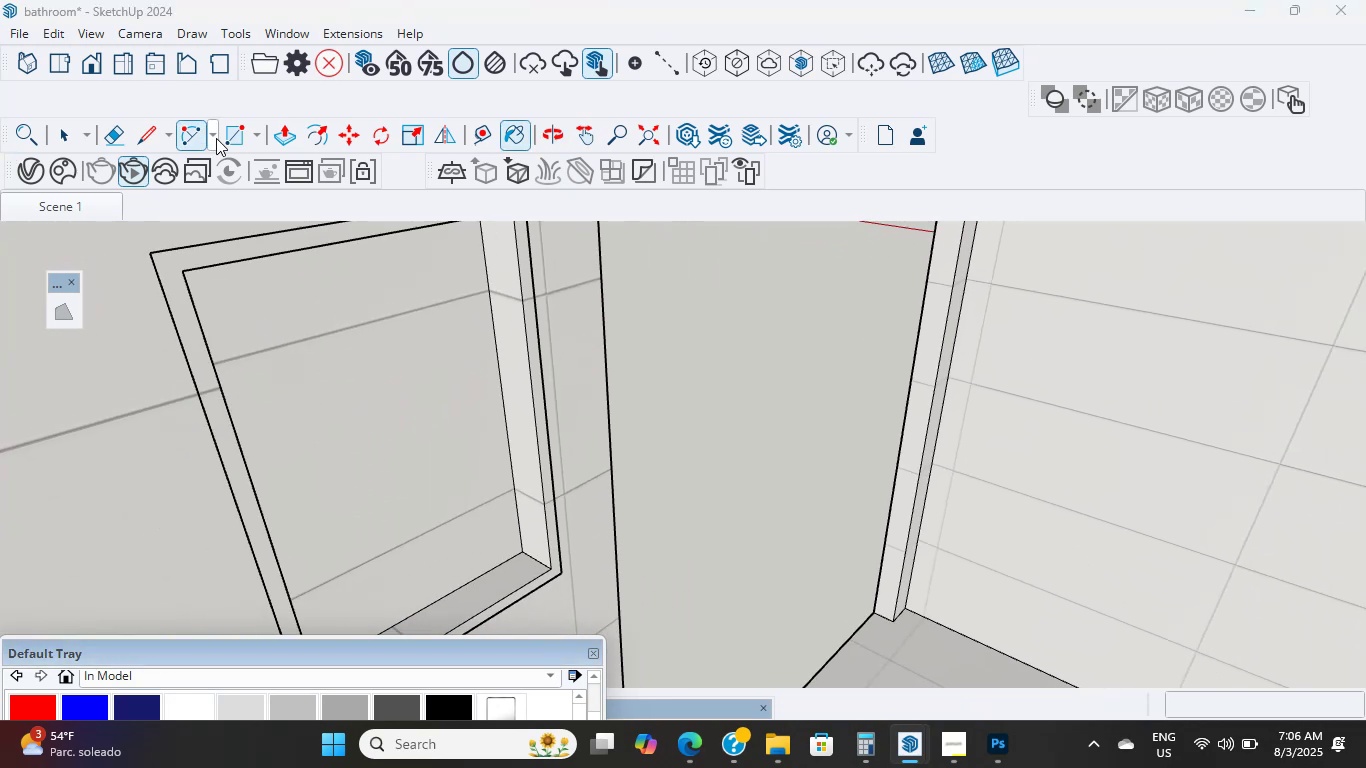 
left_click([237, 138])
 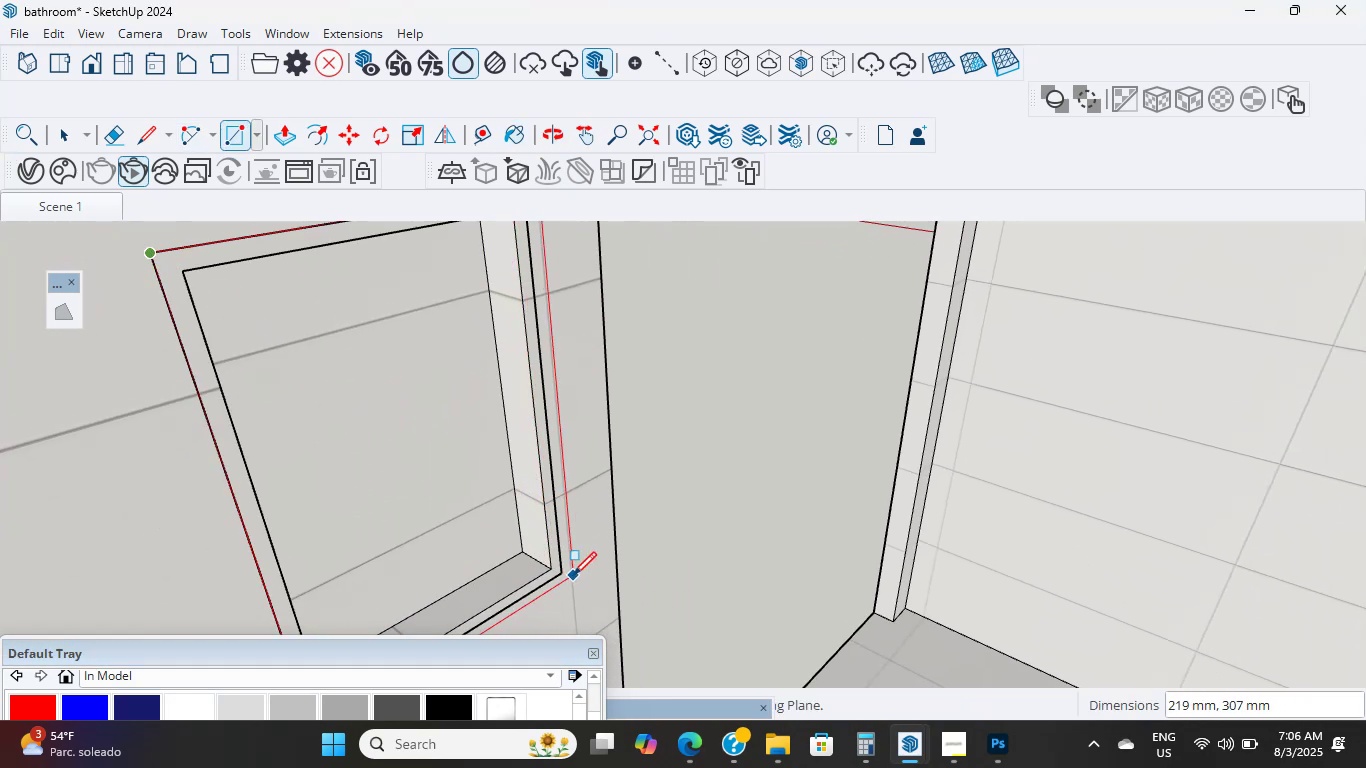 
left_click([563, 571])
 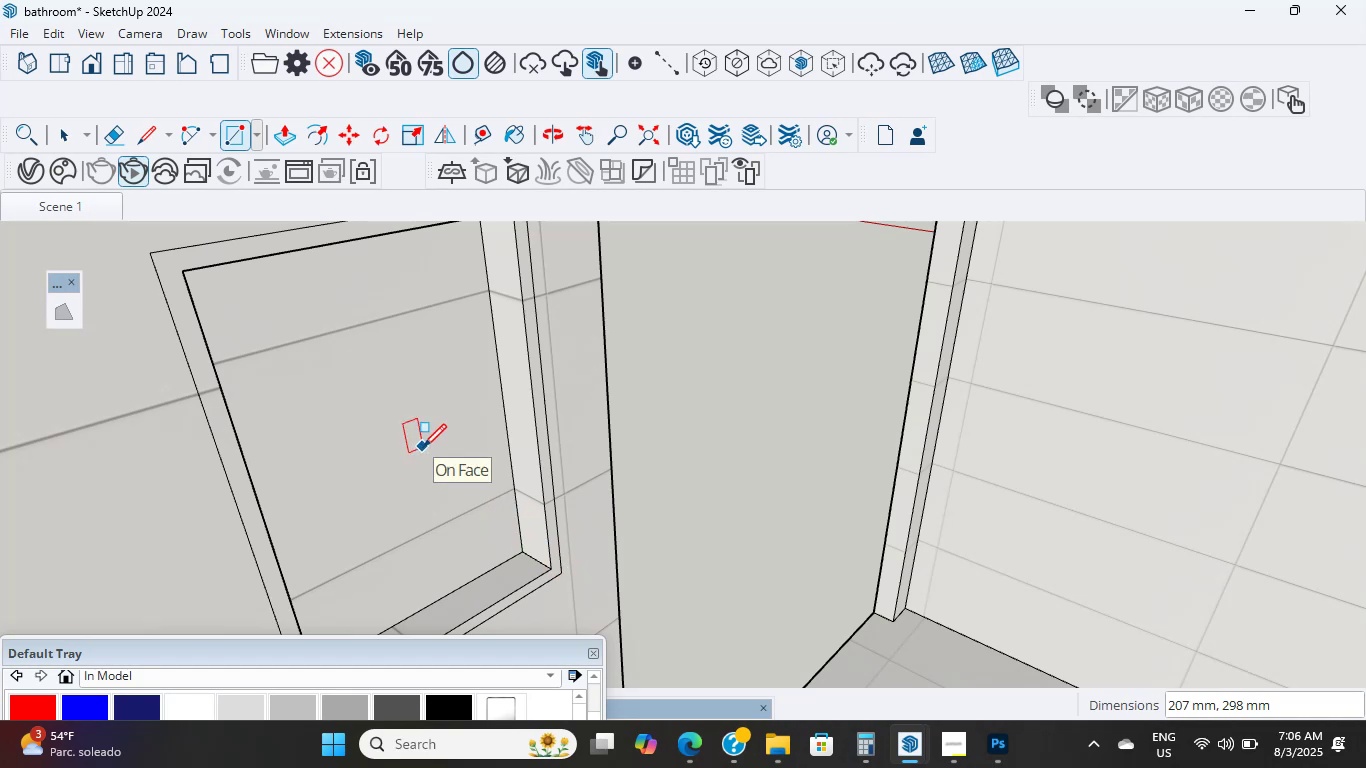 
key(P)
 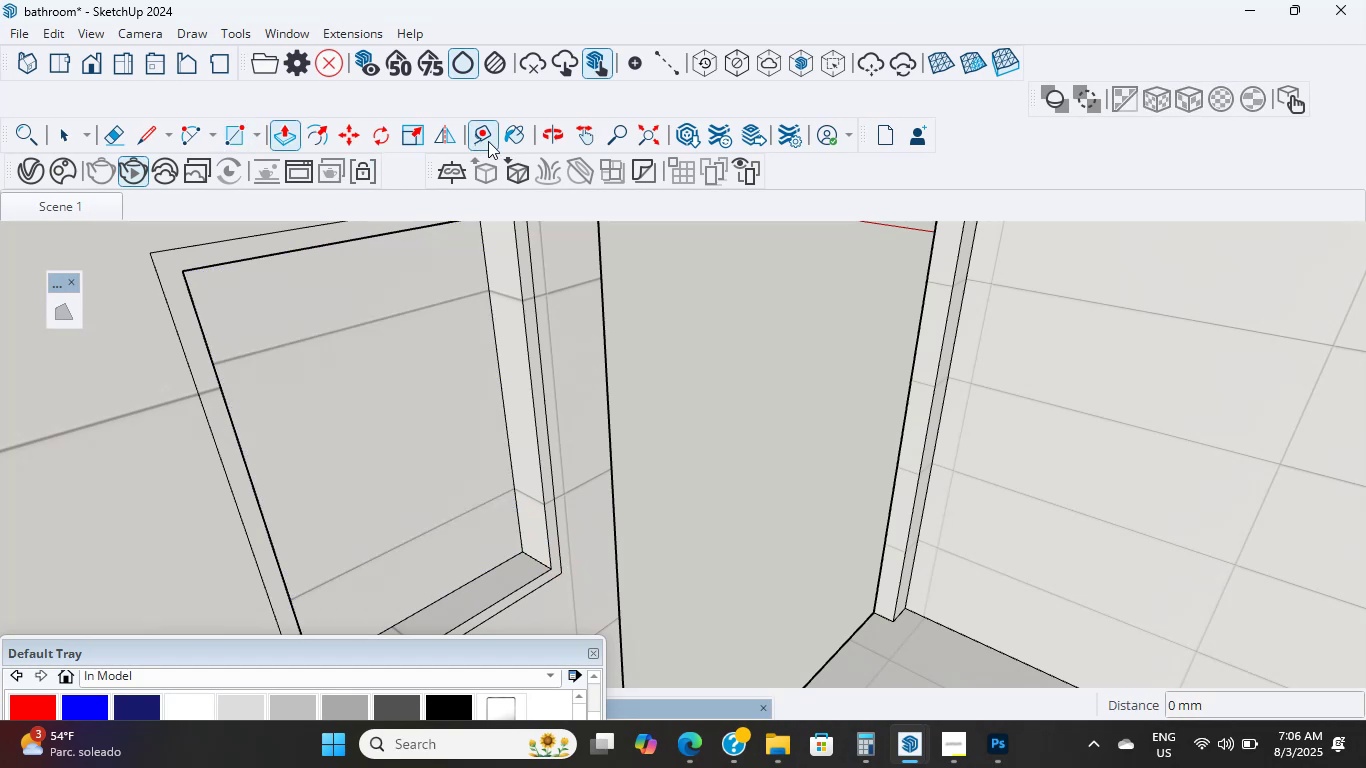 
left_click([519, 127])
 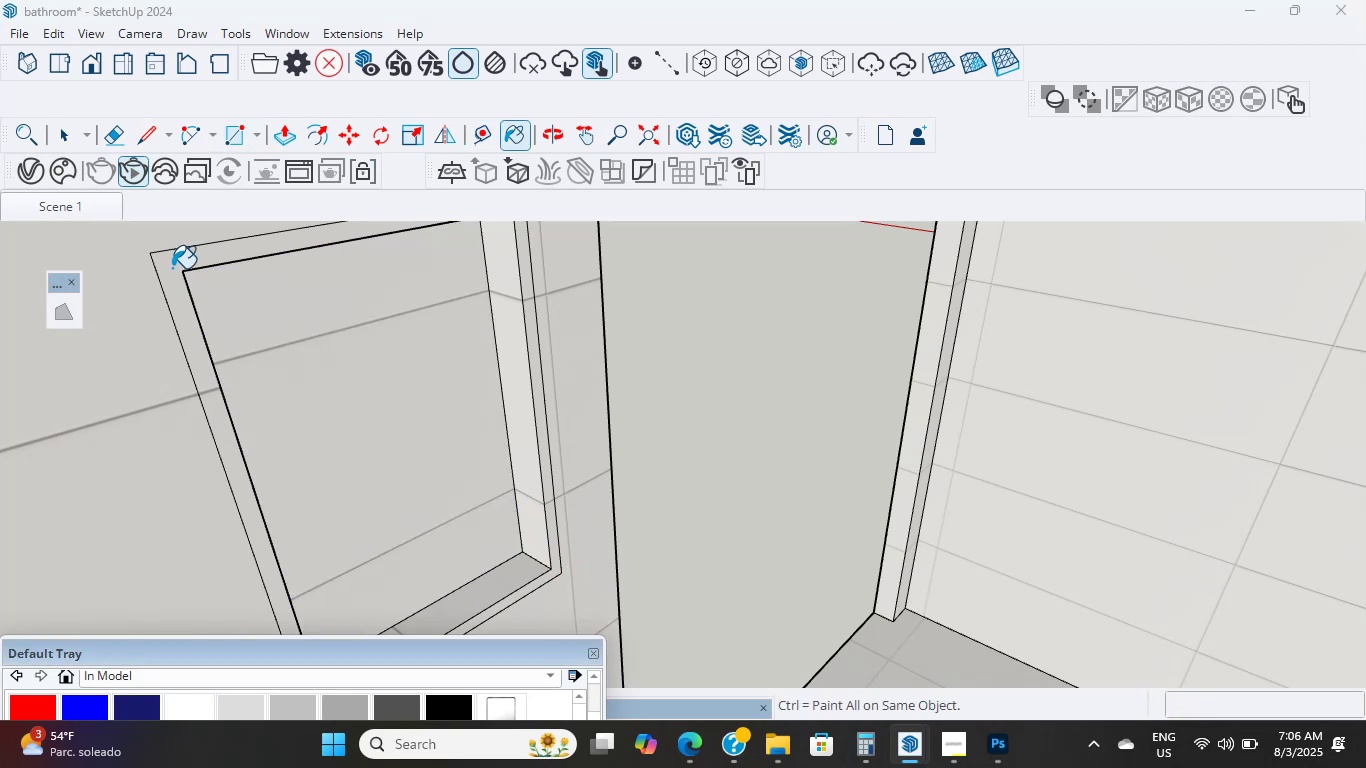 
left_click([172, 268])
 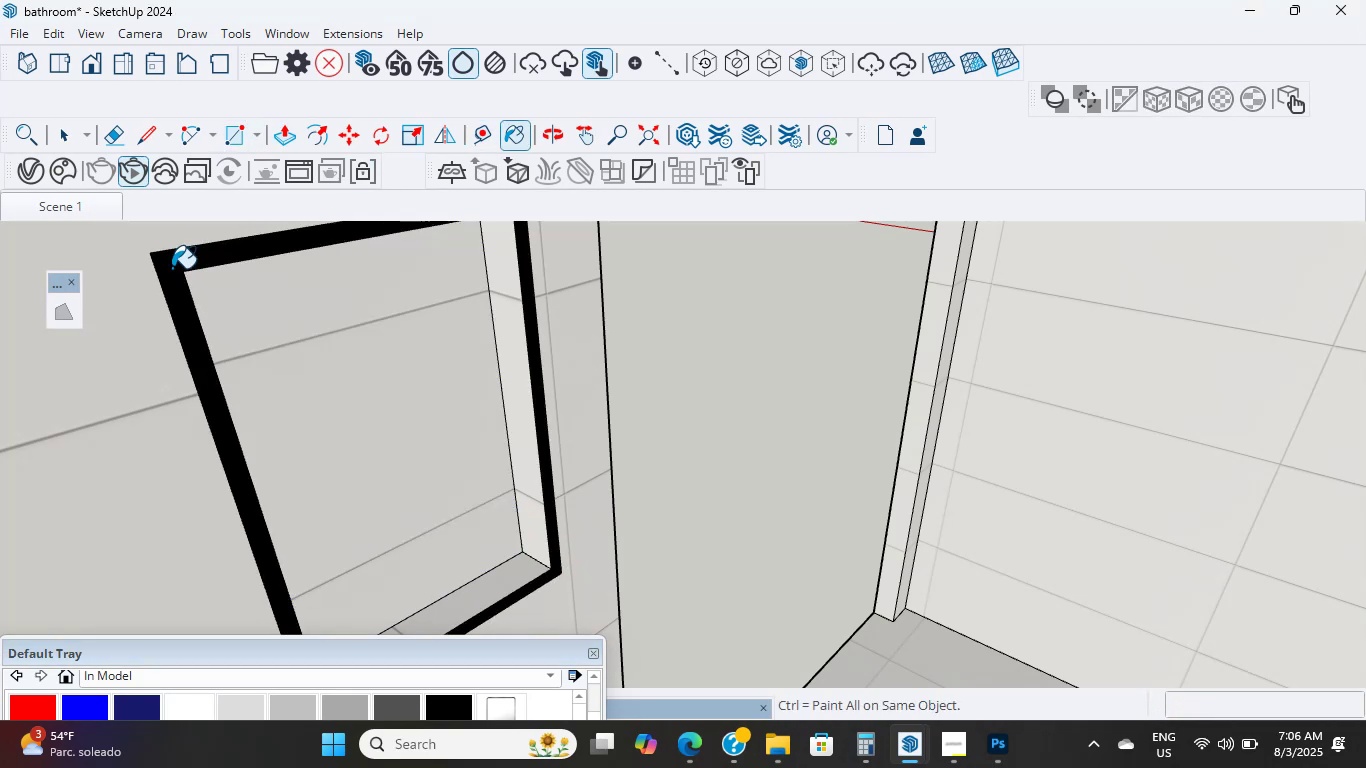 
scroll: coordinate [334, 379], scroll_direction: down, amount: 9.0
 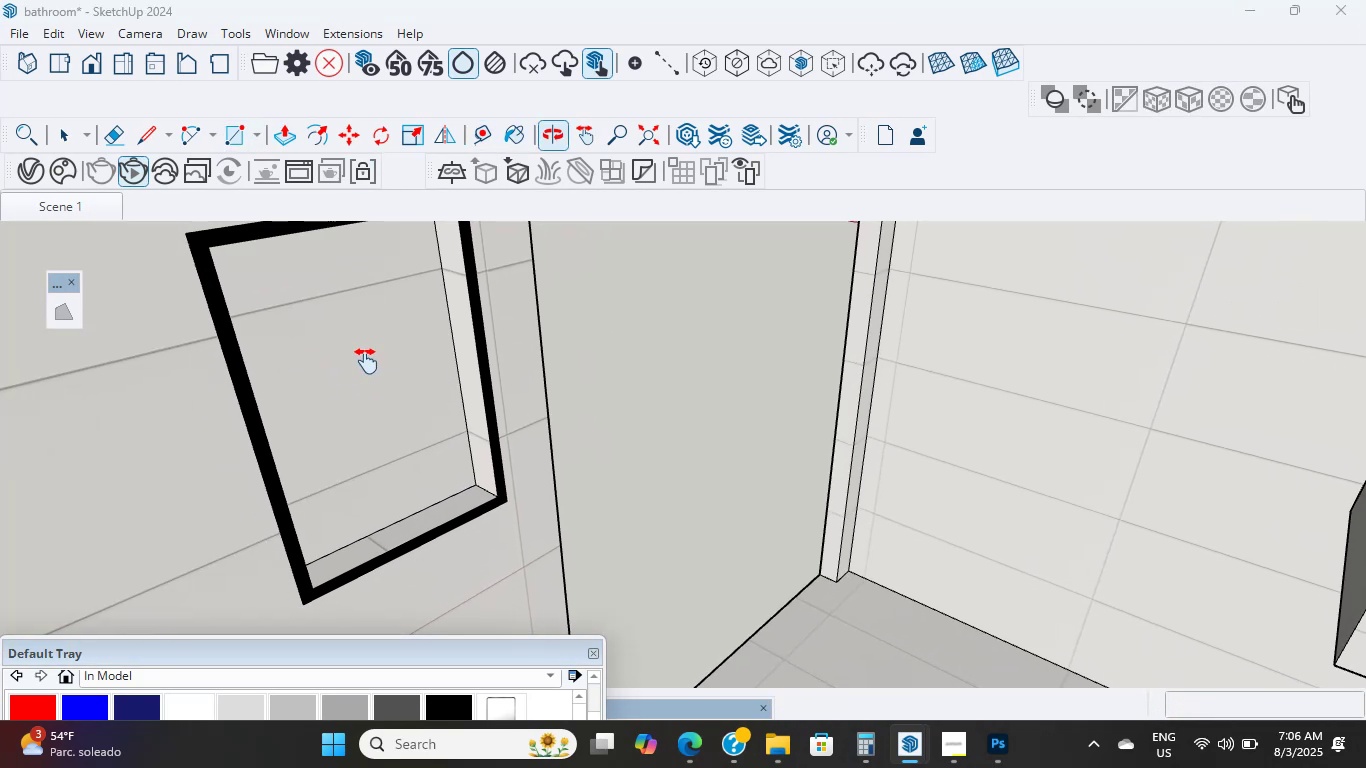 
hold_key(key=ShiftLeft, duration=0.65)
 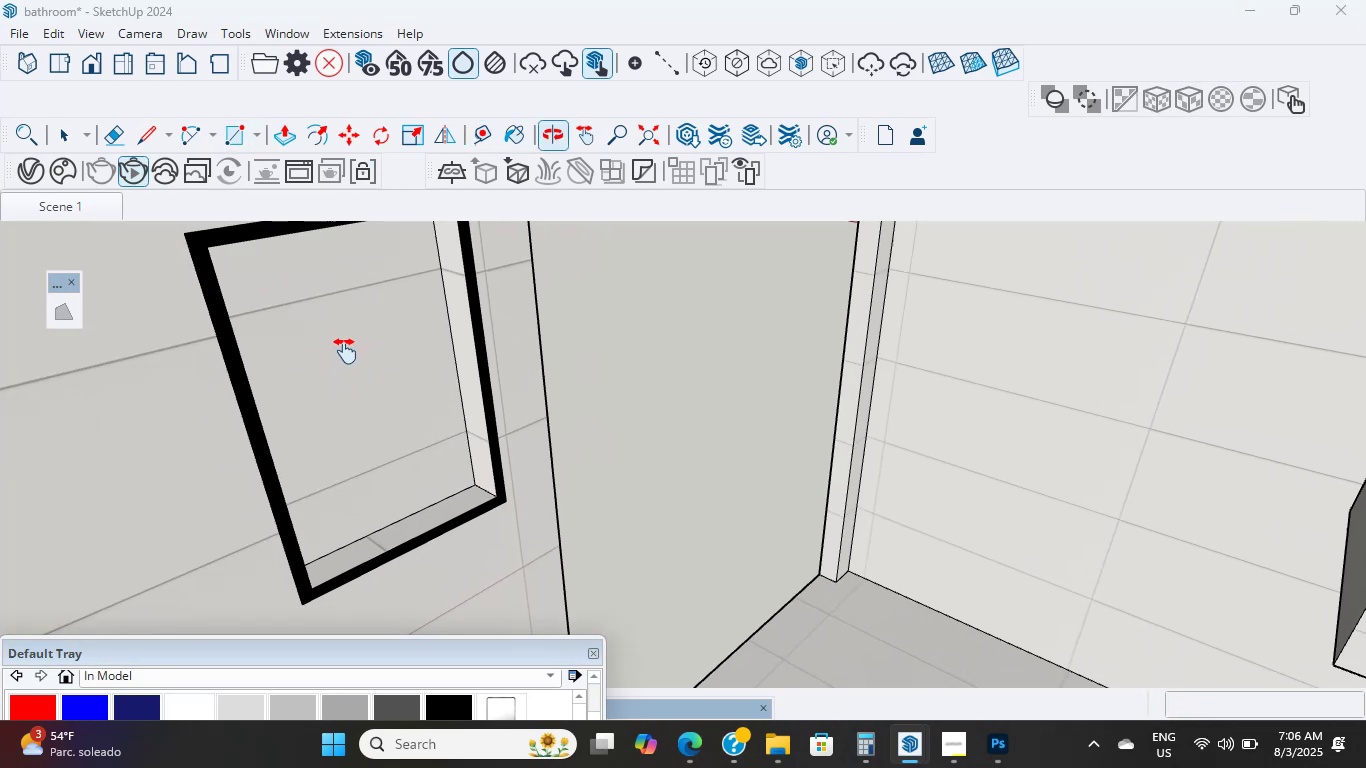 
scroll: coordinate [409, 383], scroll_direction: down, amount: 3.0
 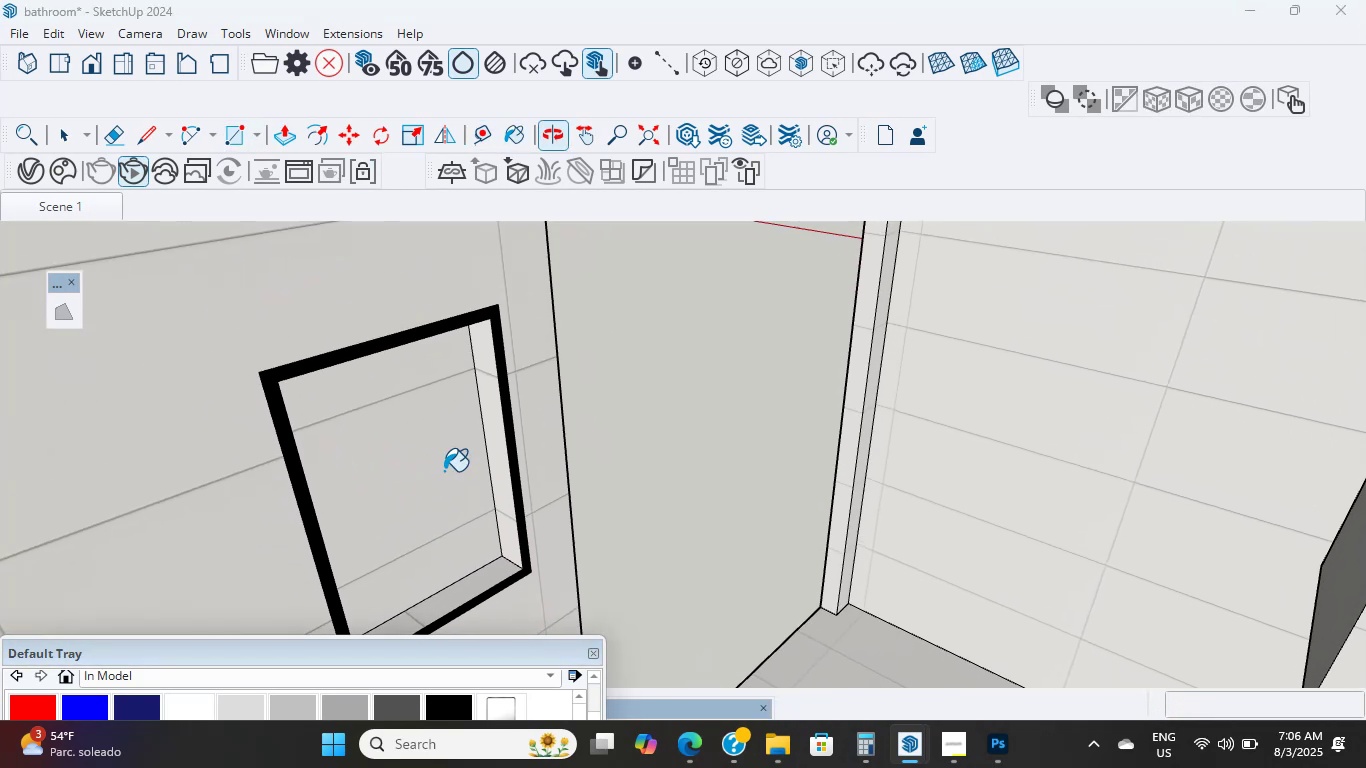 
hold_key(key=ShiftLeft, duration=0.48)
 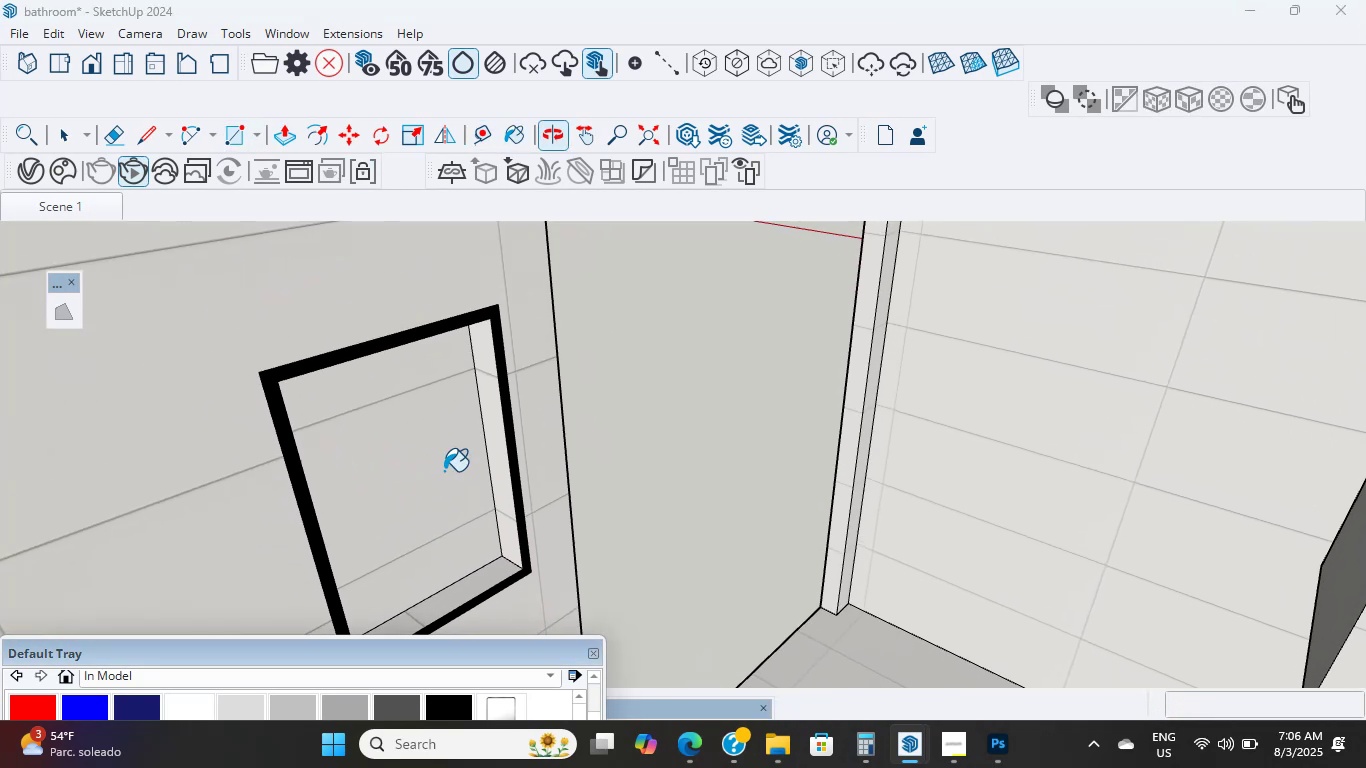 
scroll: coordinate [436, 472], scroll_direction: down, amount: 1.0
 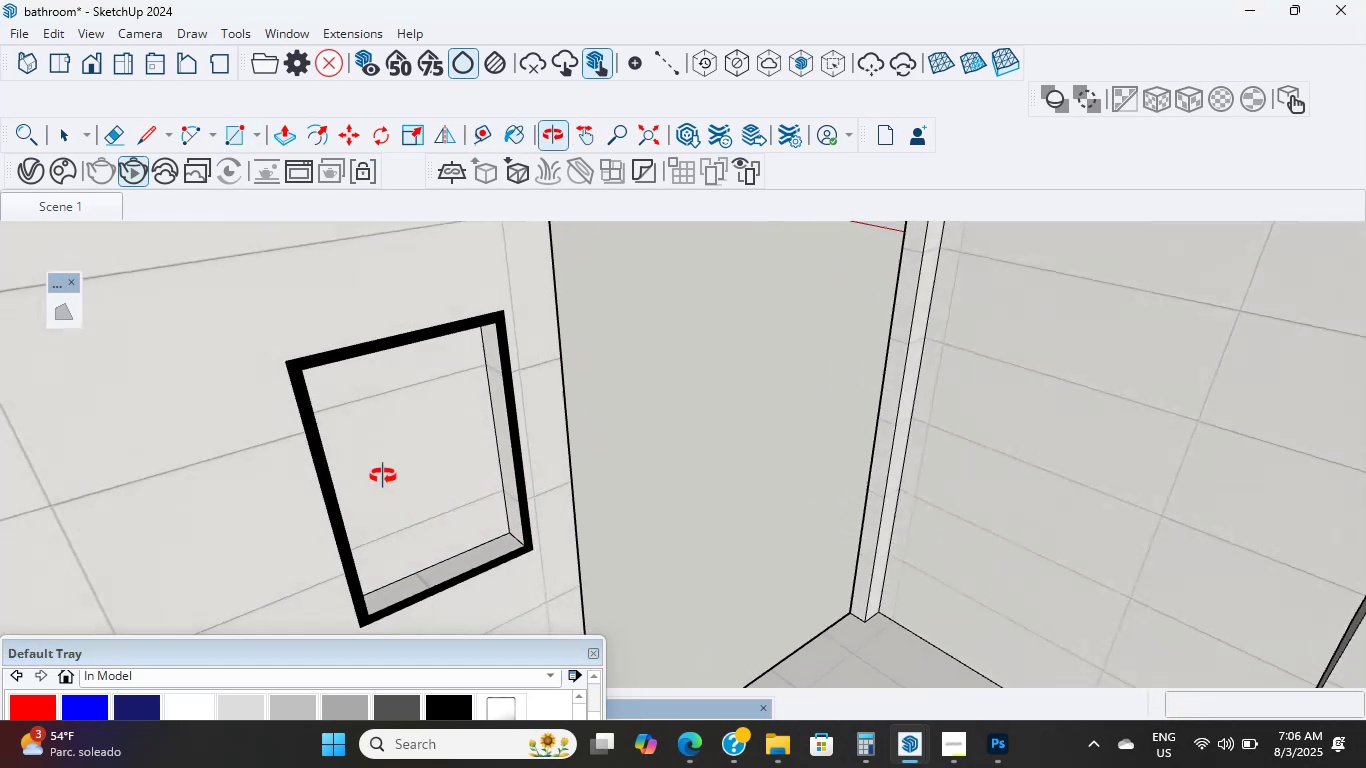 
hold_key(key=ShiftLeft, duration=6.75)
scroll: coordinate [414, 463], scroll_direction: down, amount: 38.0
 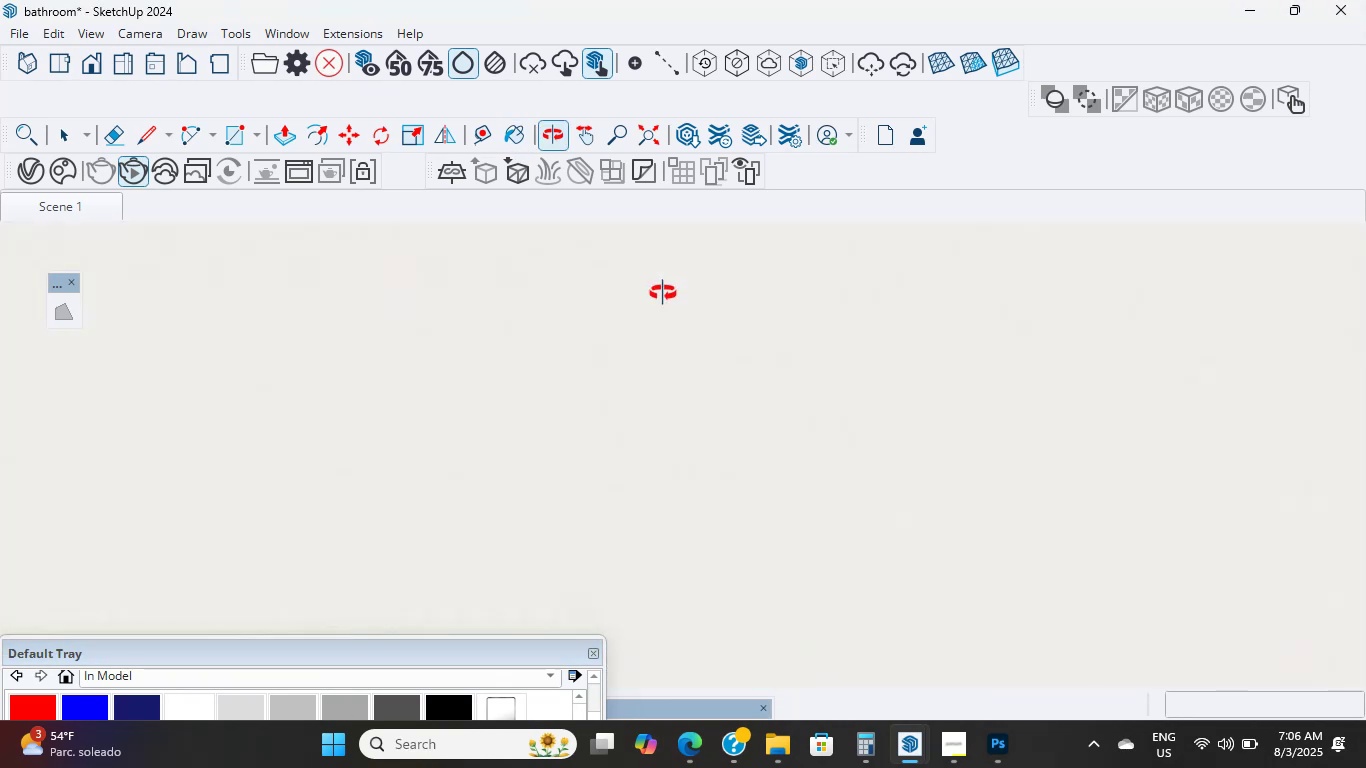 
hold_key(key=ShiftLeft, duration=0.55)
scroll: coordinate [439, 332], scroll_direction: down, amount: 8.0
 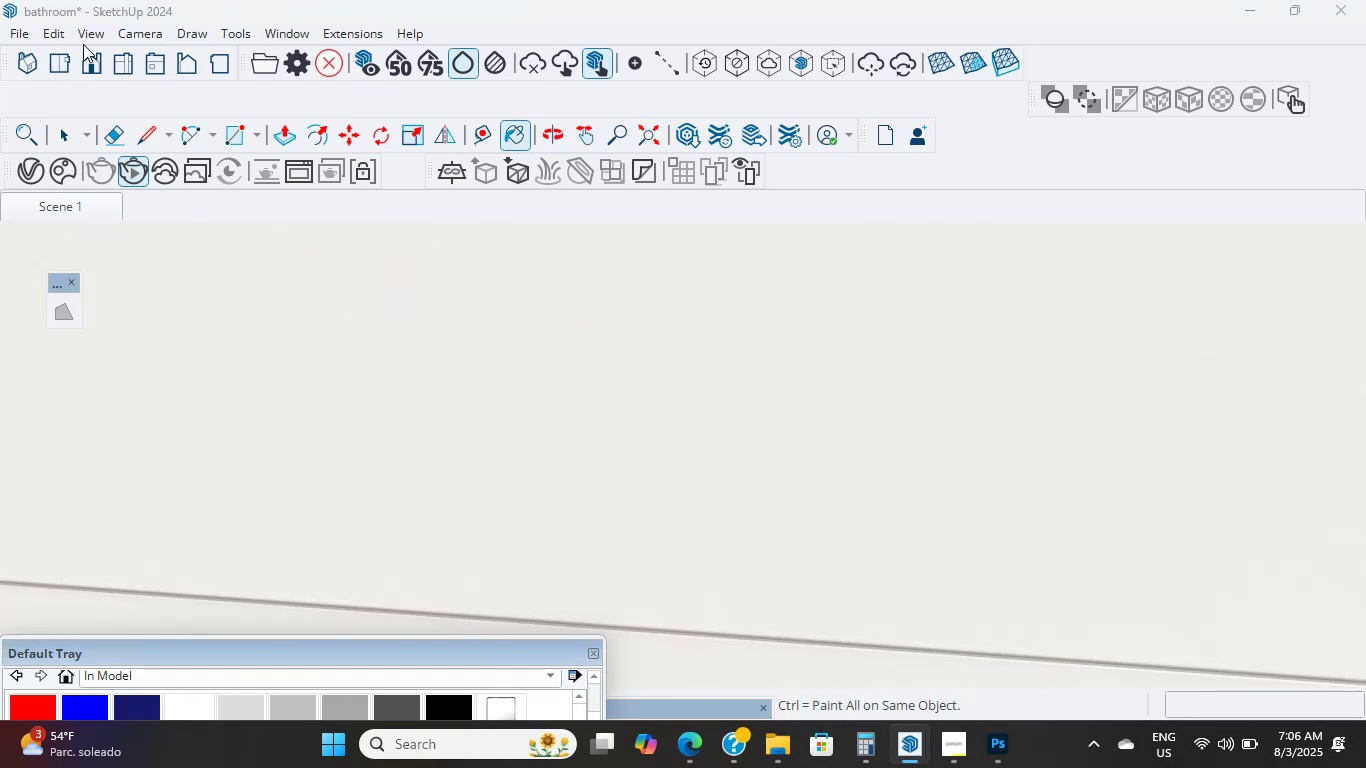 
left_click([88, 56])
 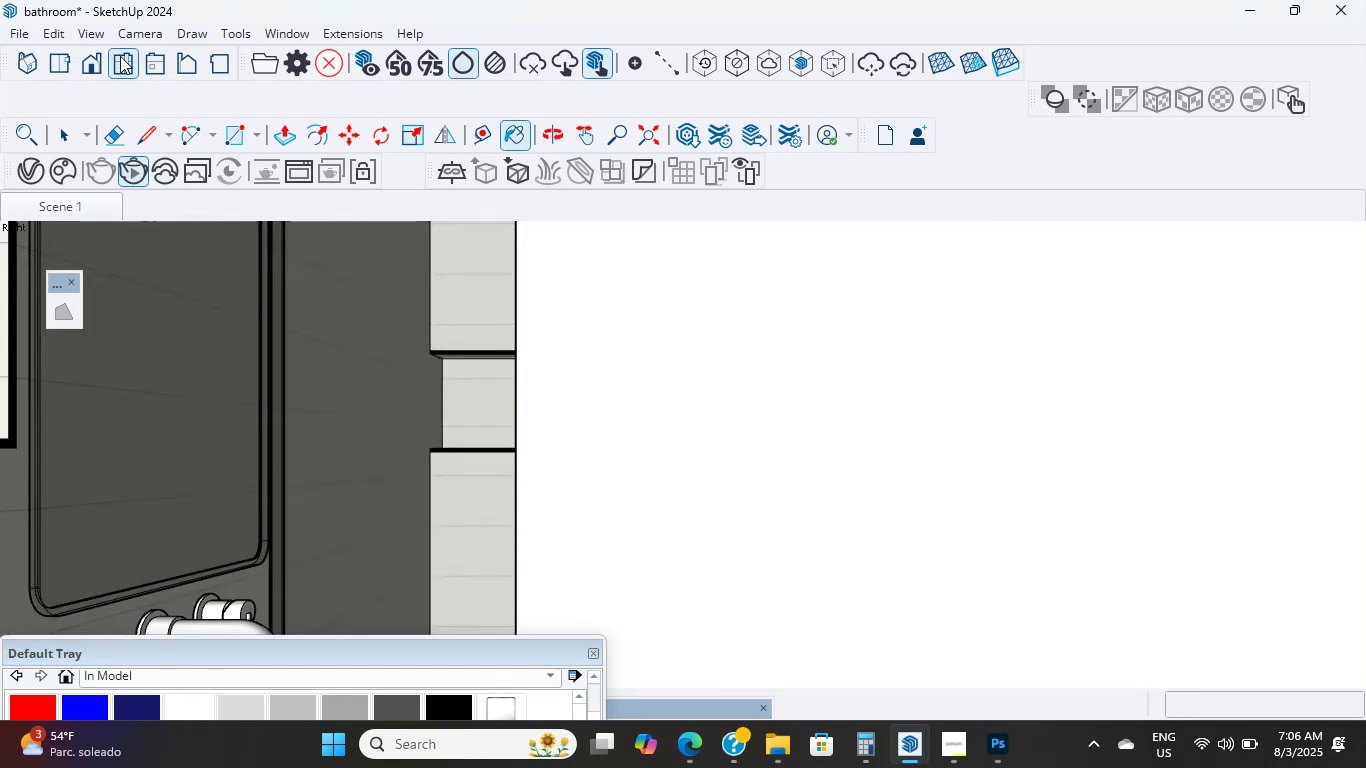 
scroll: coordinate [407, 505], scroll_direction: down, amount: 7.0
 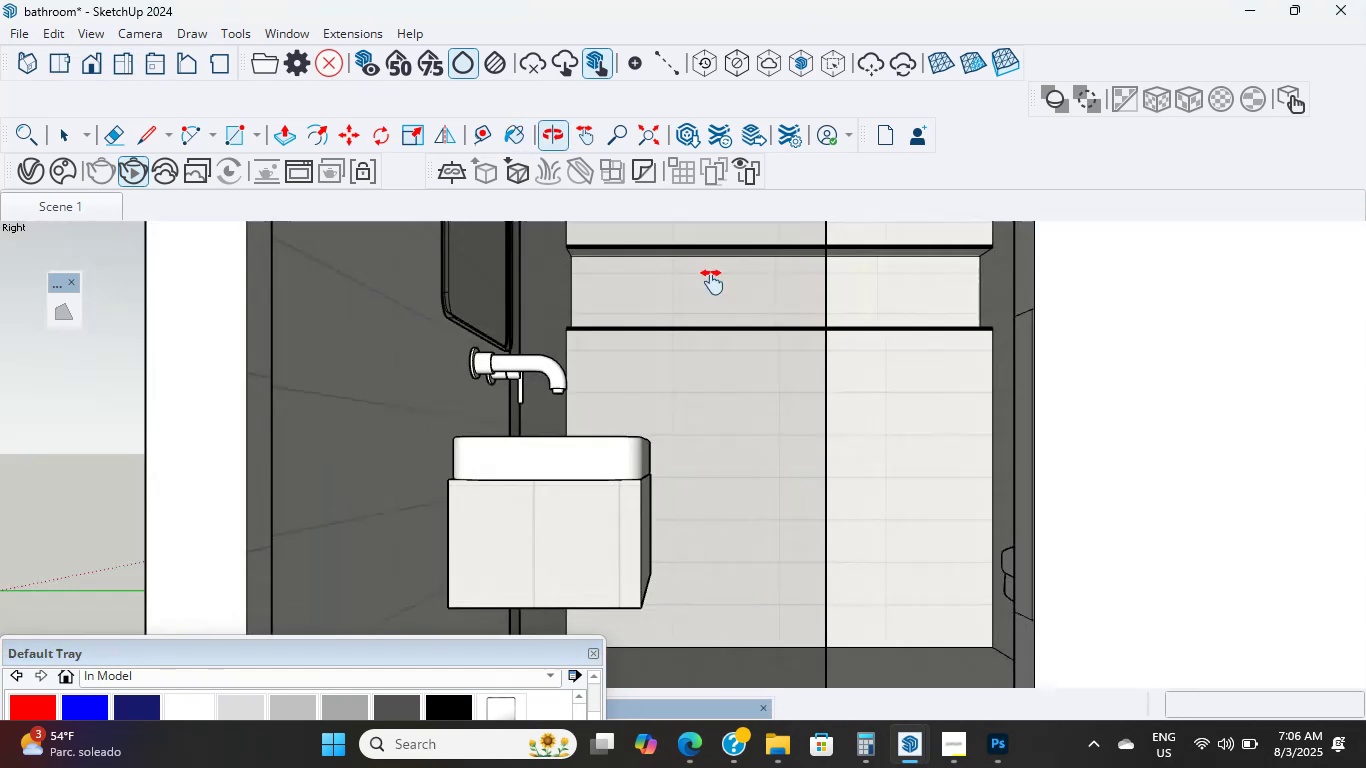 
hold_key(key=ShiftLeft, duration=1.98)
scroll: coordinate [662, 444], scroll_direction: down, amount: 1.0
 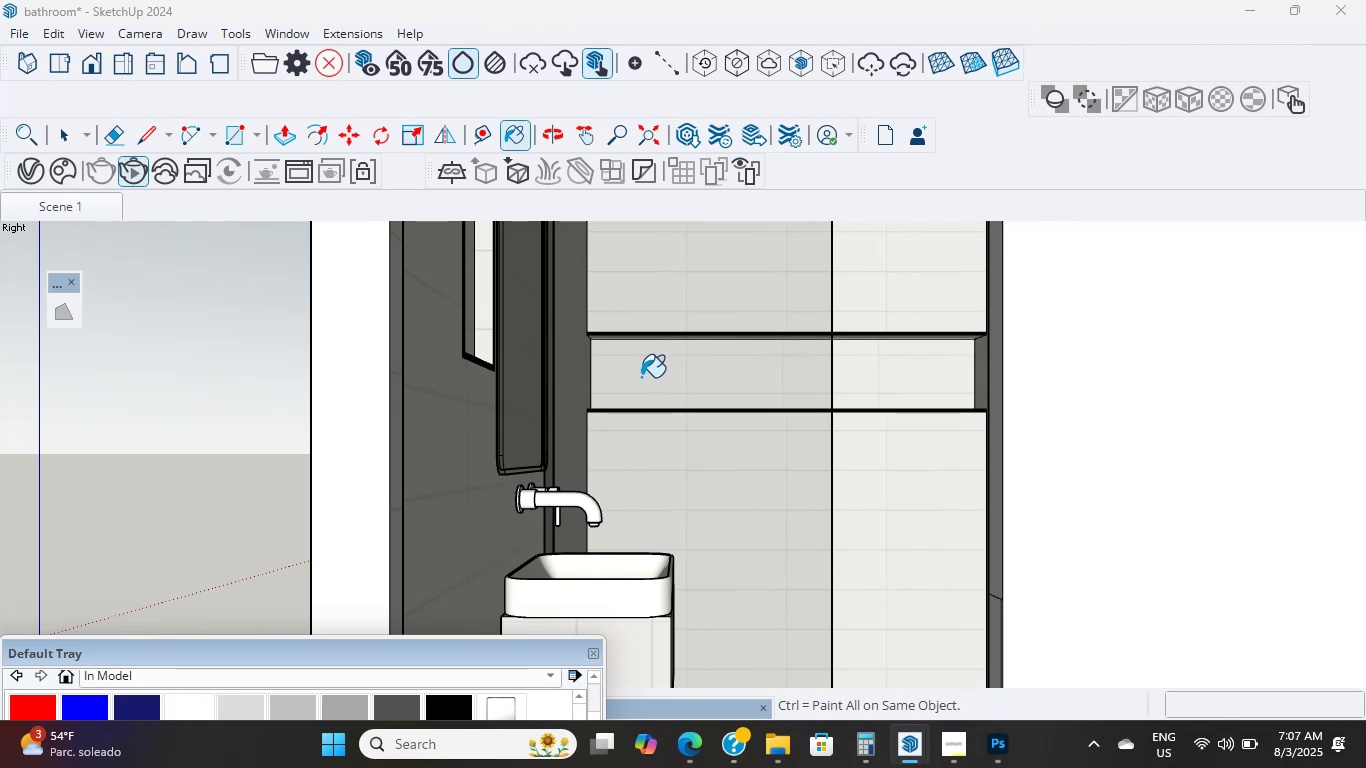 
wait(13.75)
 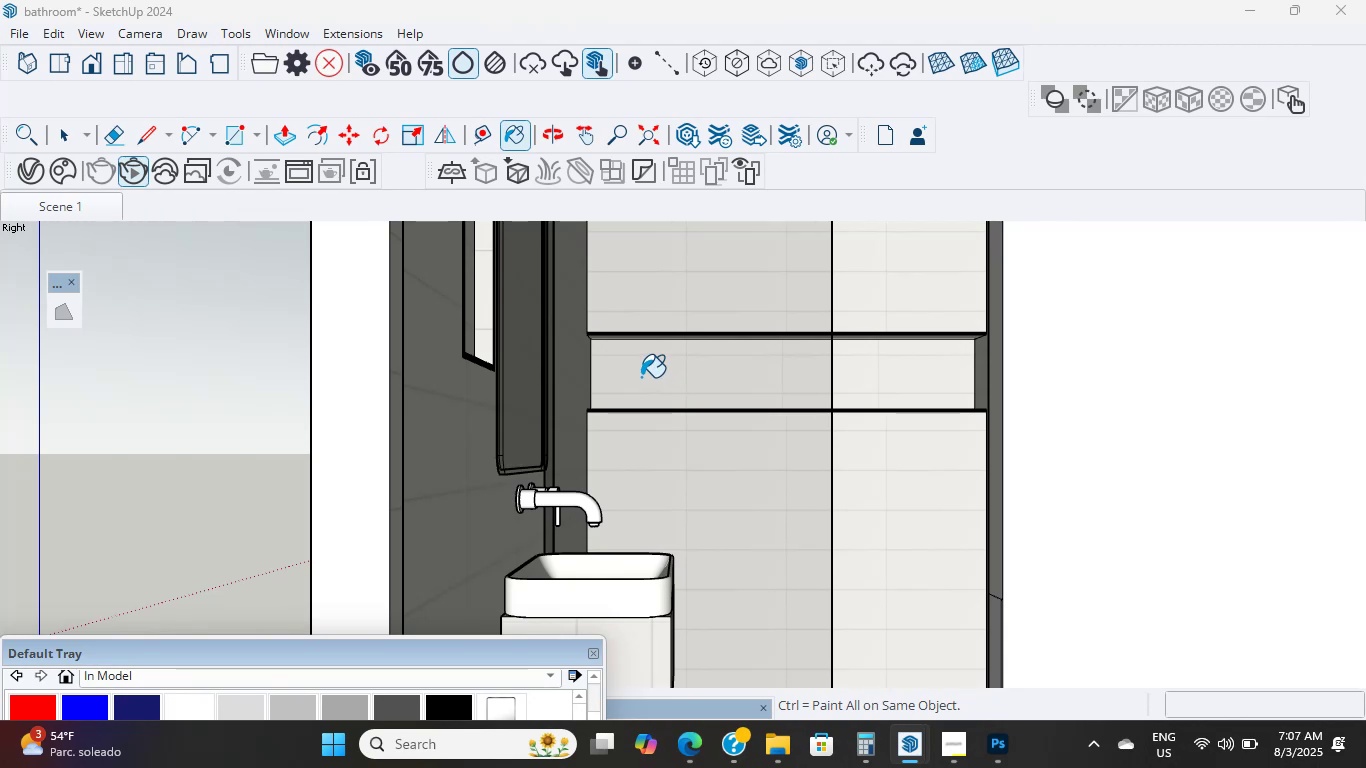 
scroll: coordinate [641, 377], scroll_direction: up, amount: 1.0
 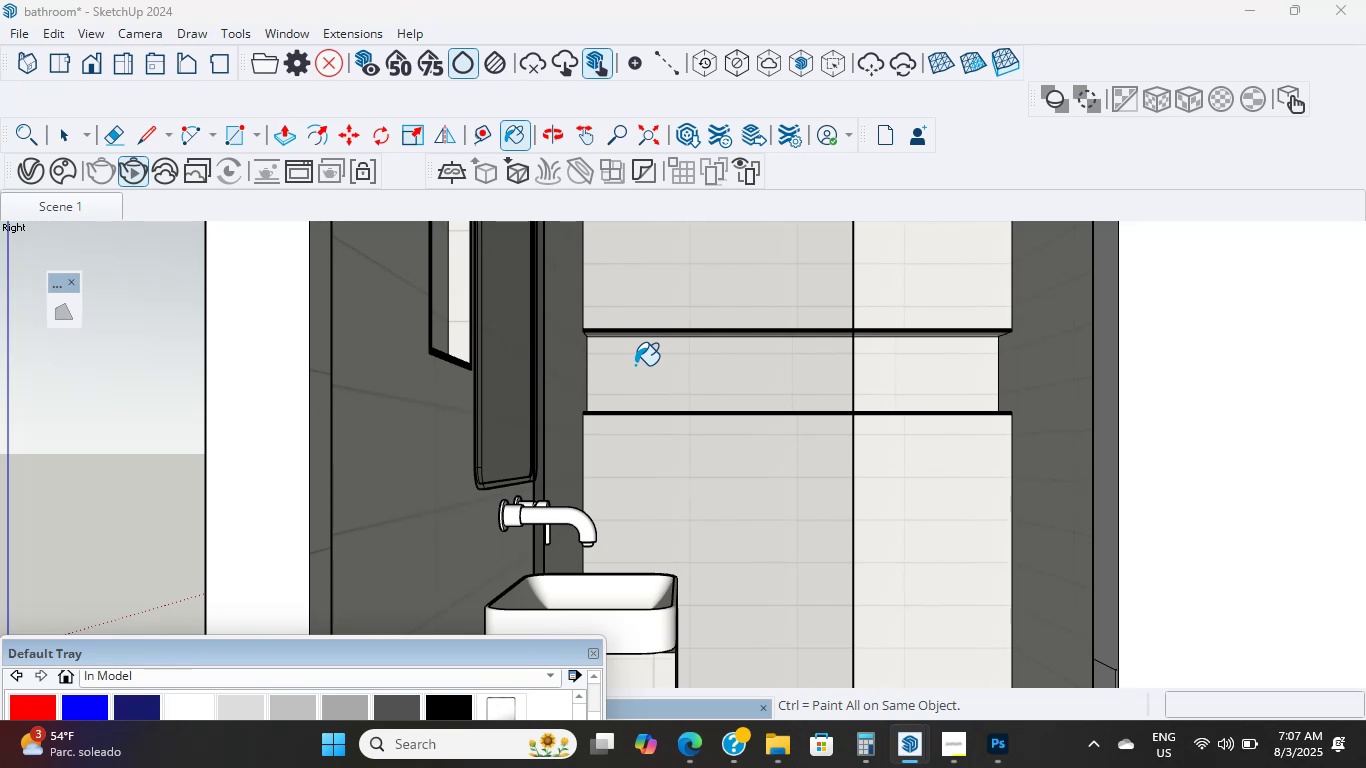 
wait(14.89)
 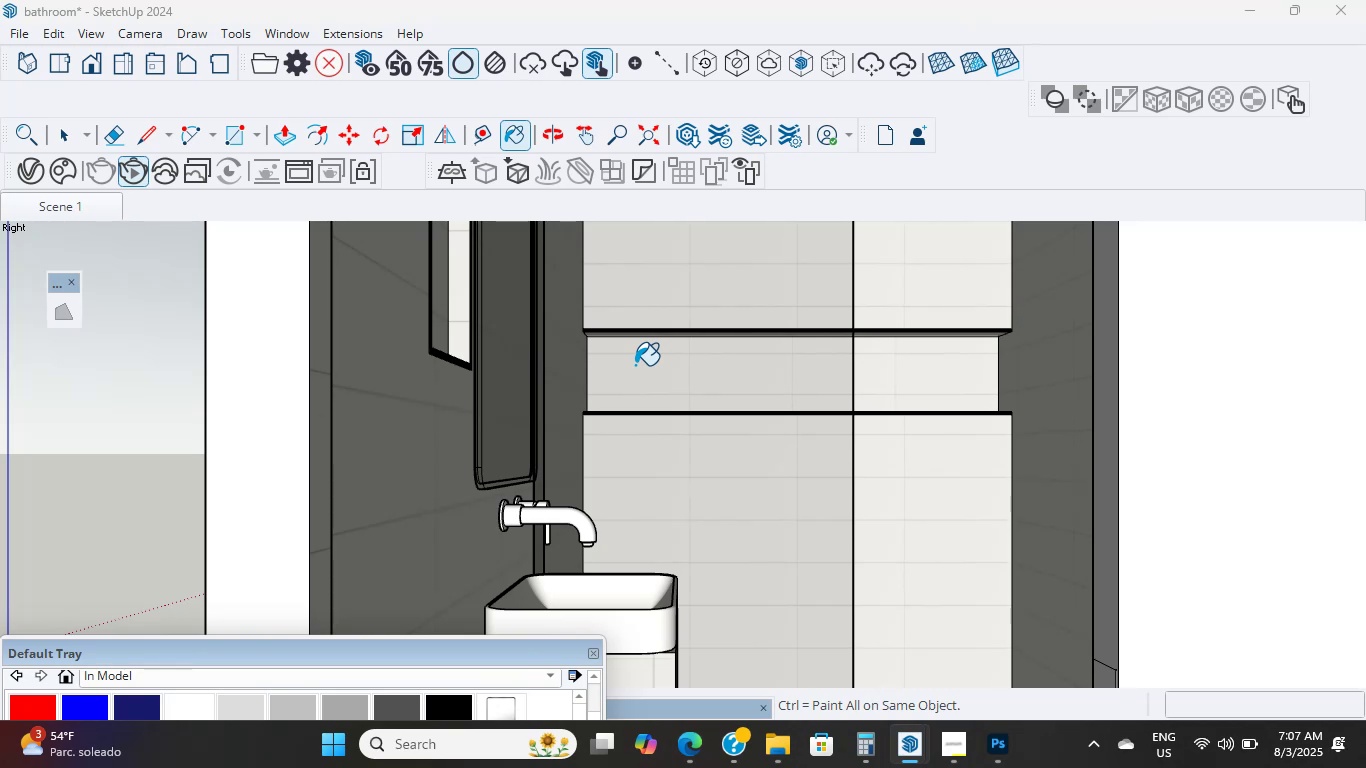 
scroll: coordinate [635, 365], scroll_direction: up, amount: 2.0
 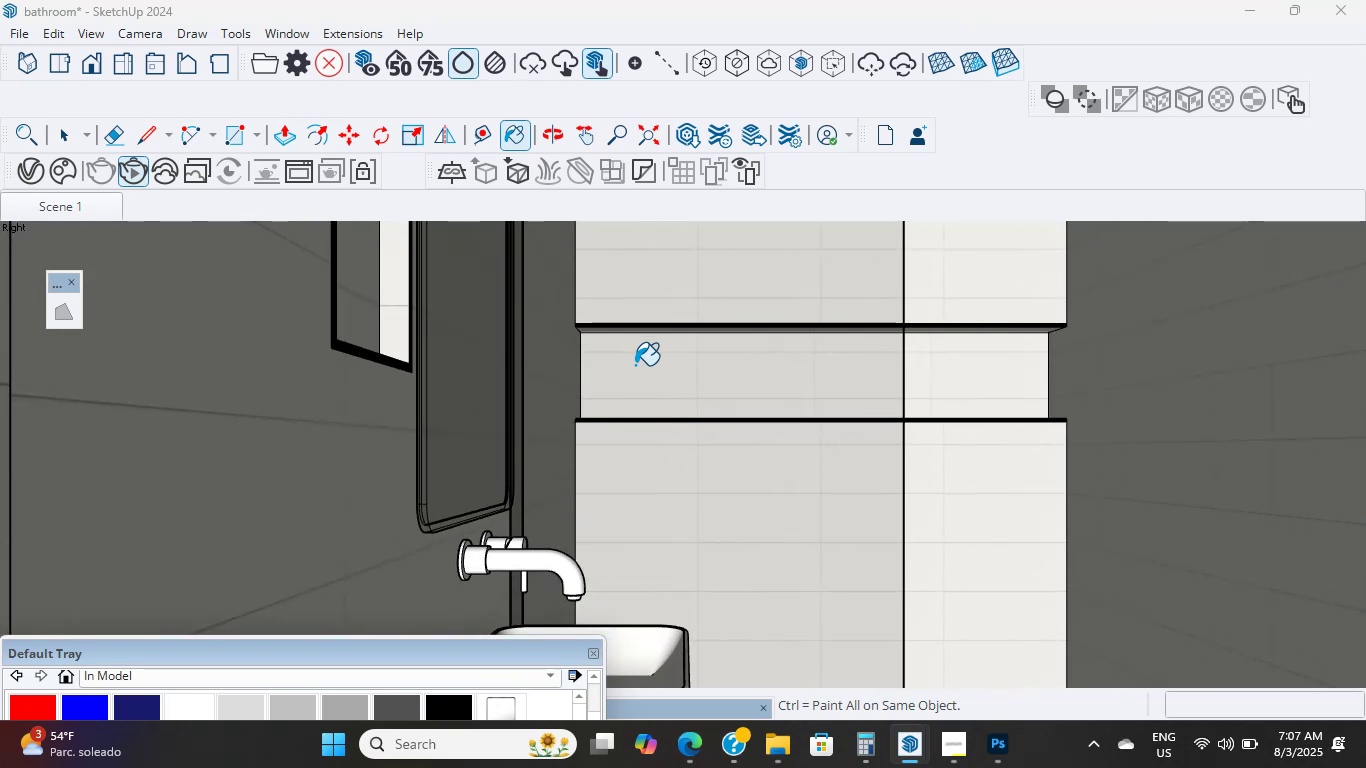 
scroll: coordinate [661, 393], scroll_direction: down, amount: 4.0
 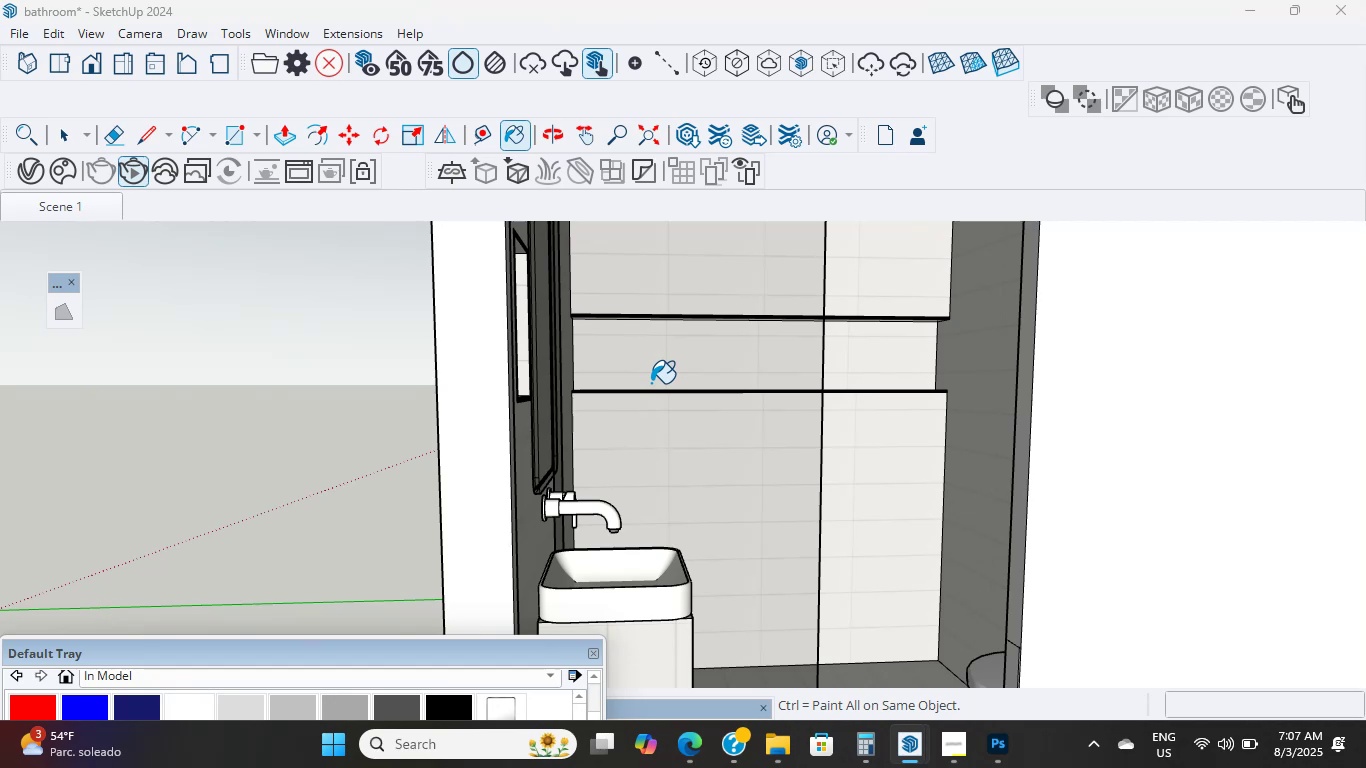 
wait(7.95)
 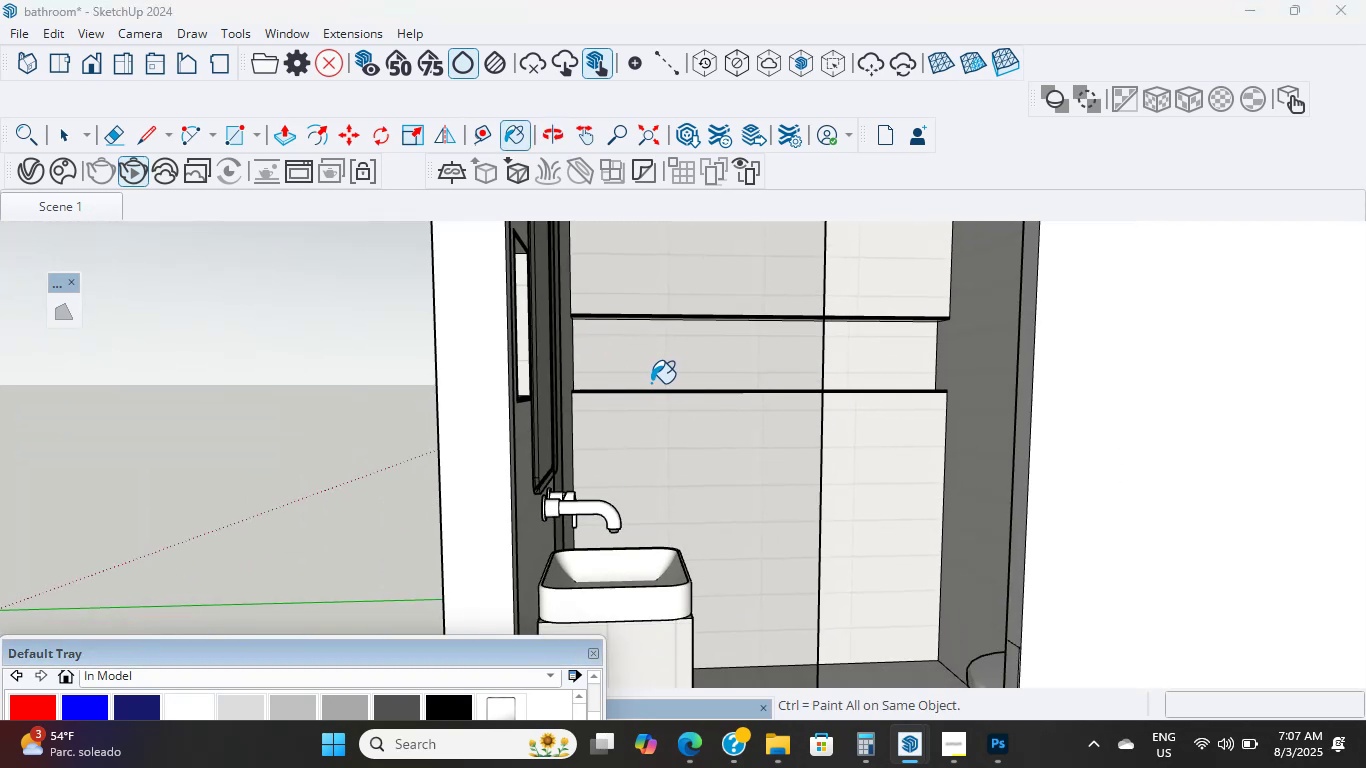 
scroll: coordinate [651, 383], scroll_direction: up, amount: 1.0
 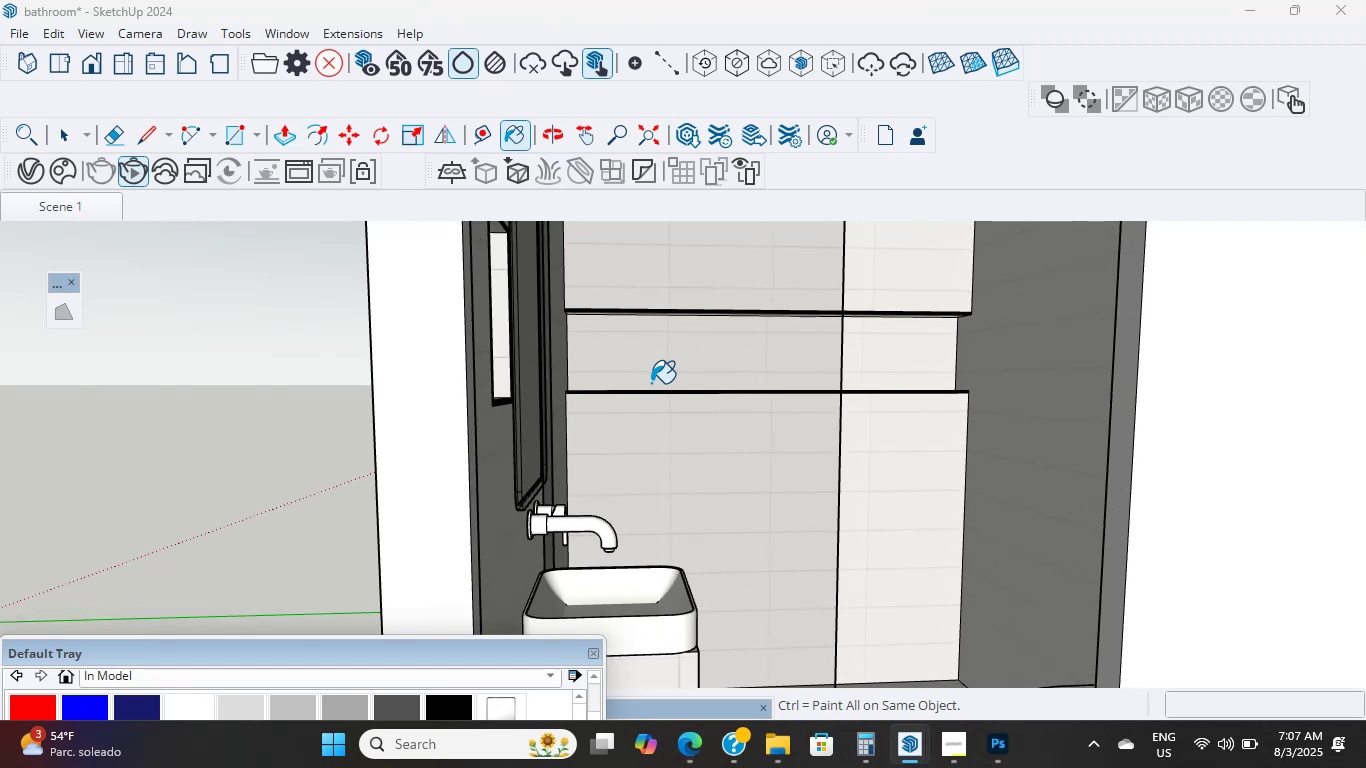 
wait(6.59)
 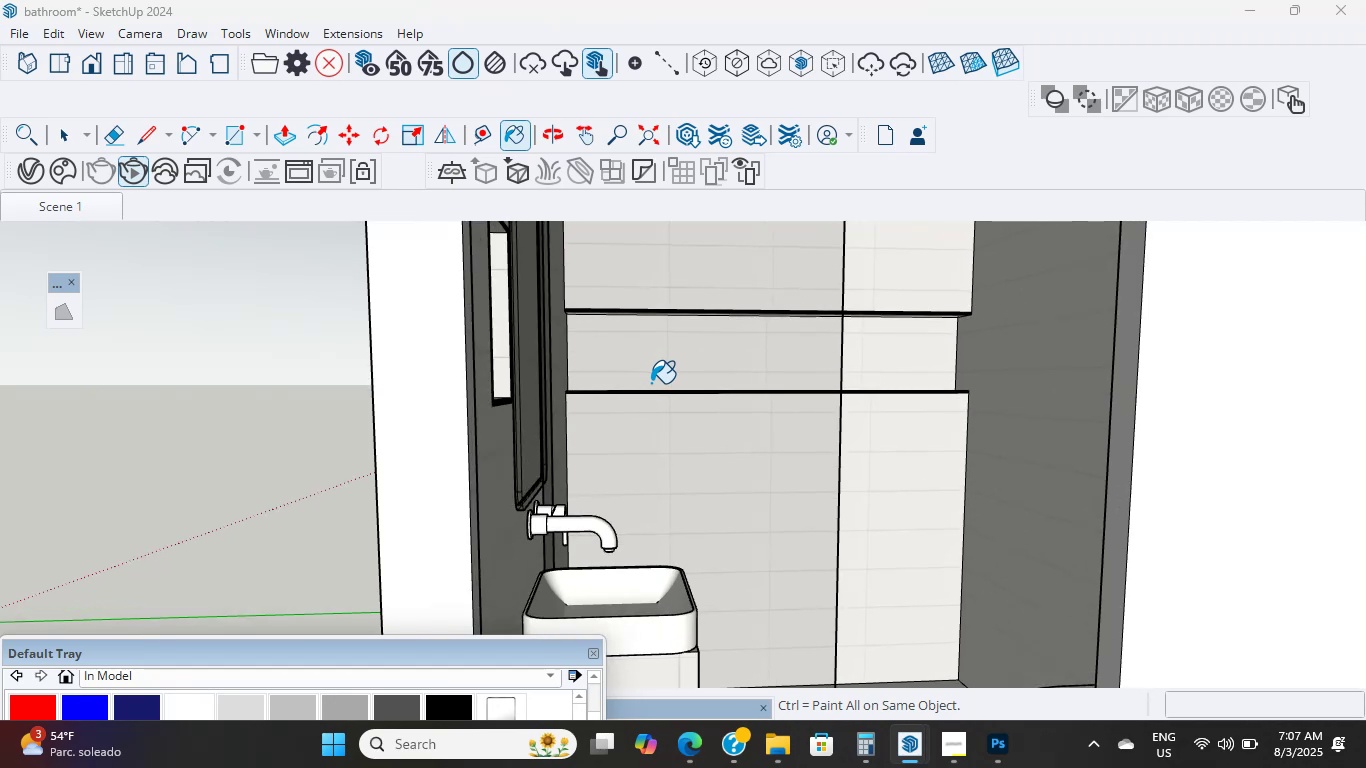 
scroll: coordinate [651, 383], scroll_direction: up, amount: 2.0
 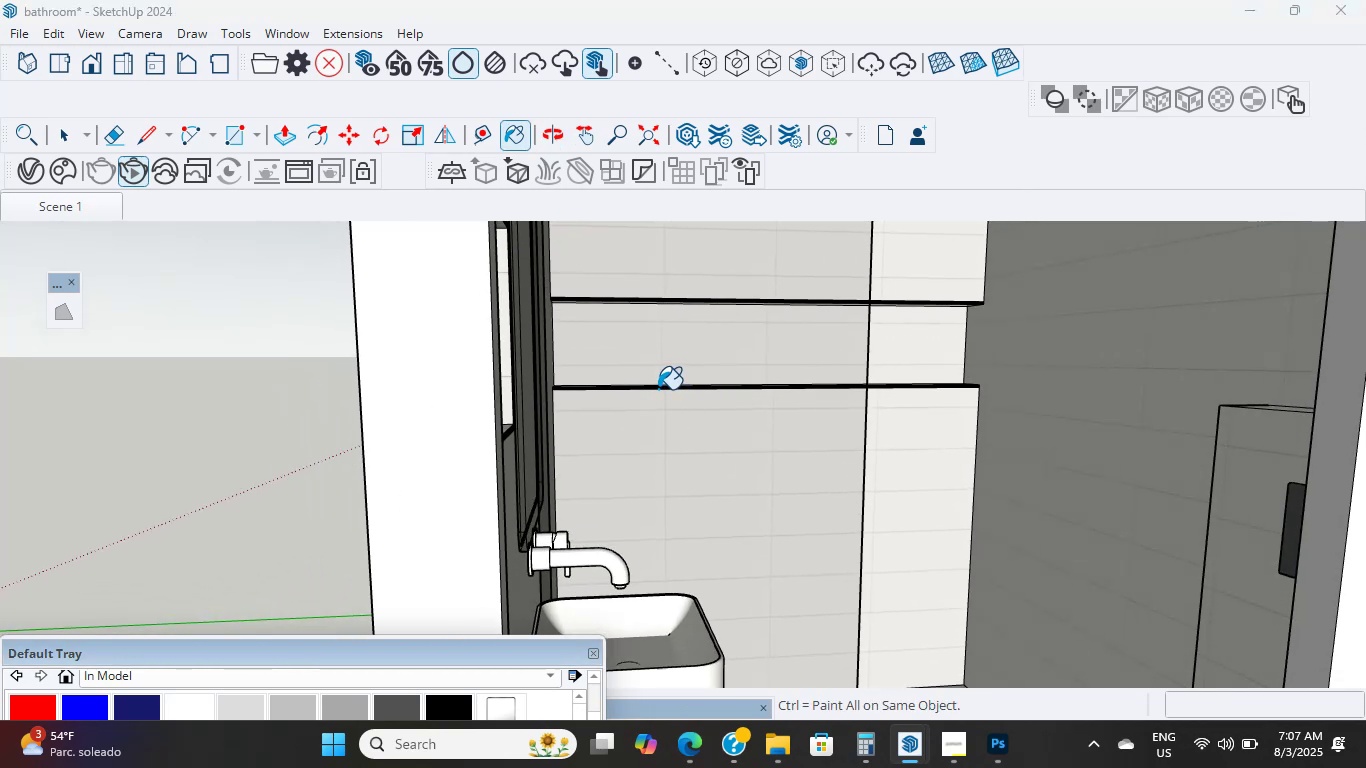 
wait(8.54)
 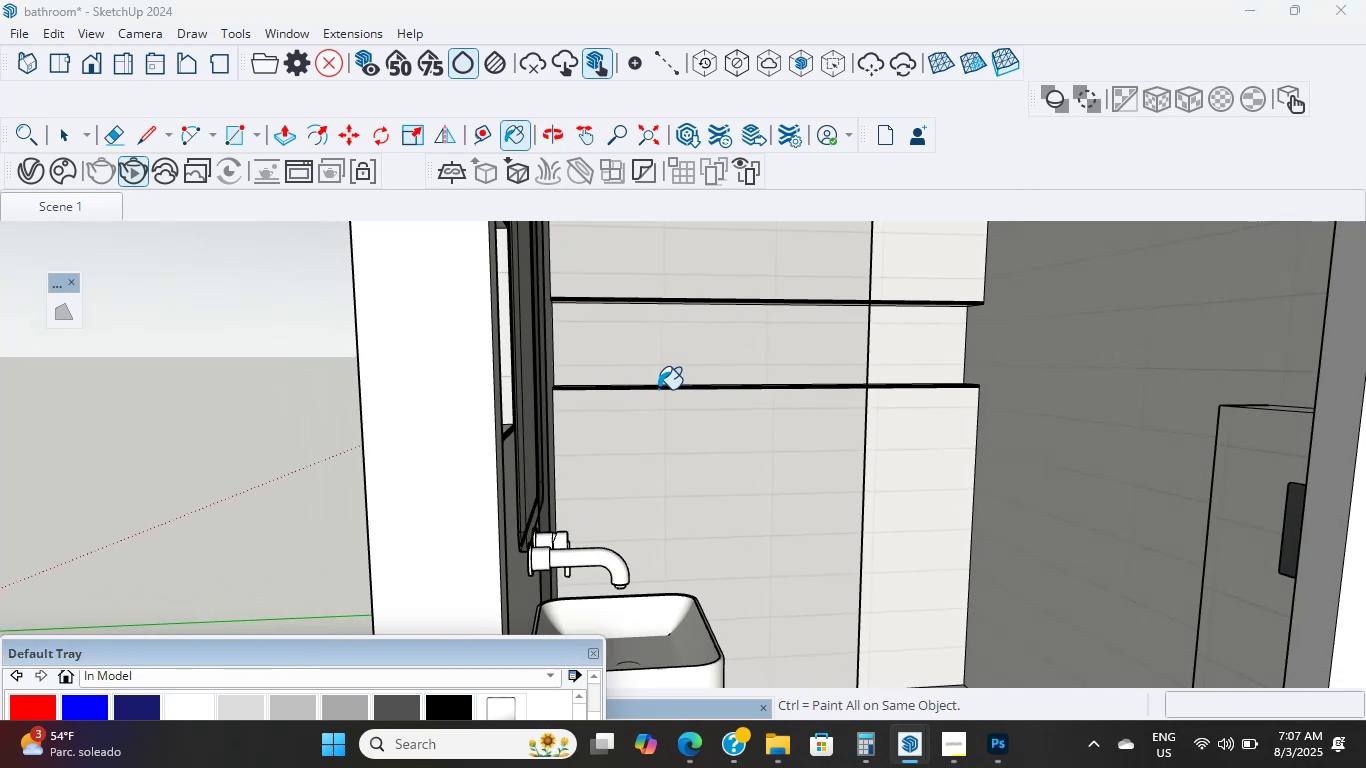 
scroll: coordinate [658, 389], scroll_direction: down, amount: 6.0
 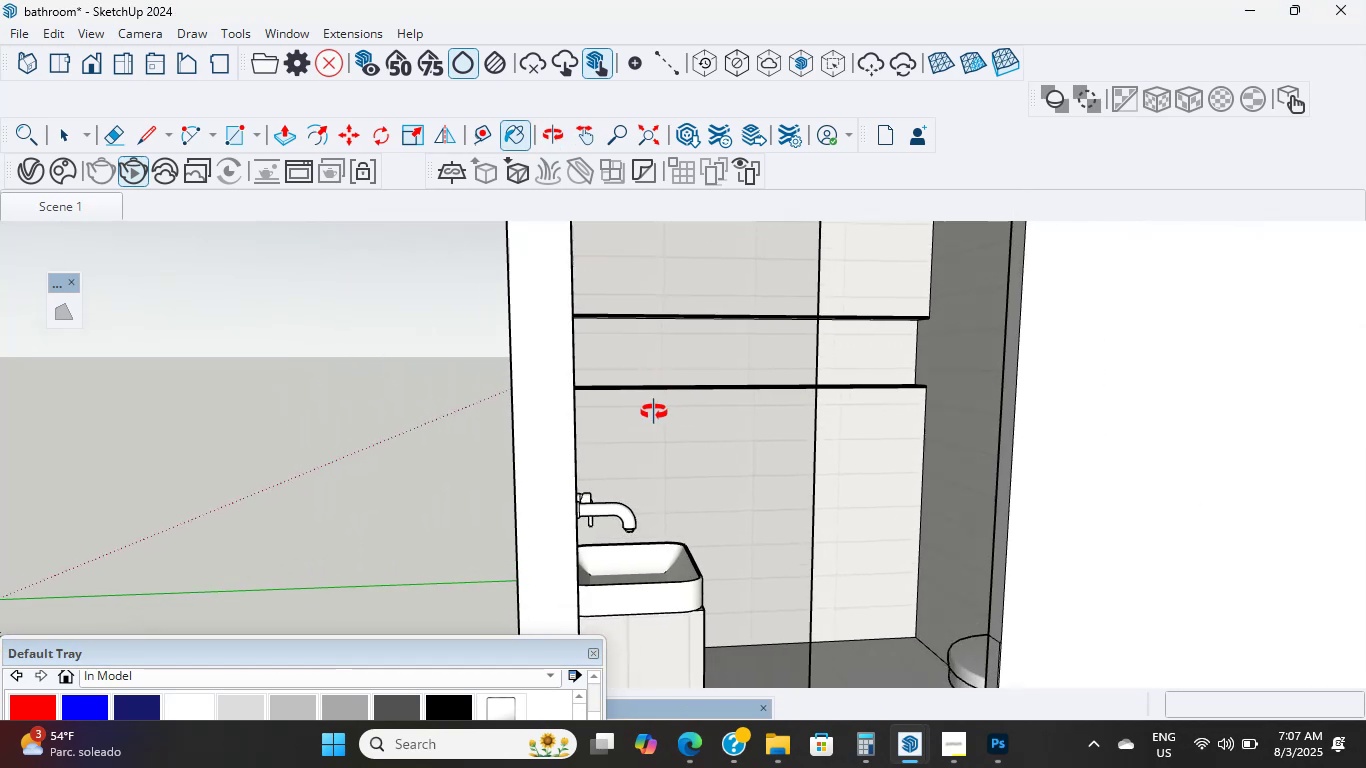 
scroll: coordinate [623, 521], scroll_direction: up, amount: 8.0
 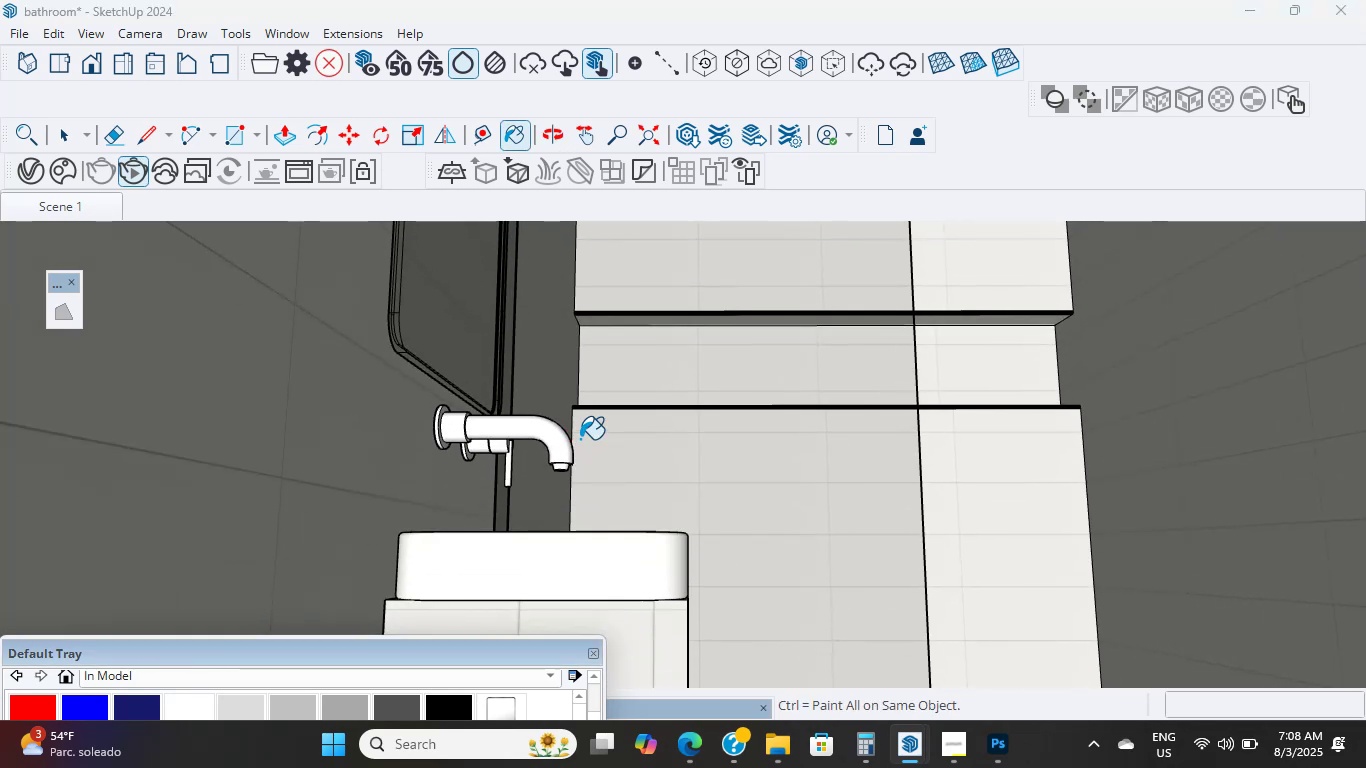 
wait(6.99)
 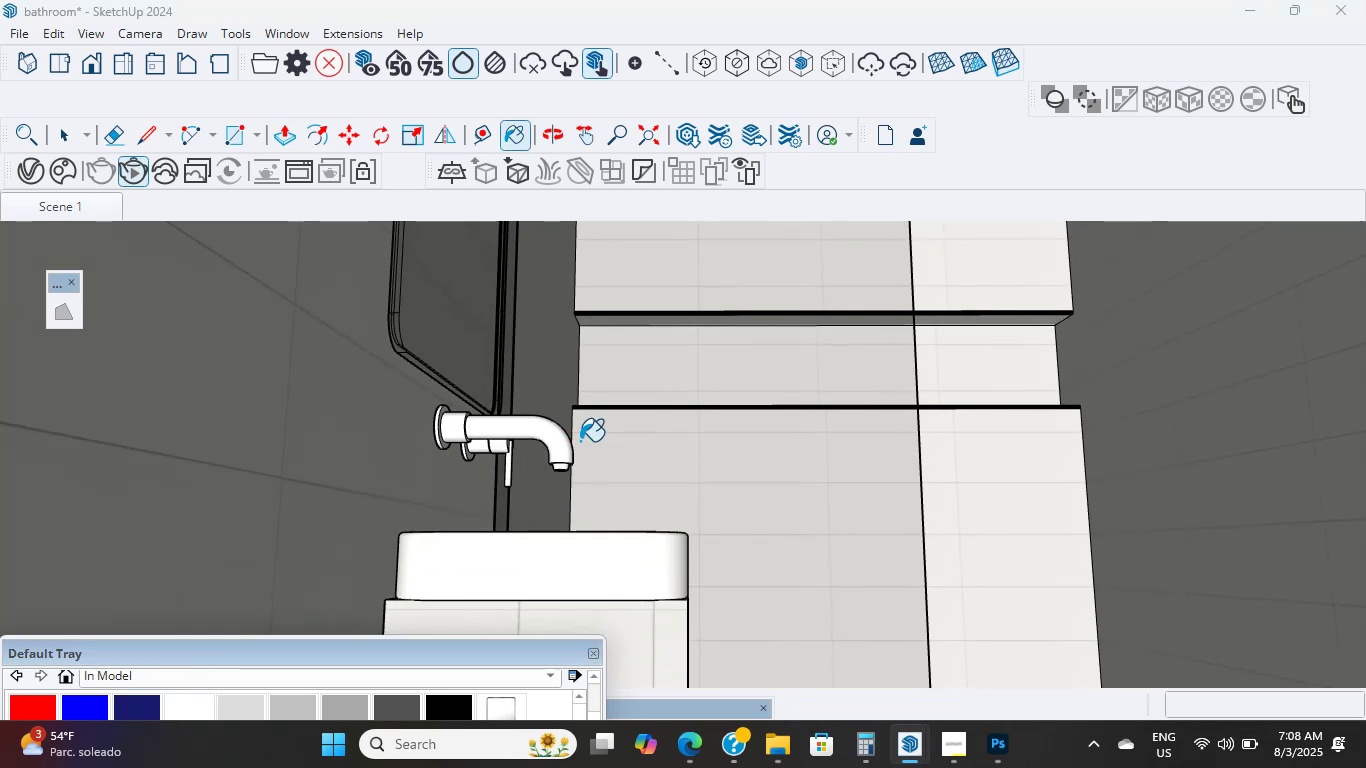 
scroll: coordinate [580, 439], scroll_direction: up, amount: 1.0
 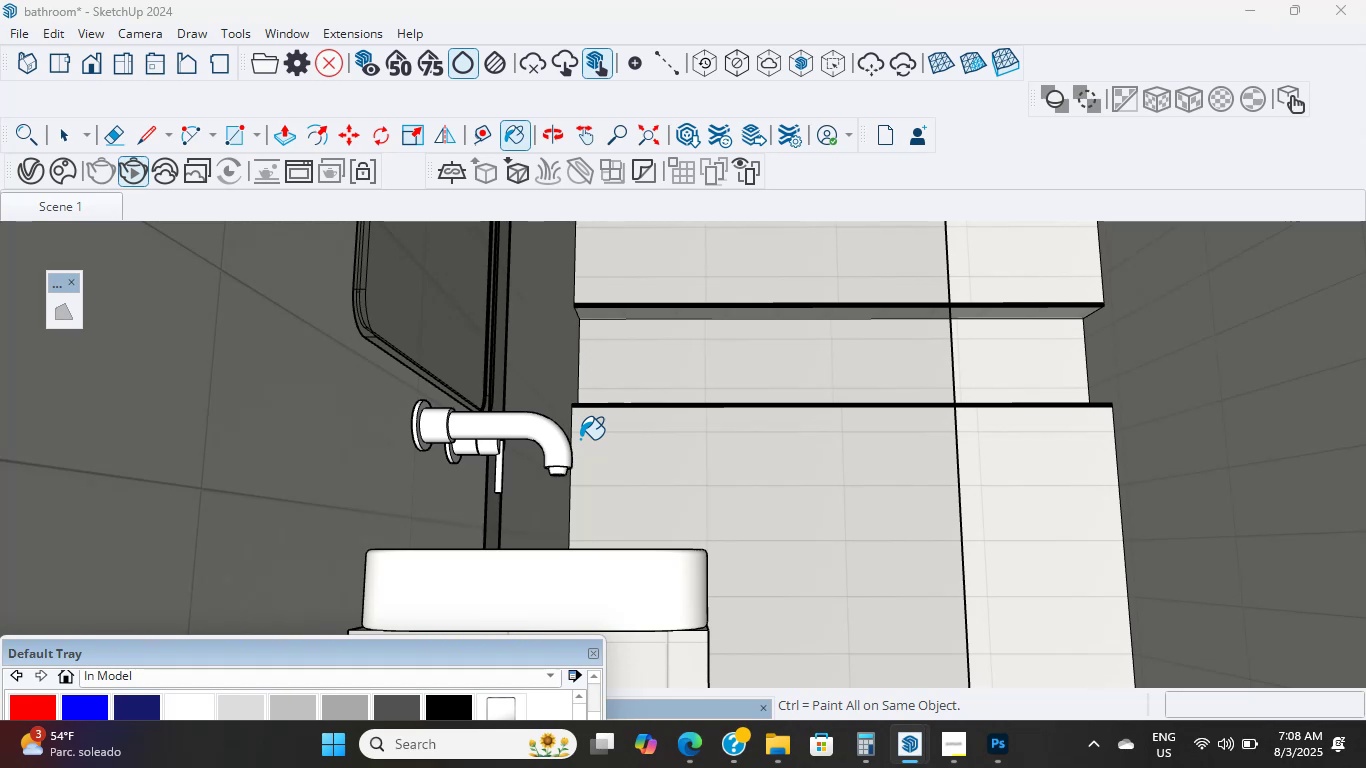 
wait(20.09)
 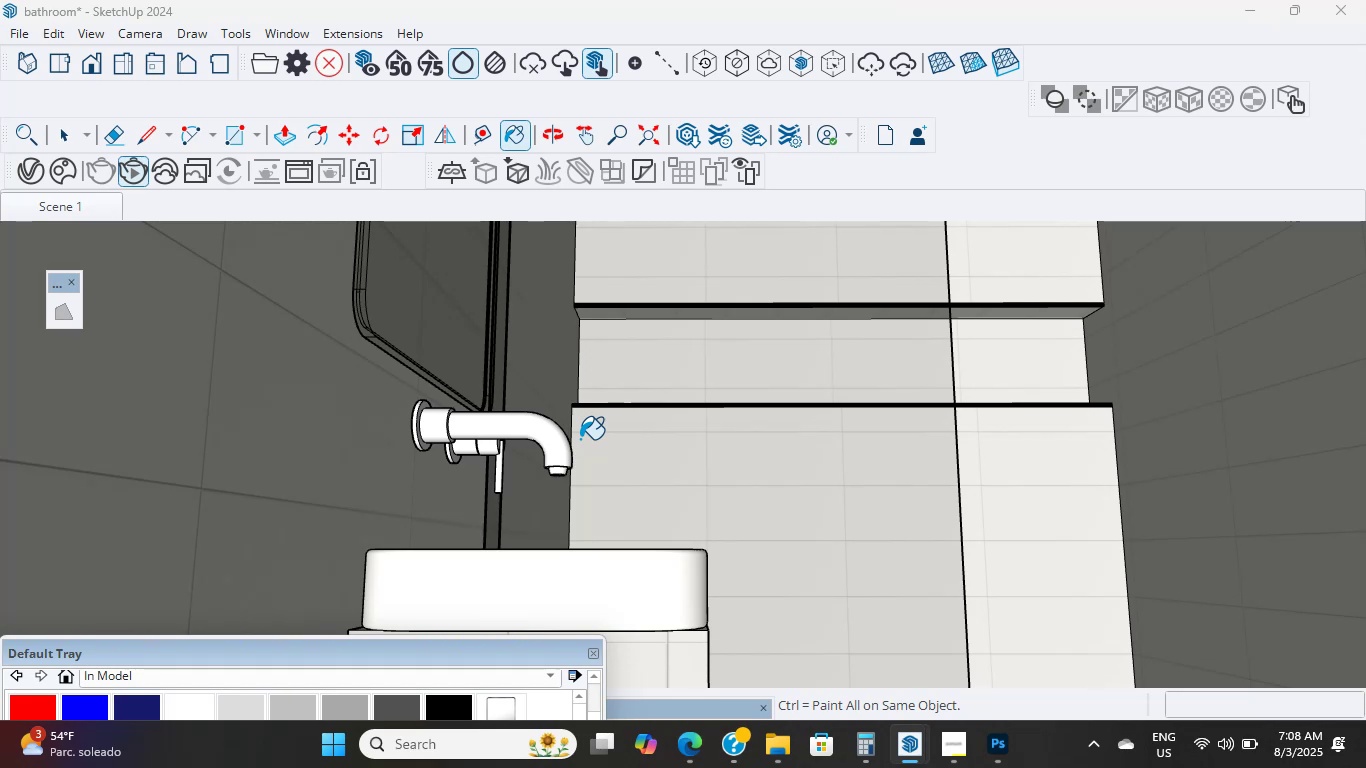 
scroll: coordinate [973, 484], scroll_direction: down, amount: 6.0
 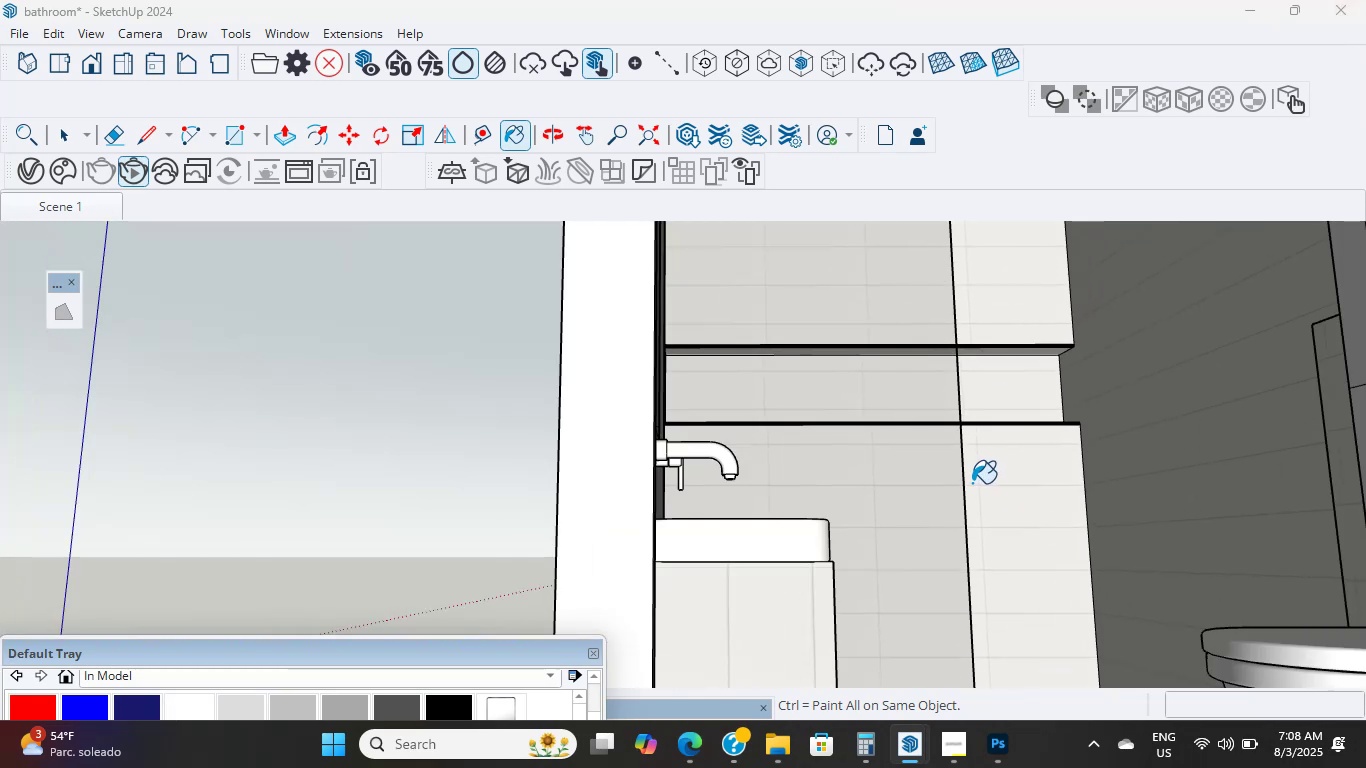 
hold_key(key=ShiftLeft, duration=1.71)
scroll: coordinate [951, 430], scroll_direction: down, amount: 1.0
 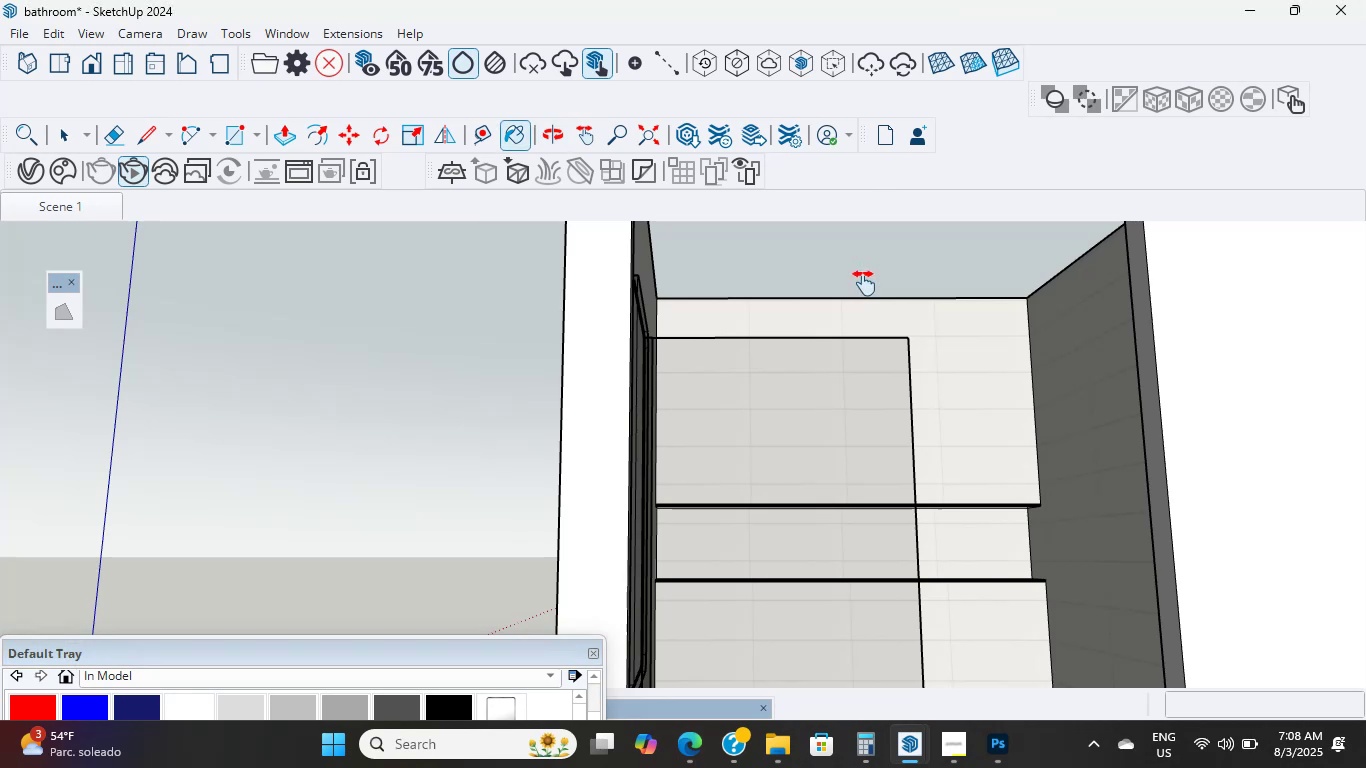 
scroll: coordinate [788, 536], scroll_direction: up, amount: 8.0
 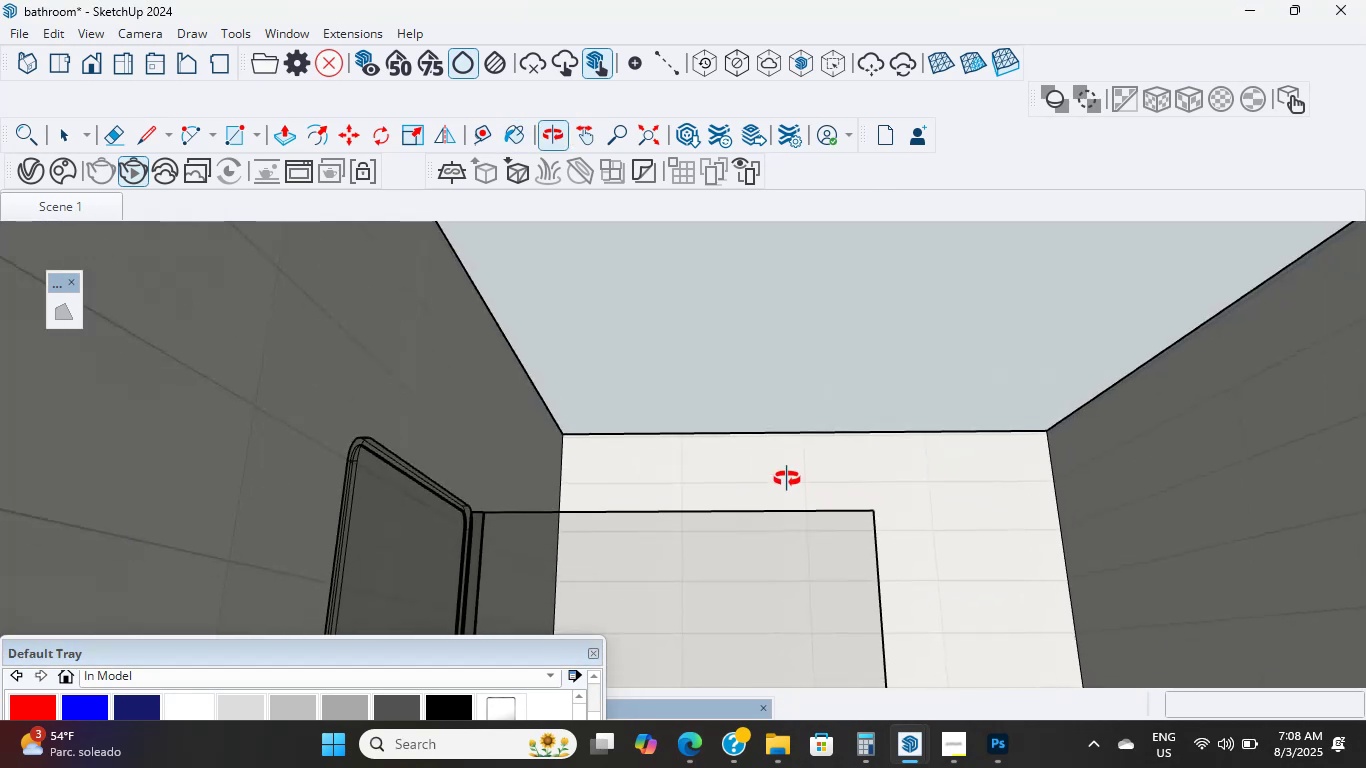 
hold_key(key=ShiftLeft, duration=0.37)
 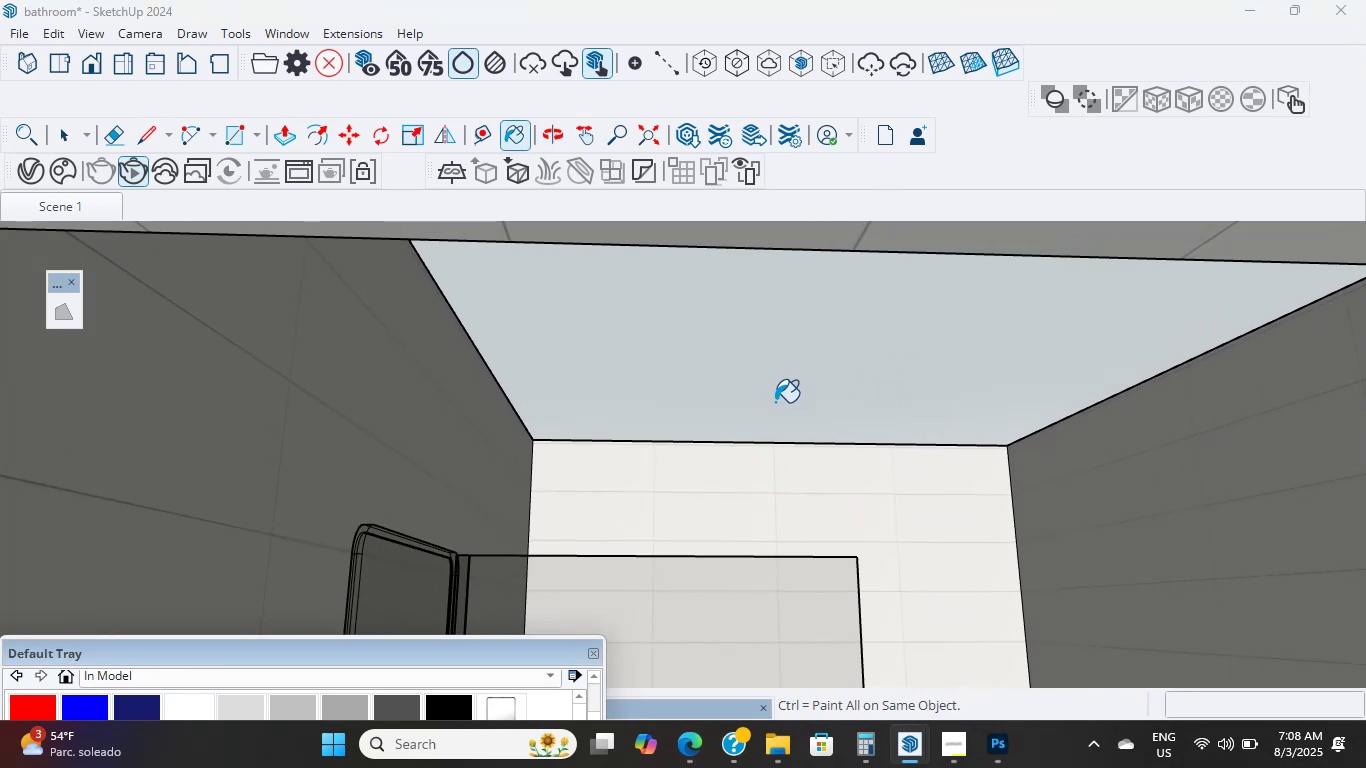 
right_click([765, 390])
 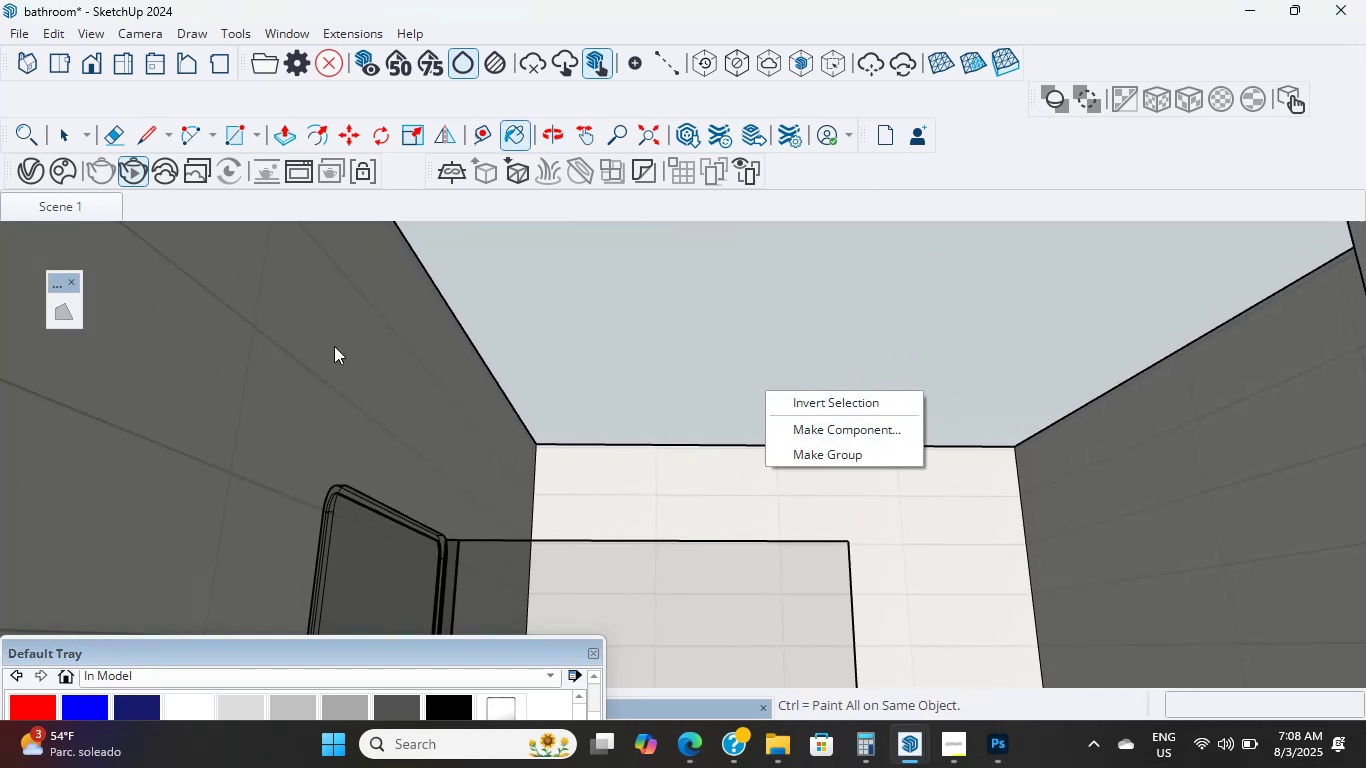 
key(Escape)
 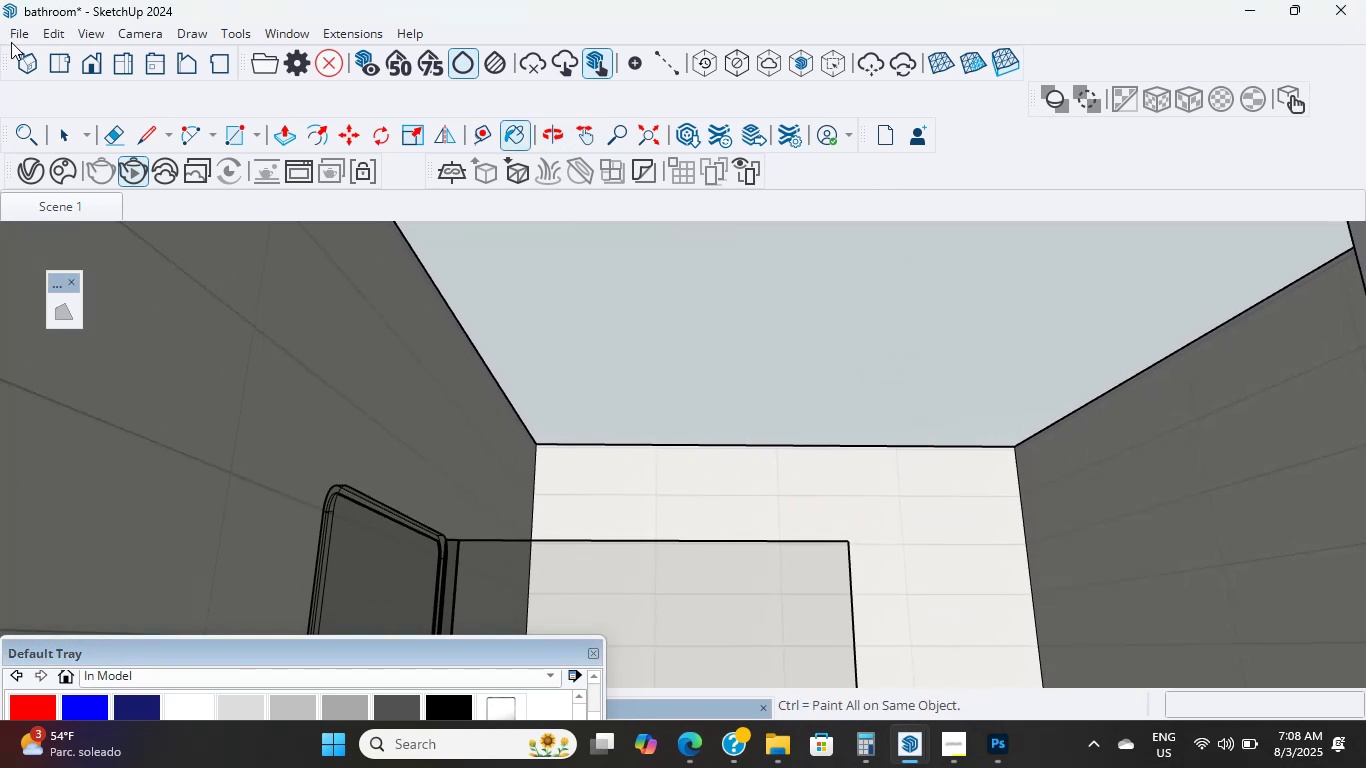 
mouse_move([70, 58])
 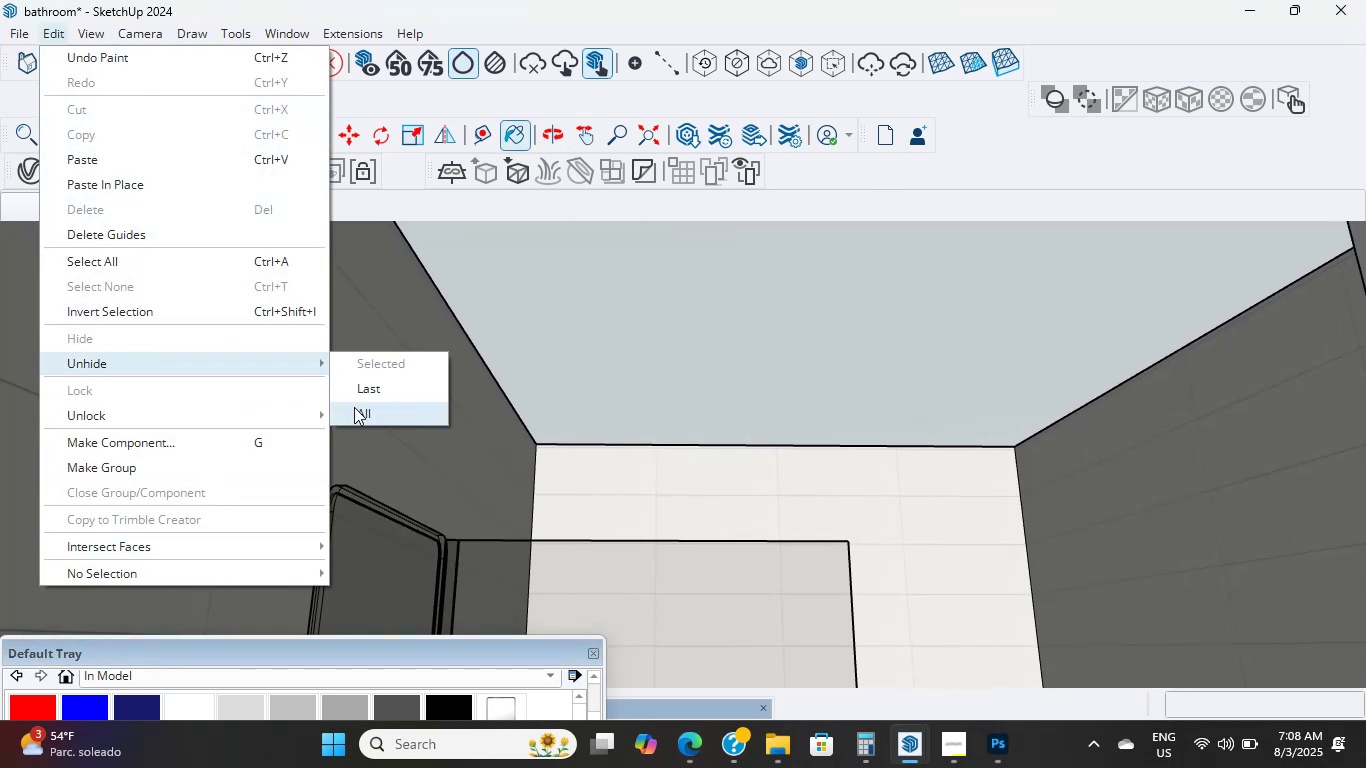 
left_click([355, 397])
 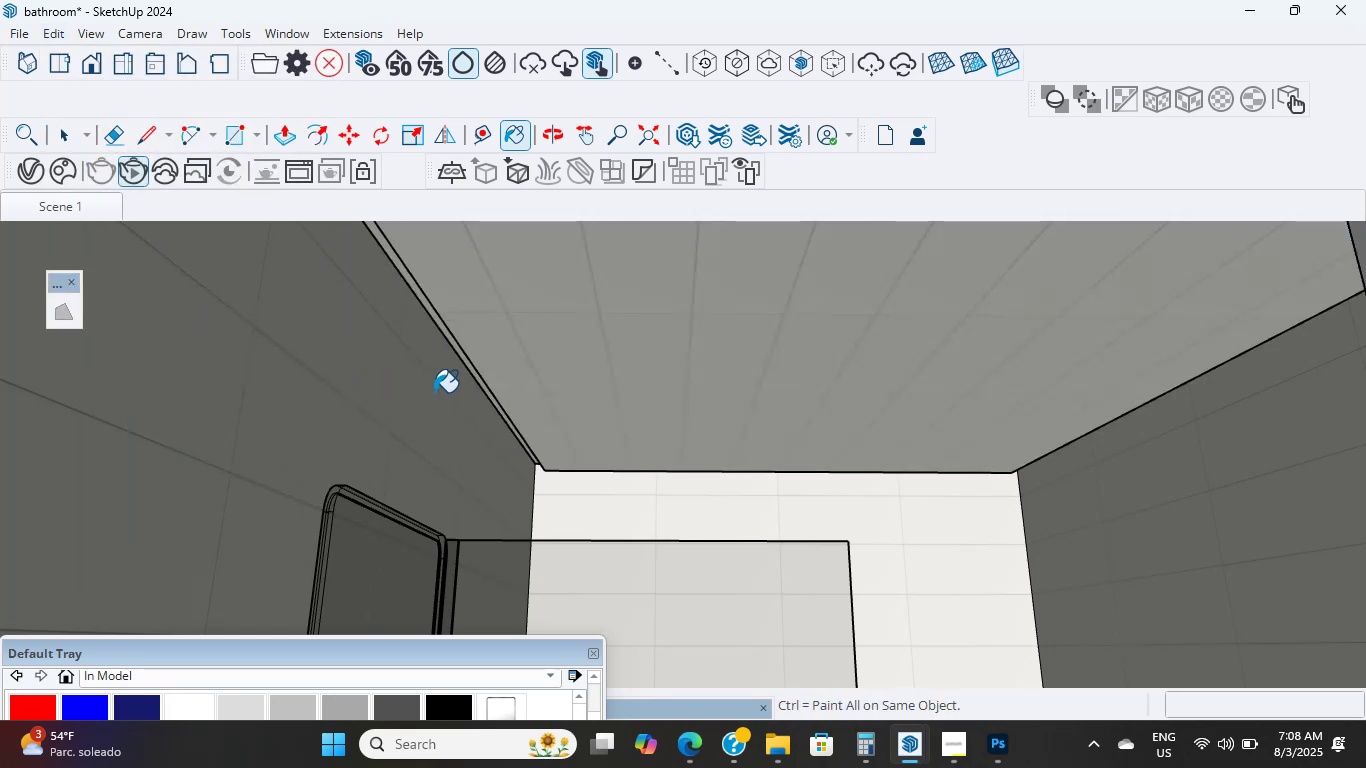 
scroll: coordinate [435, 388], scroll_direction: down, amount: 1.0
 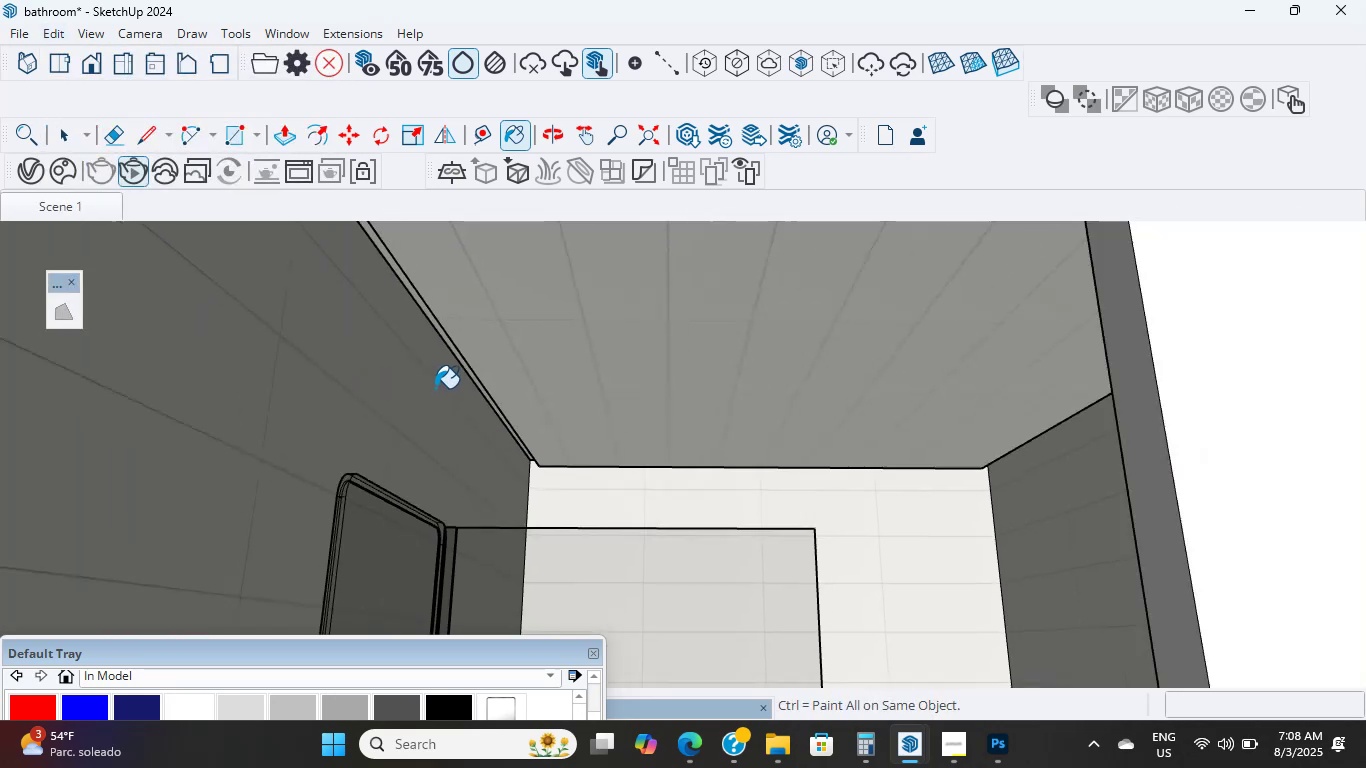 
hold_key(key=ShiftLeft, duration=0.44)
 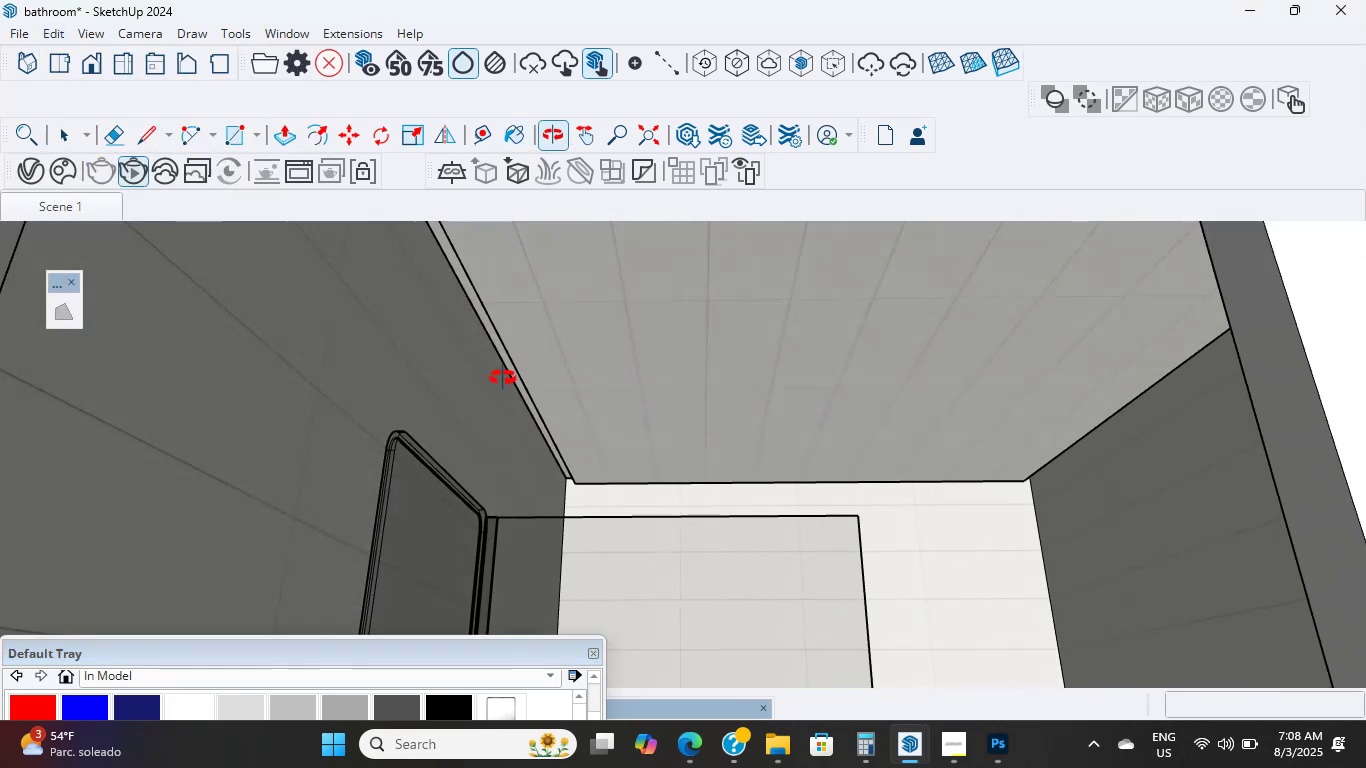 
scroll: coordinate [531, 388], scroll_direction: up, amount: 5.0
 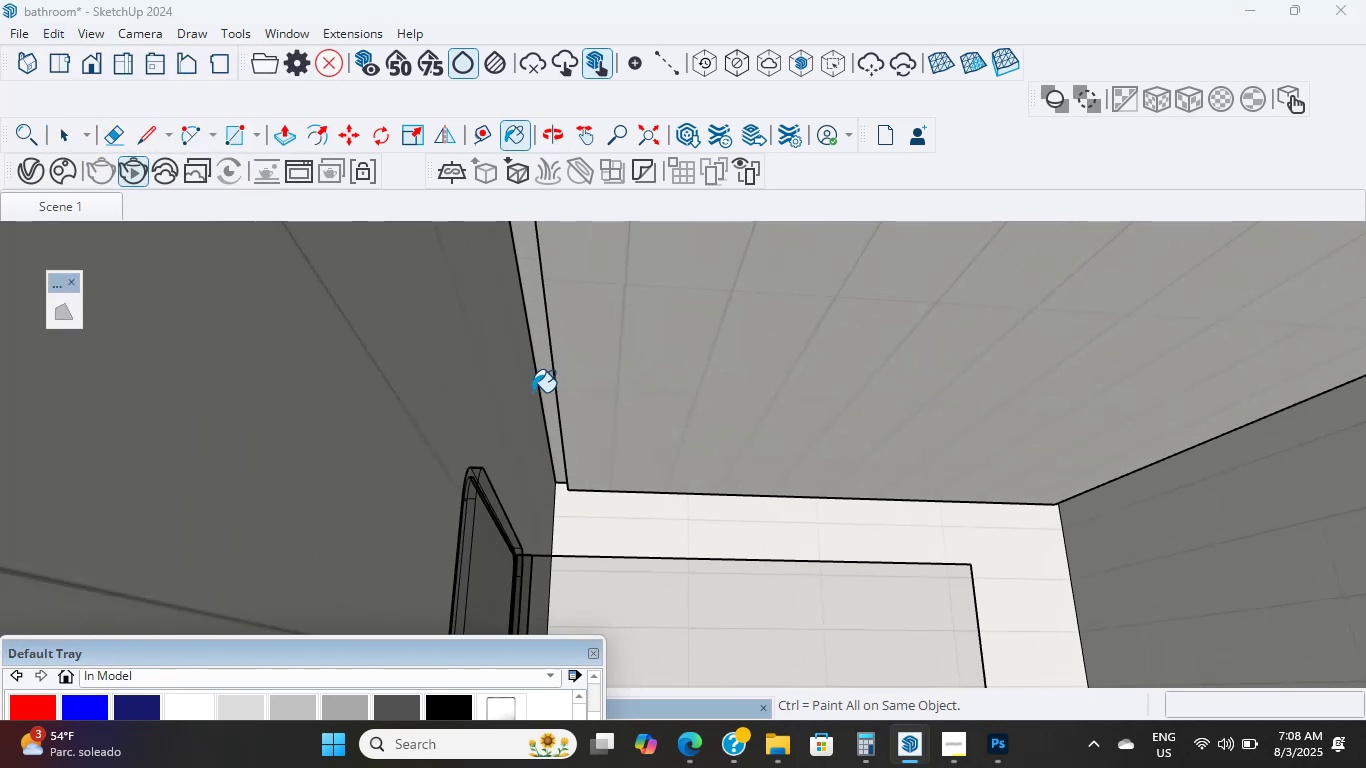 
hold_key(key=ShiftLeft, duration=0.45)
 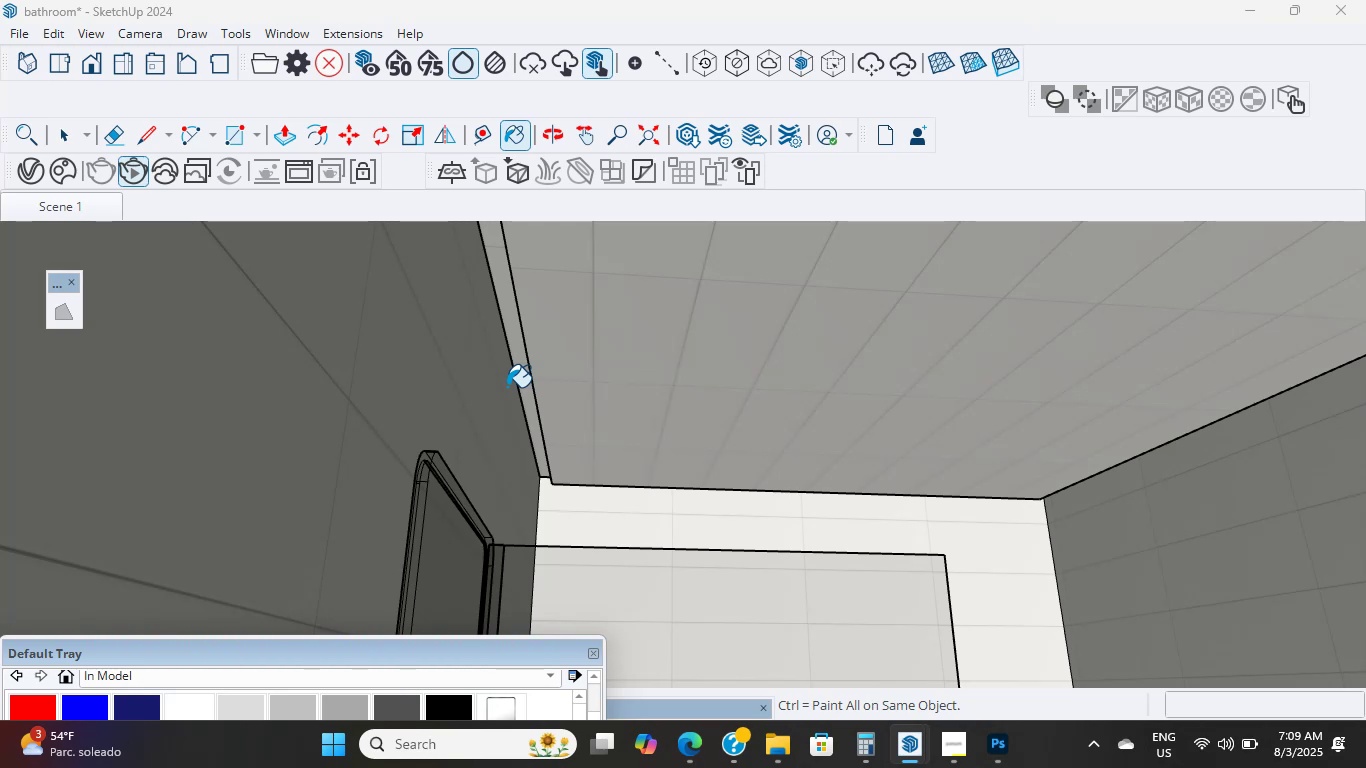 
wait(31.59)
 